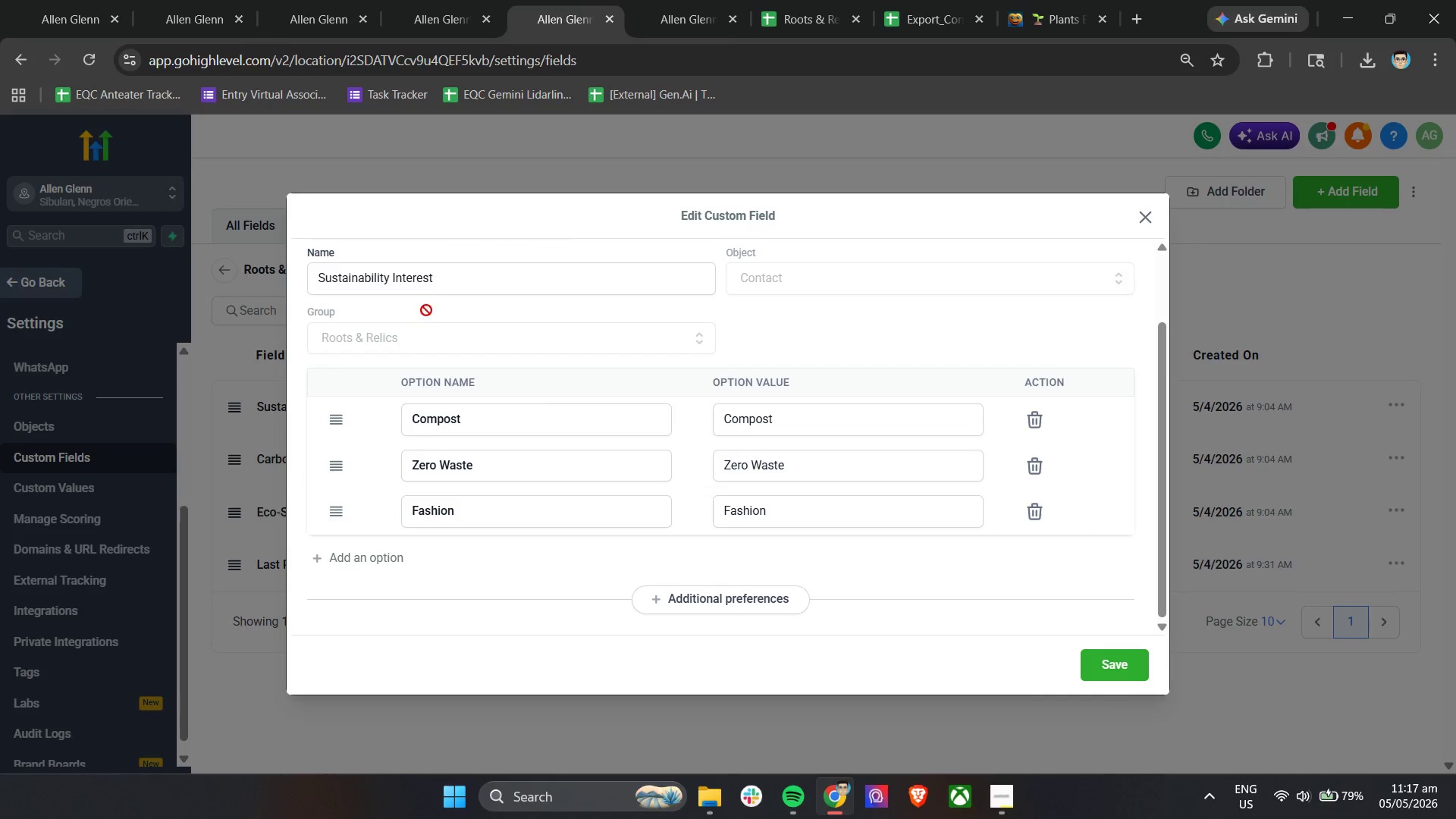 
left_click([462, 281])
 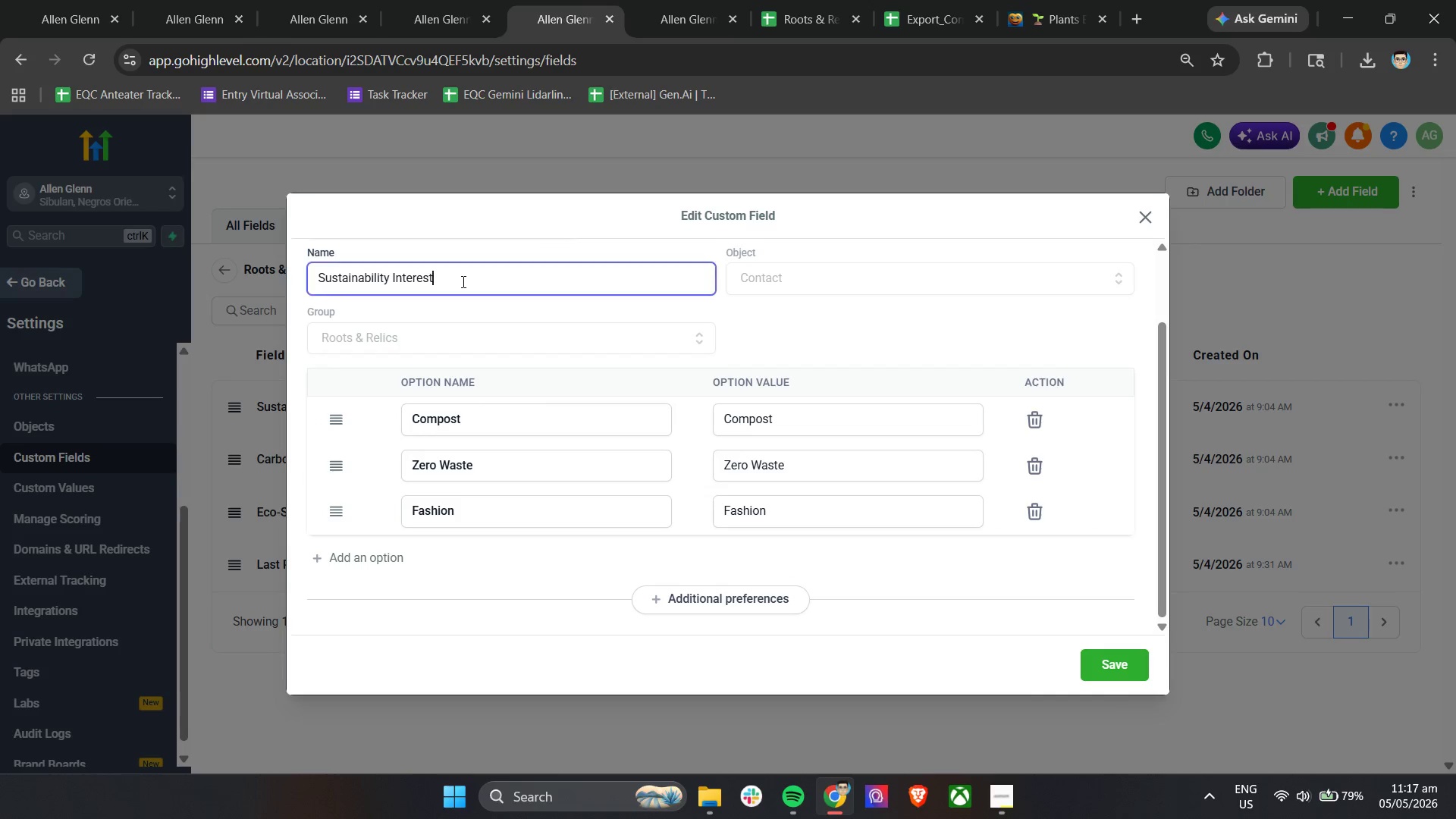 
key(Control+A)
 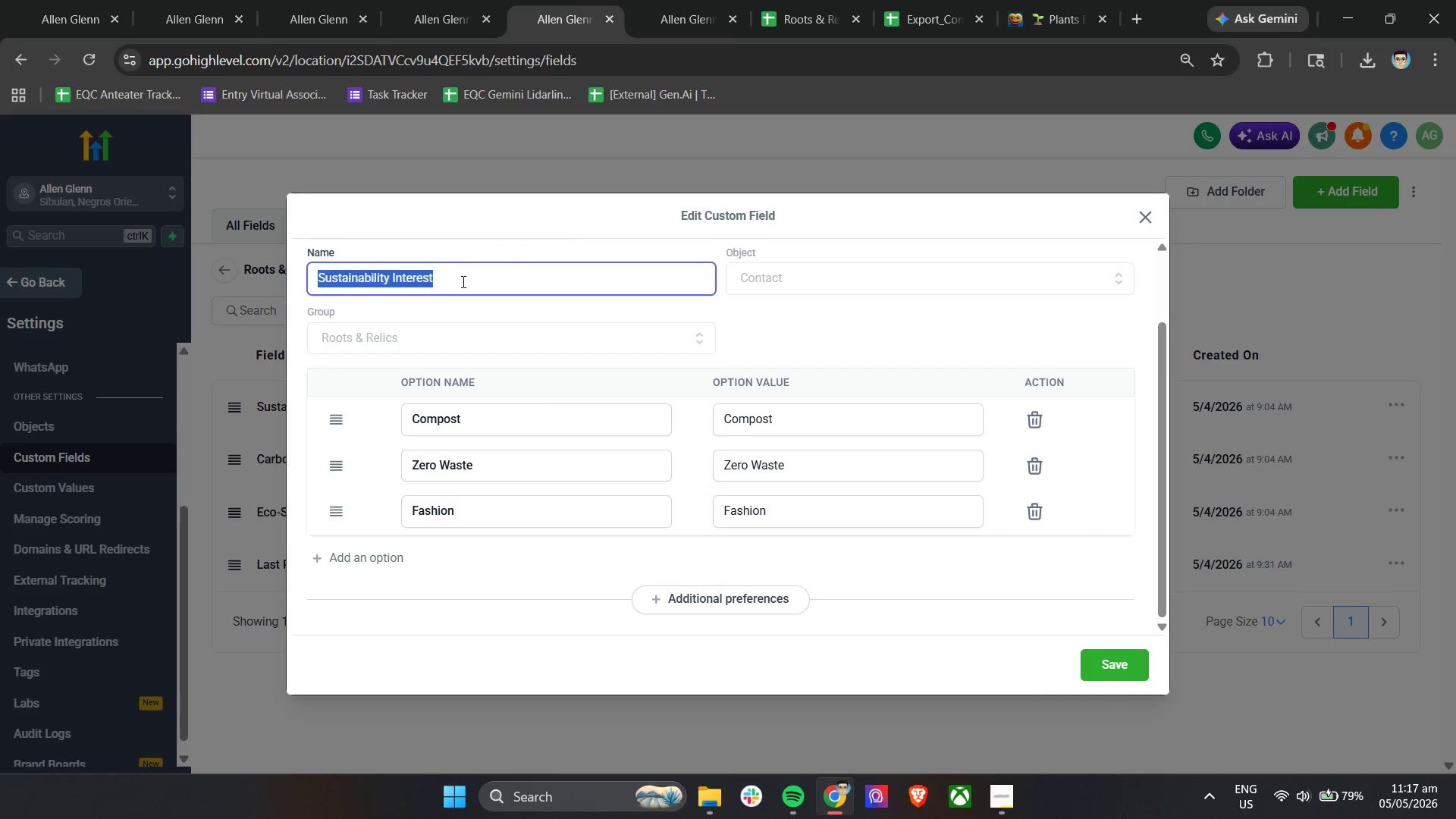 
key(Control+C)
 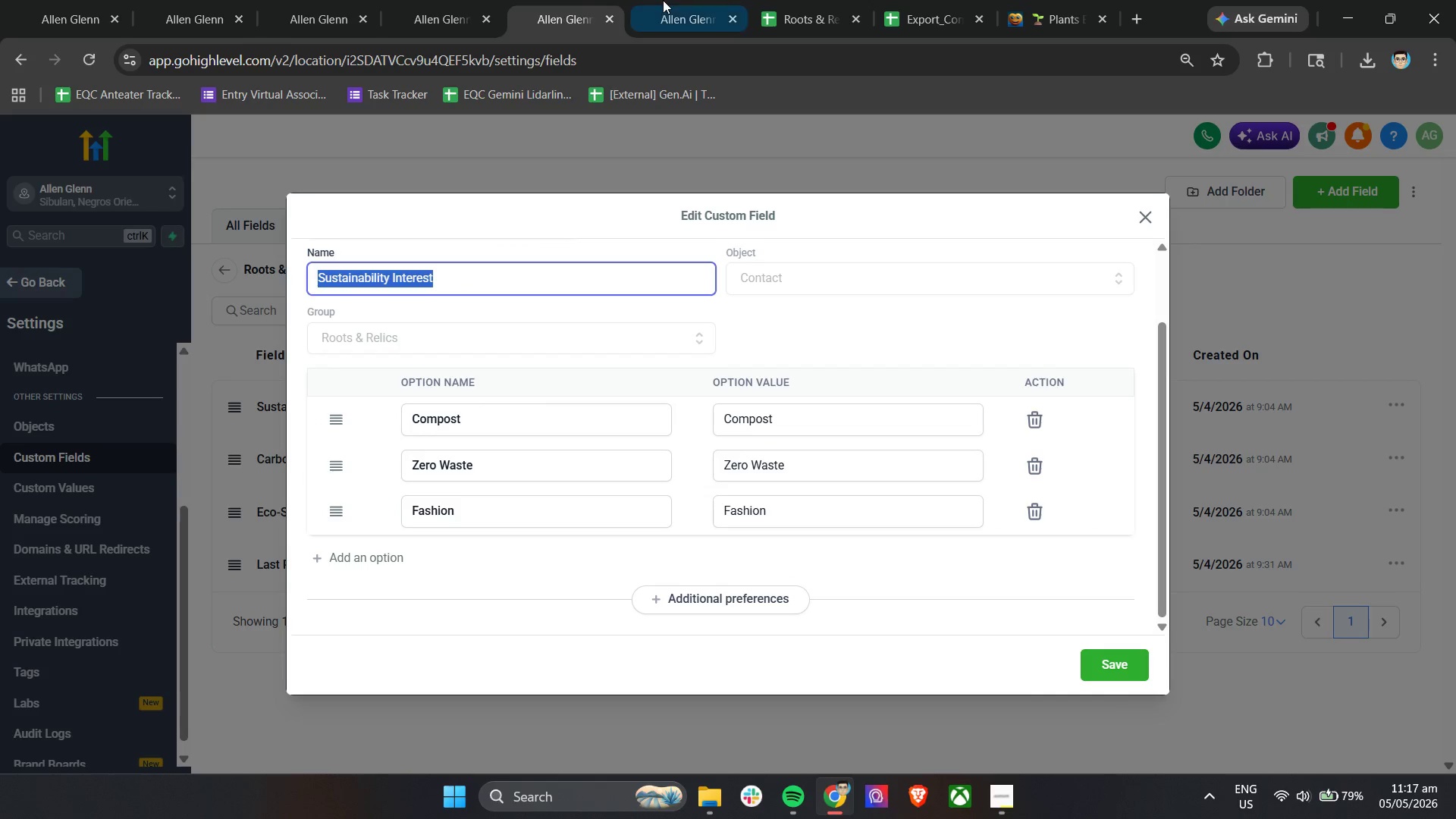 
left_click([669, 0])
 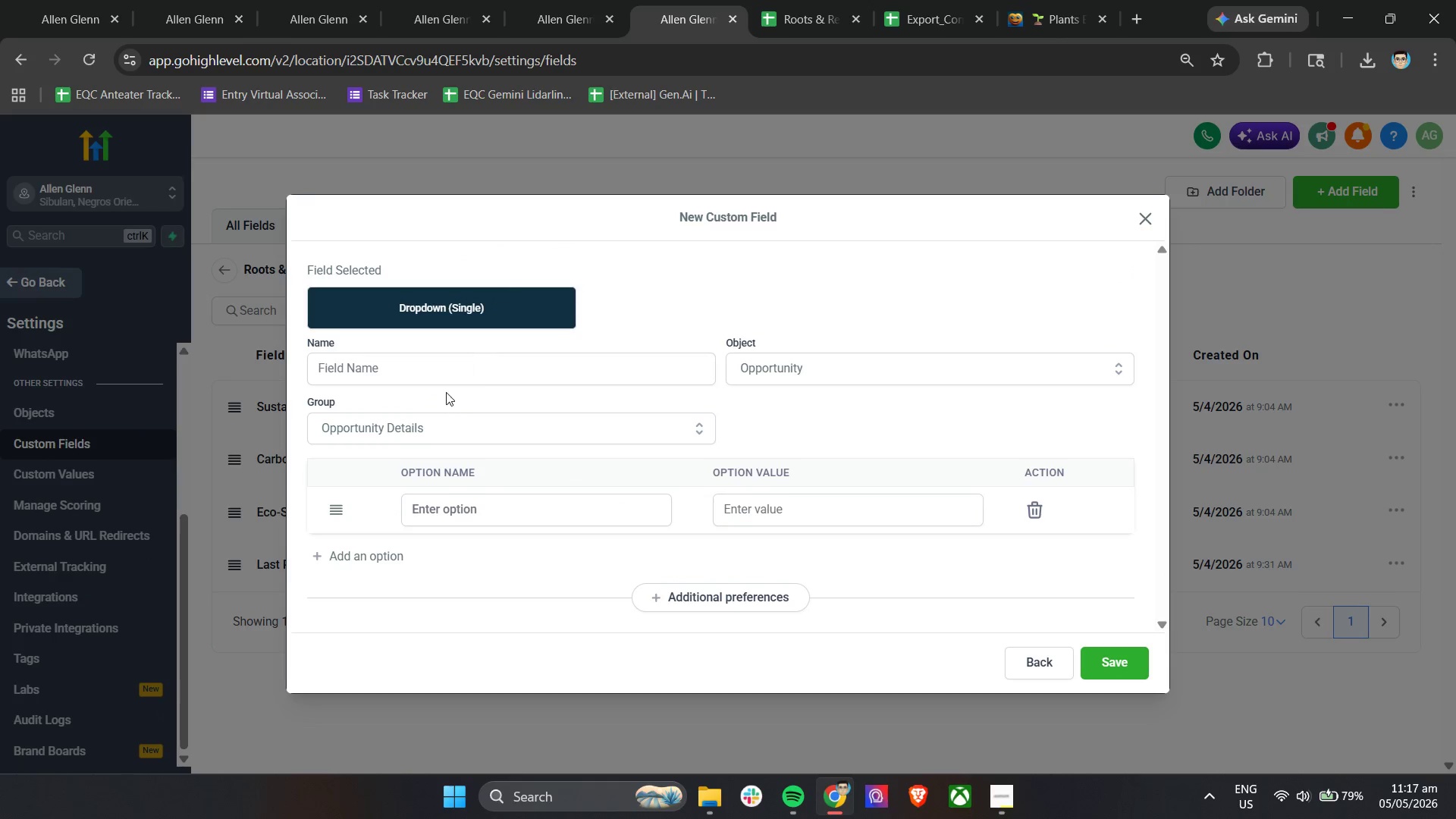 
left_click([434, 372])
 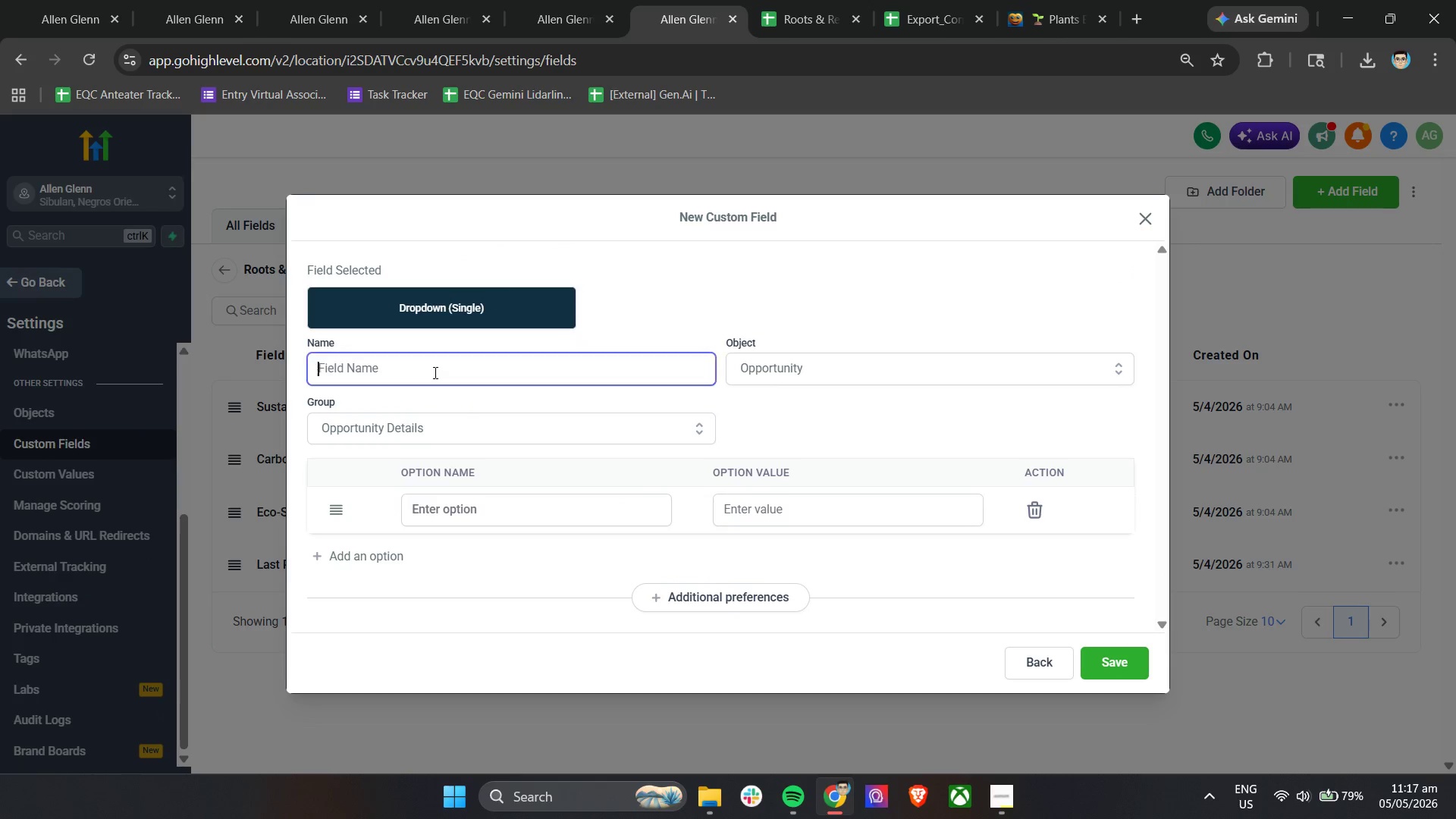 
key(Control+V)
 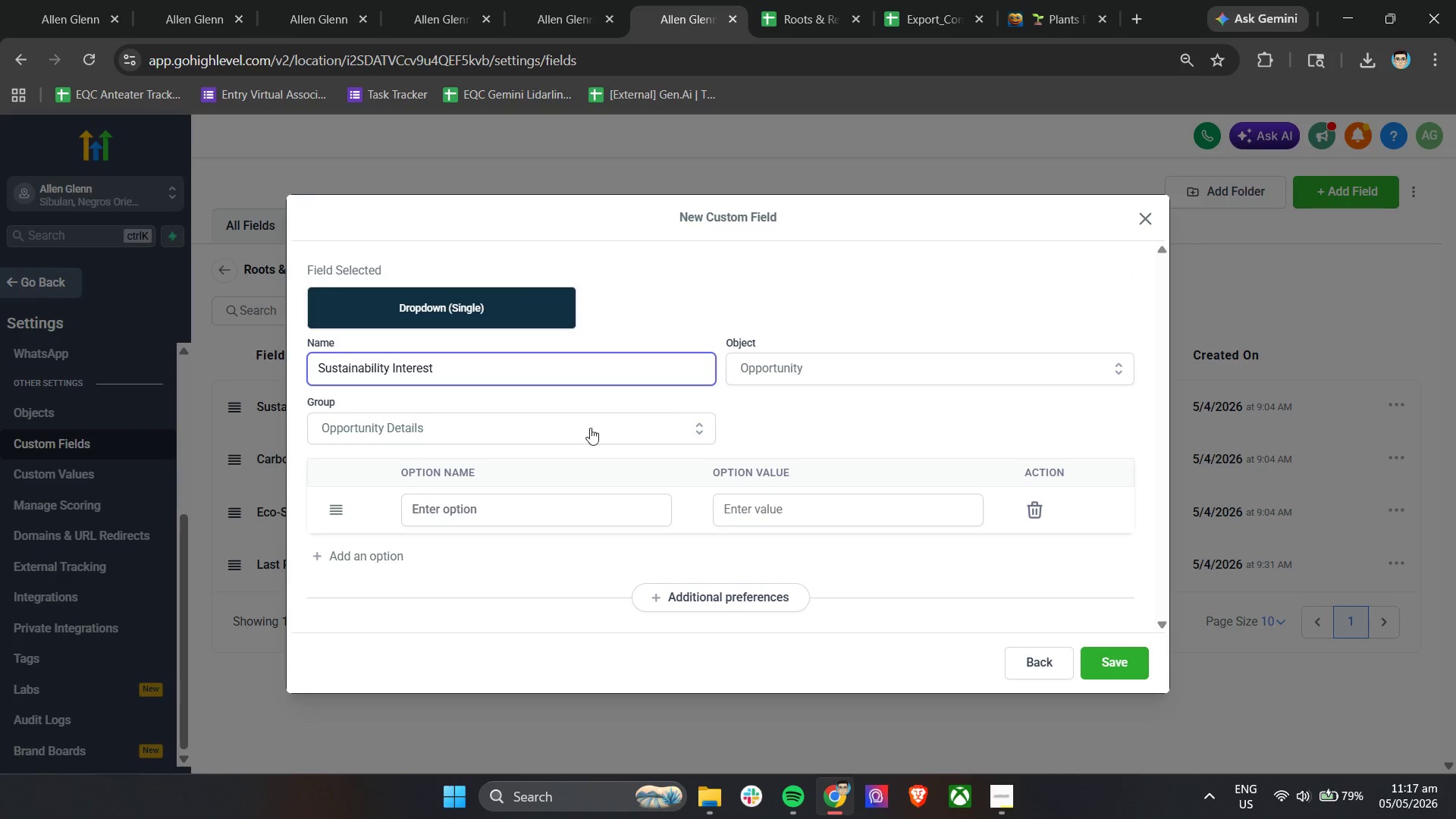 
left_click([510, 509])
 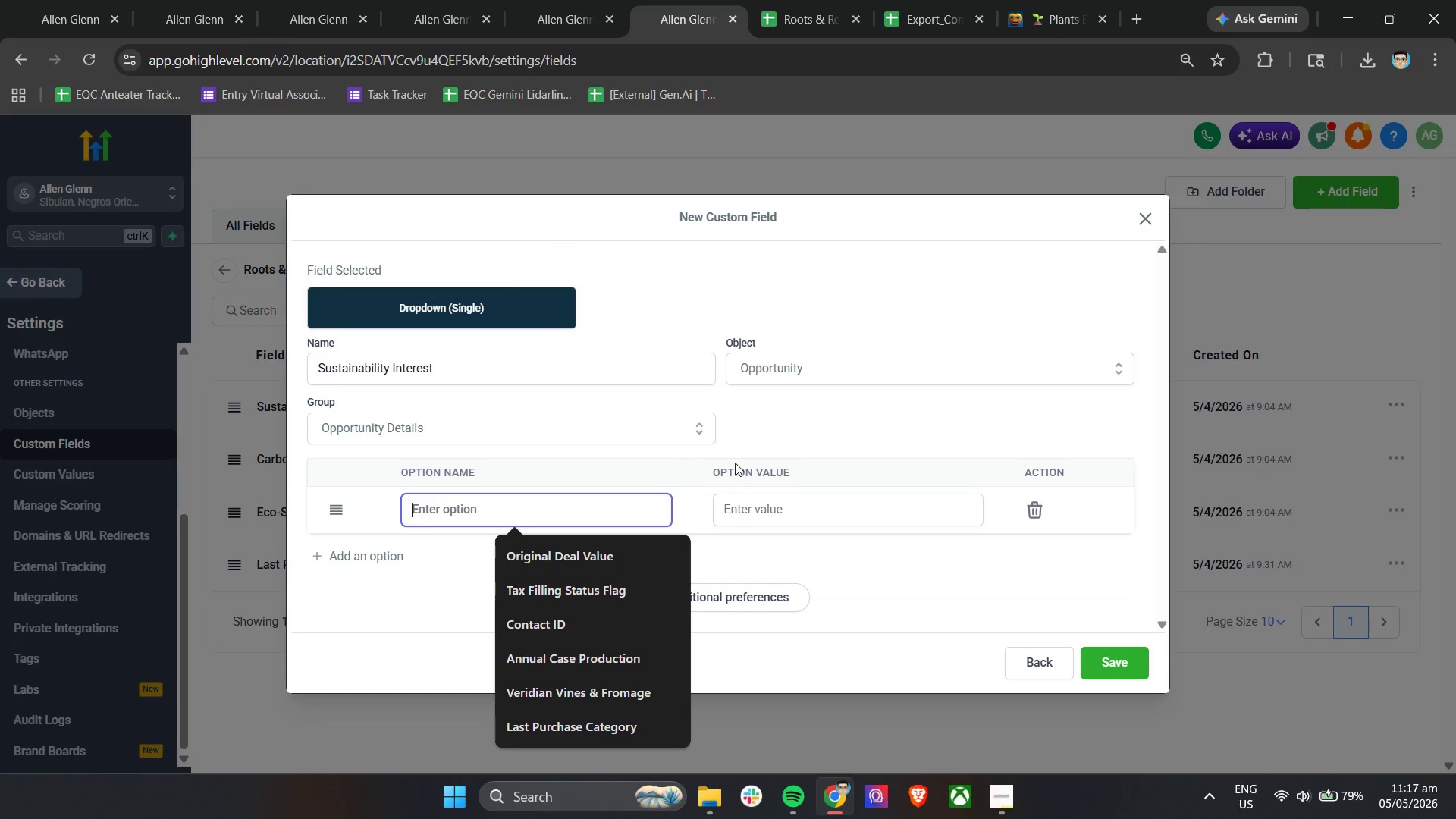 
left_click([842, 415])
 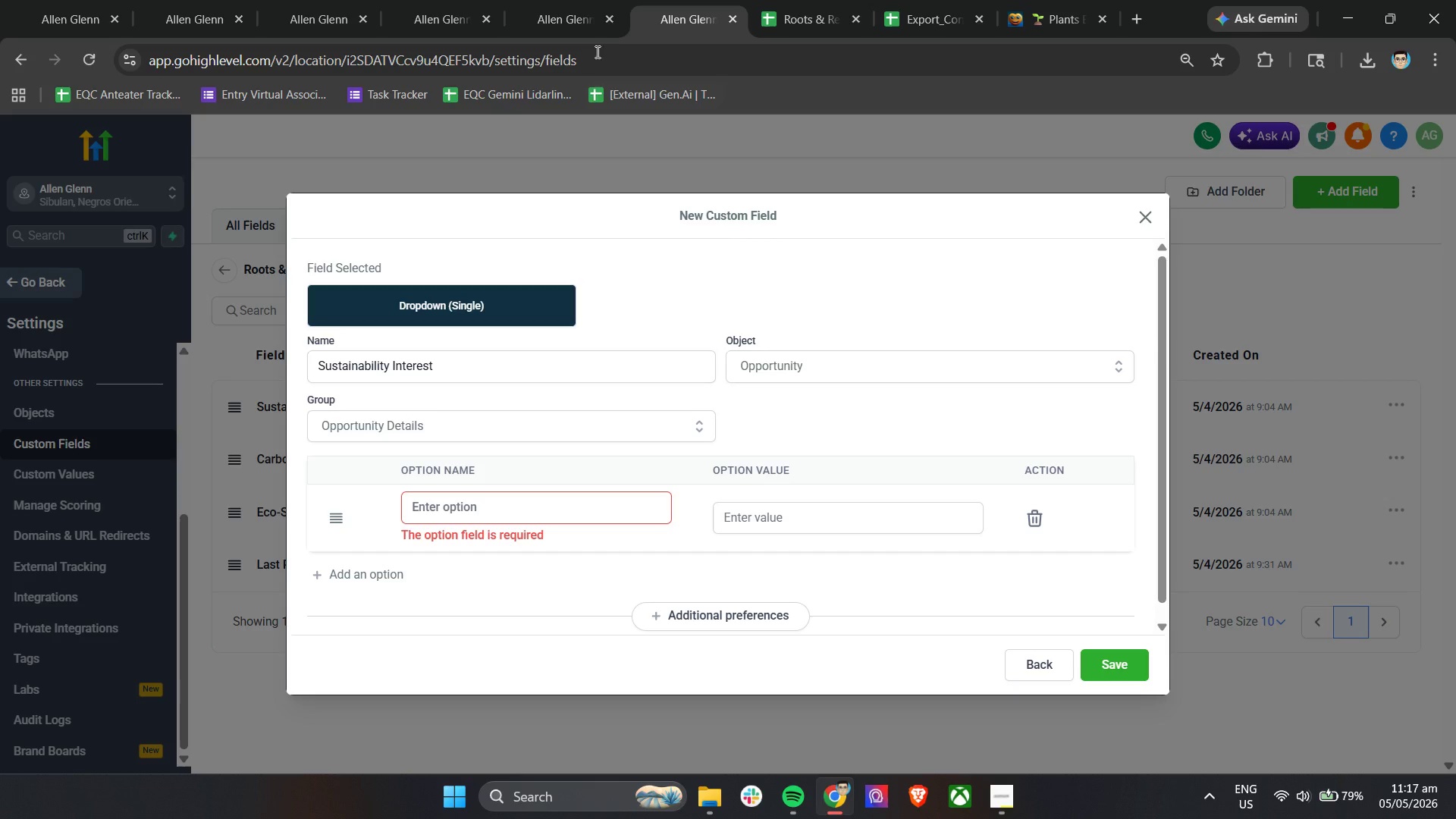 
left_click([550, 0])
 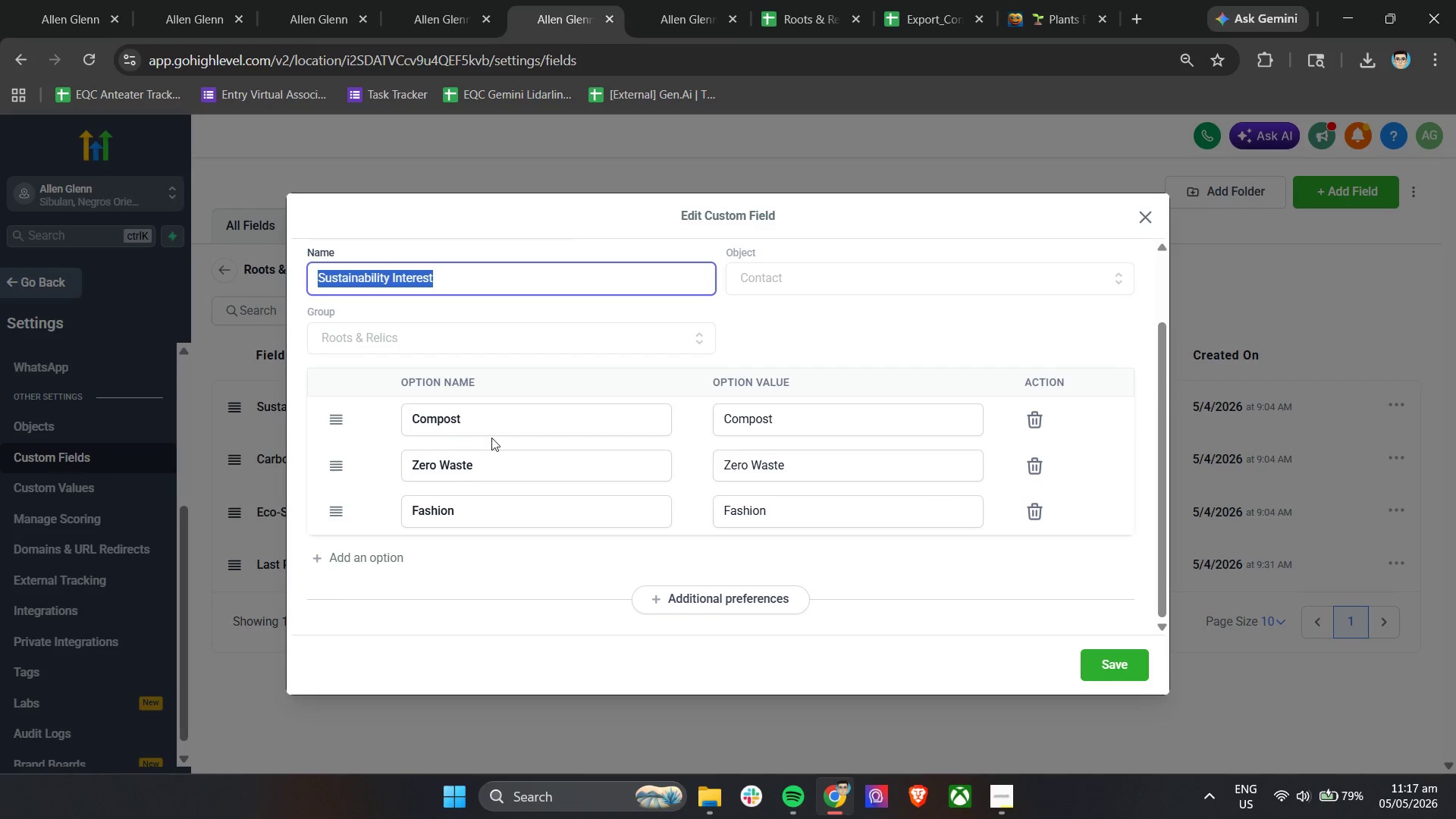 
double_click([497, 425])
 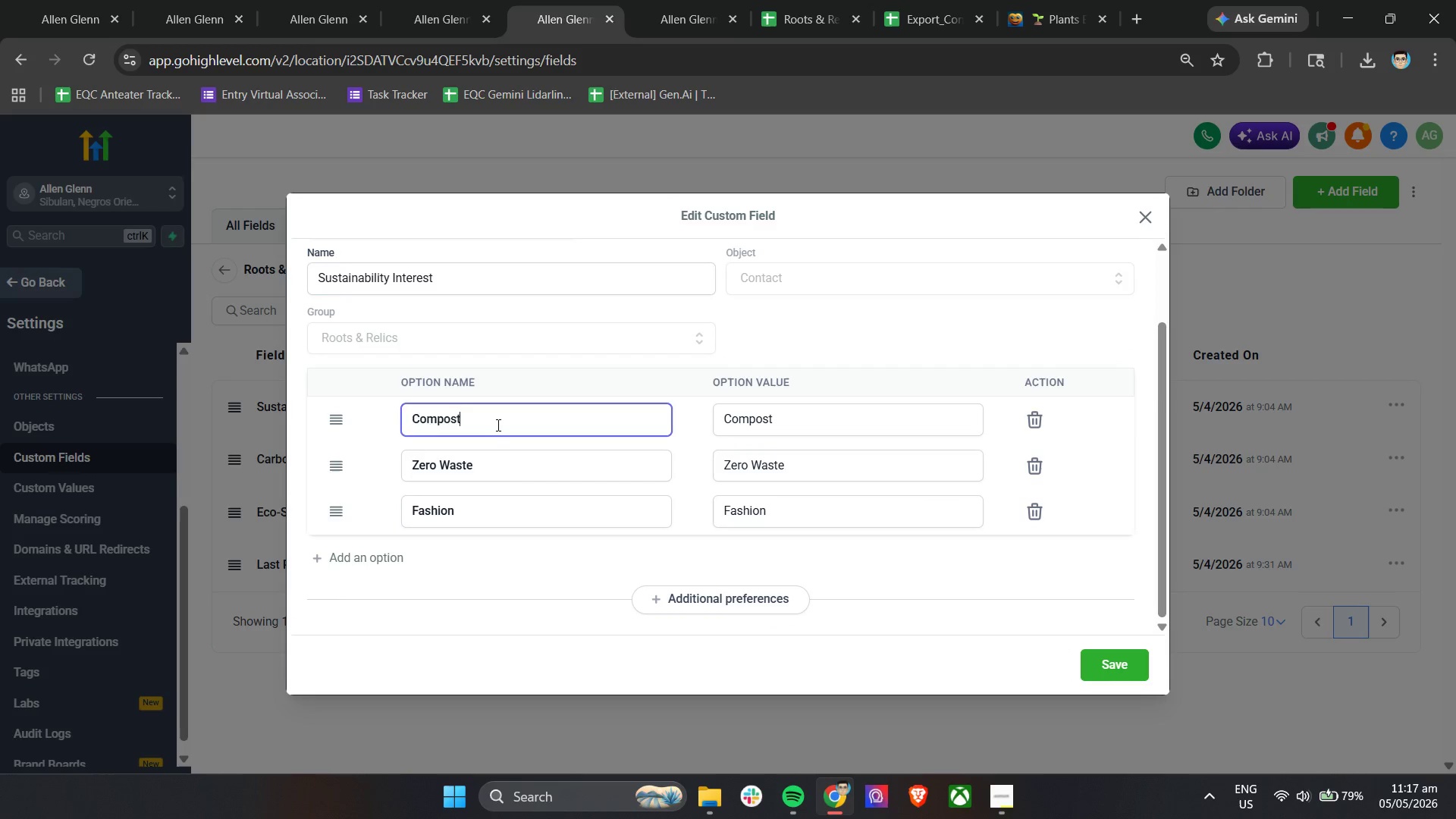 
key(Control+A)
 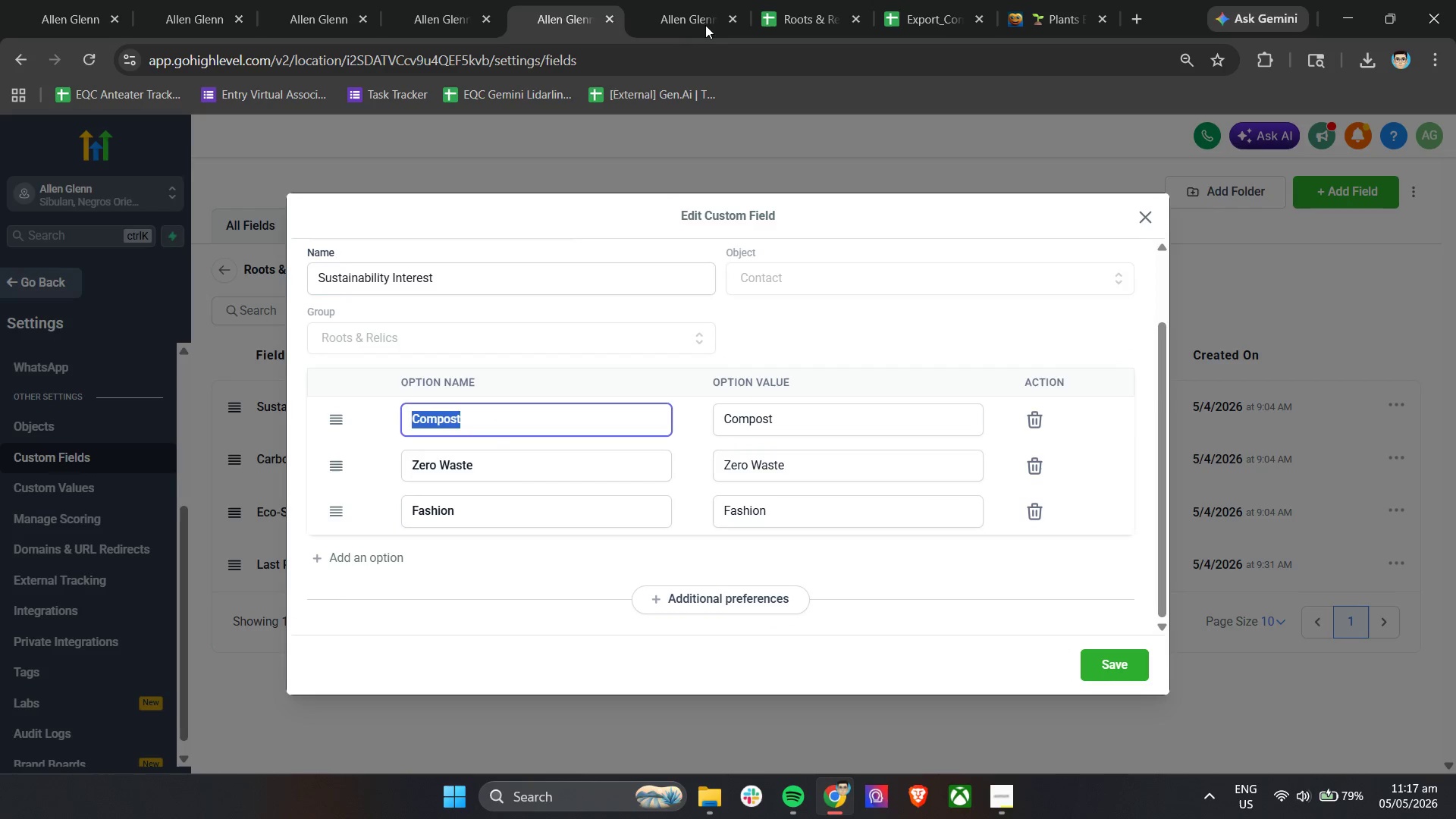 
key(Control+C)
 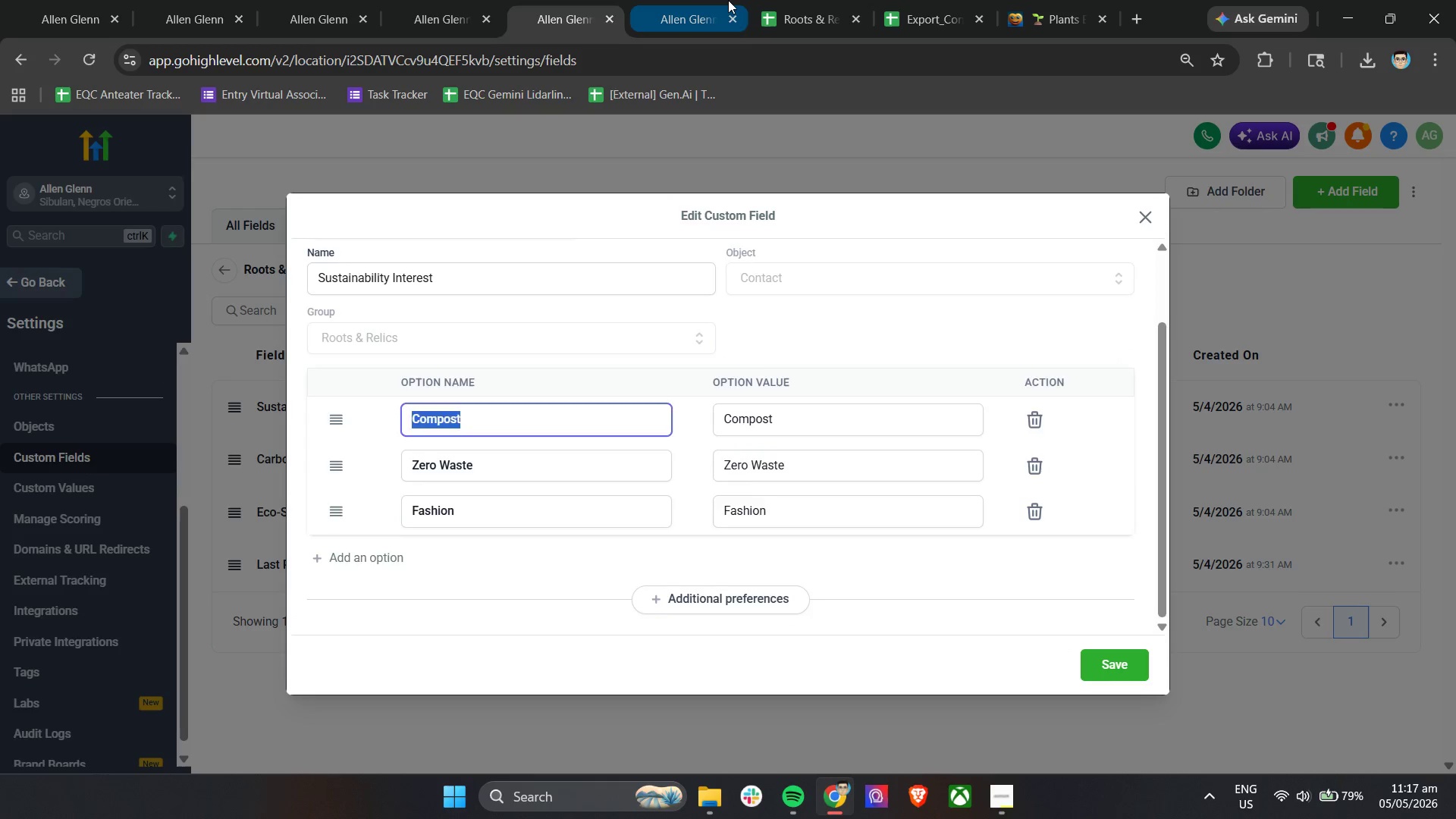 
left_click([728, 0])
 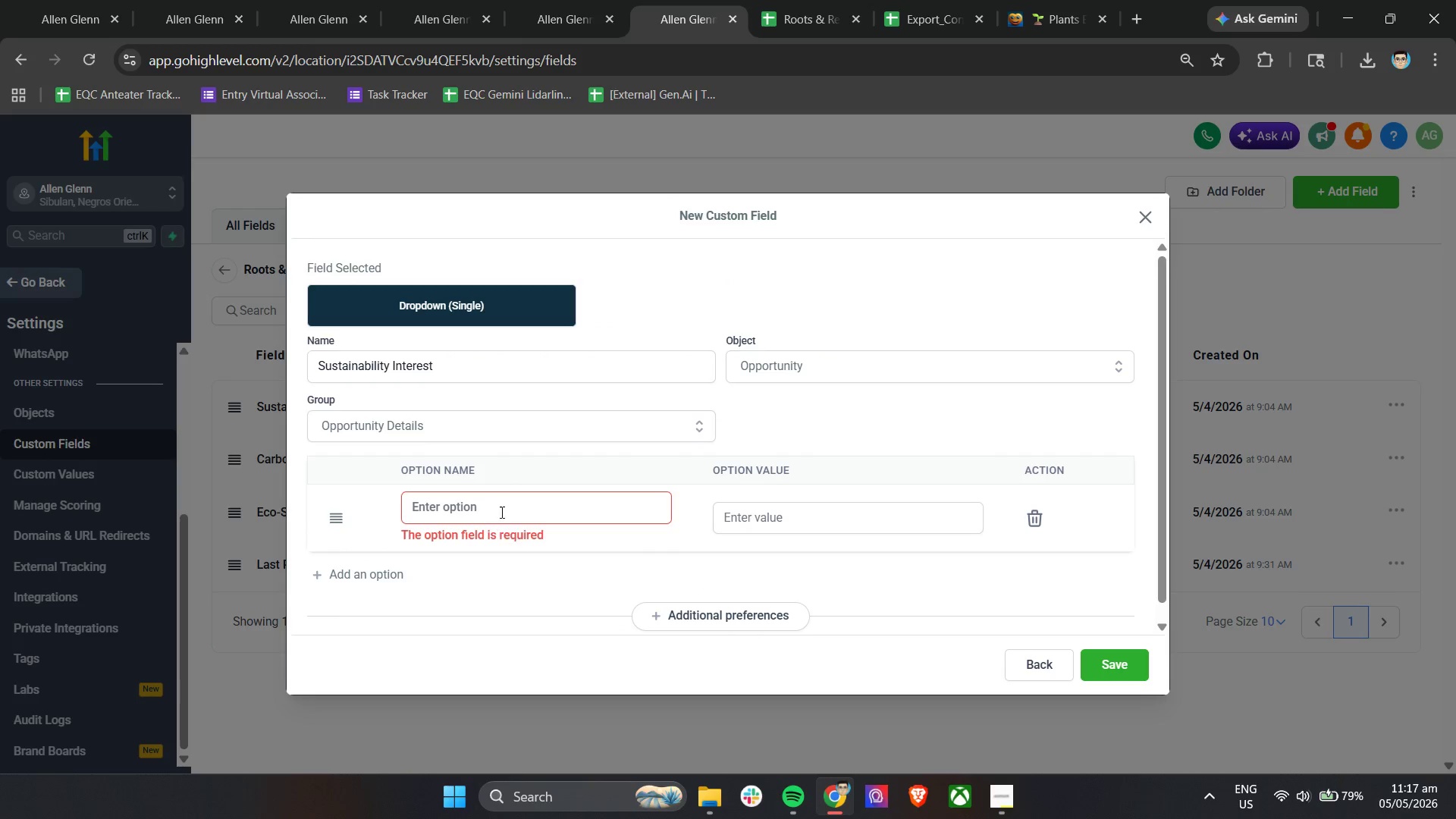 
left_click([500, 508])
 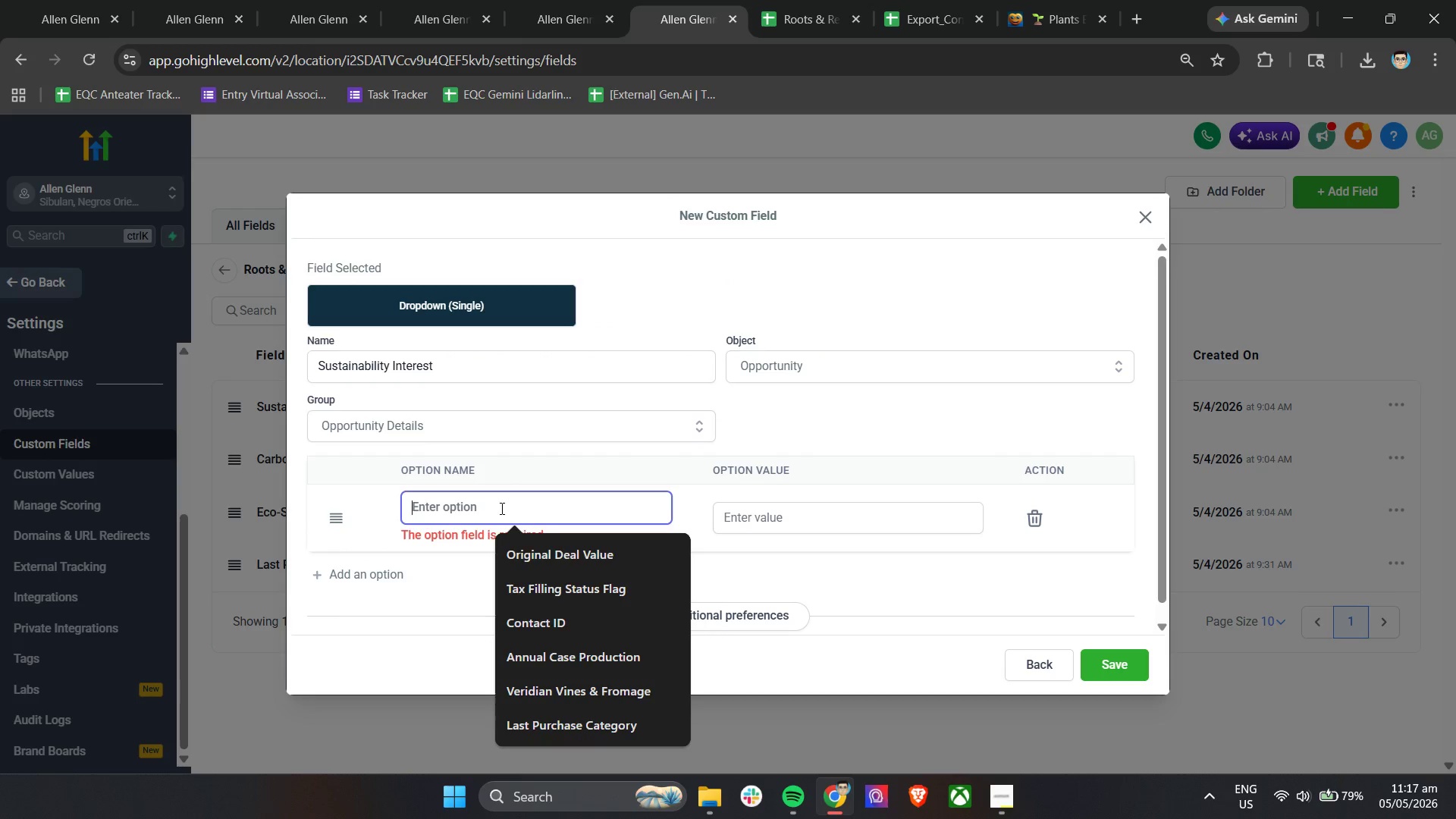 
key(Control+A)
 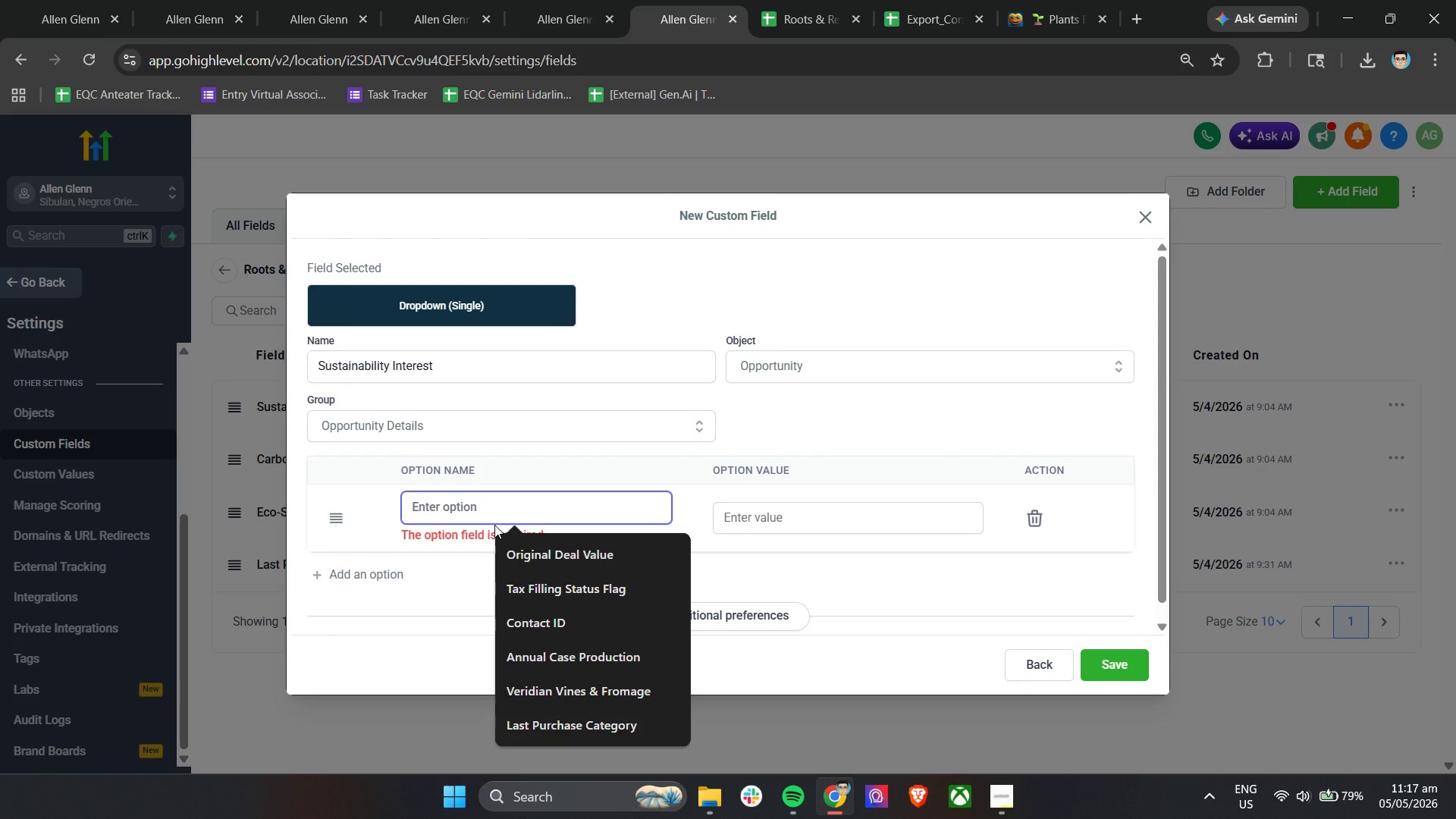 
key(Control+V)
 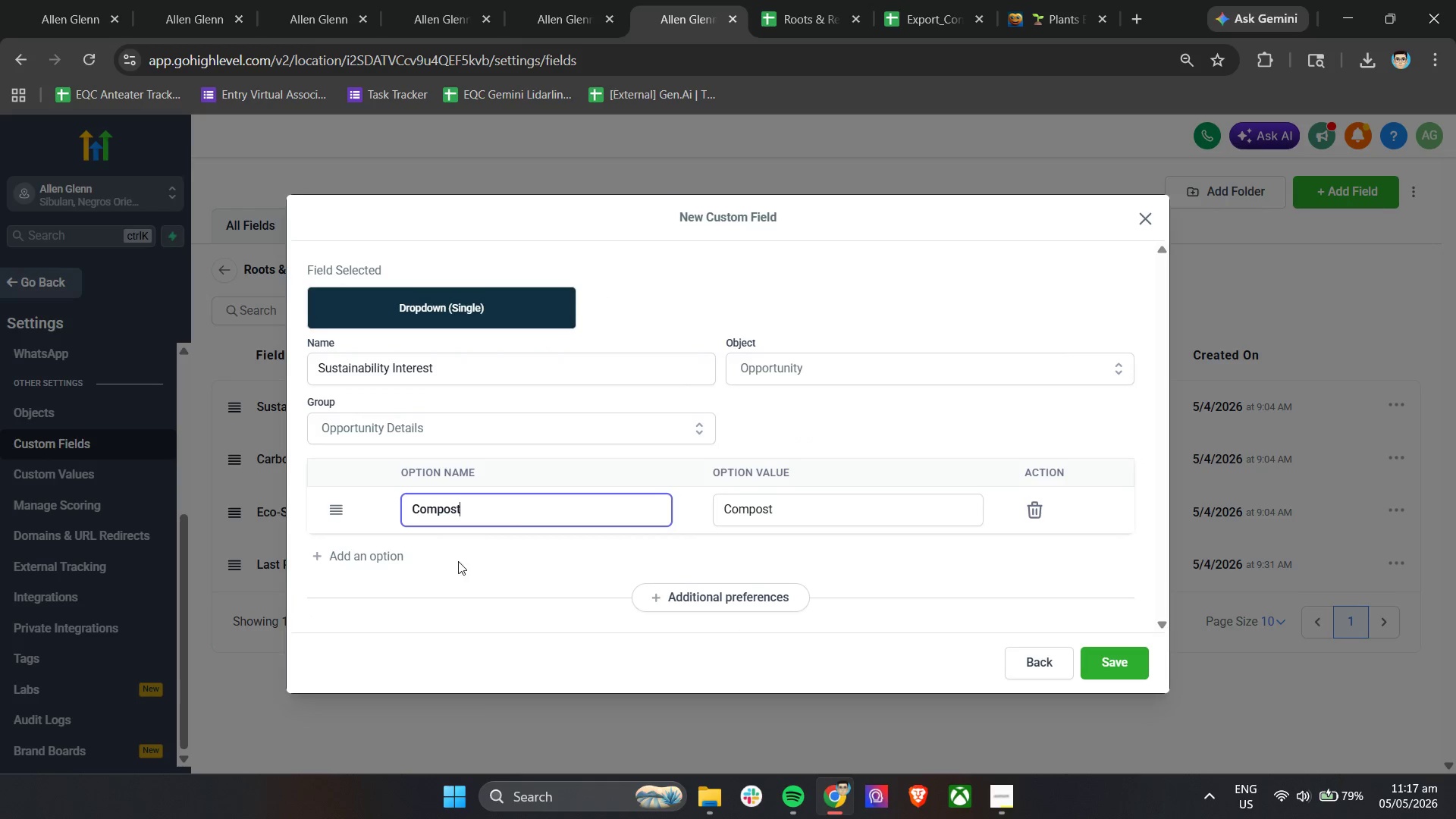 
double_click([466, 561])
 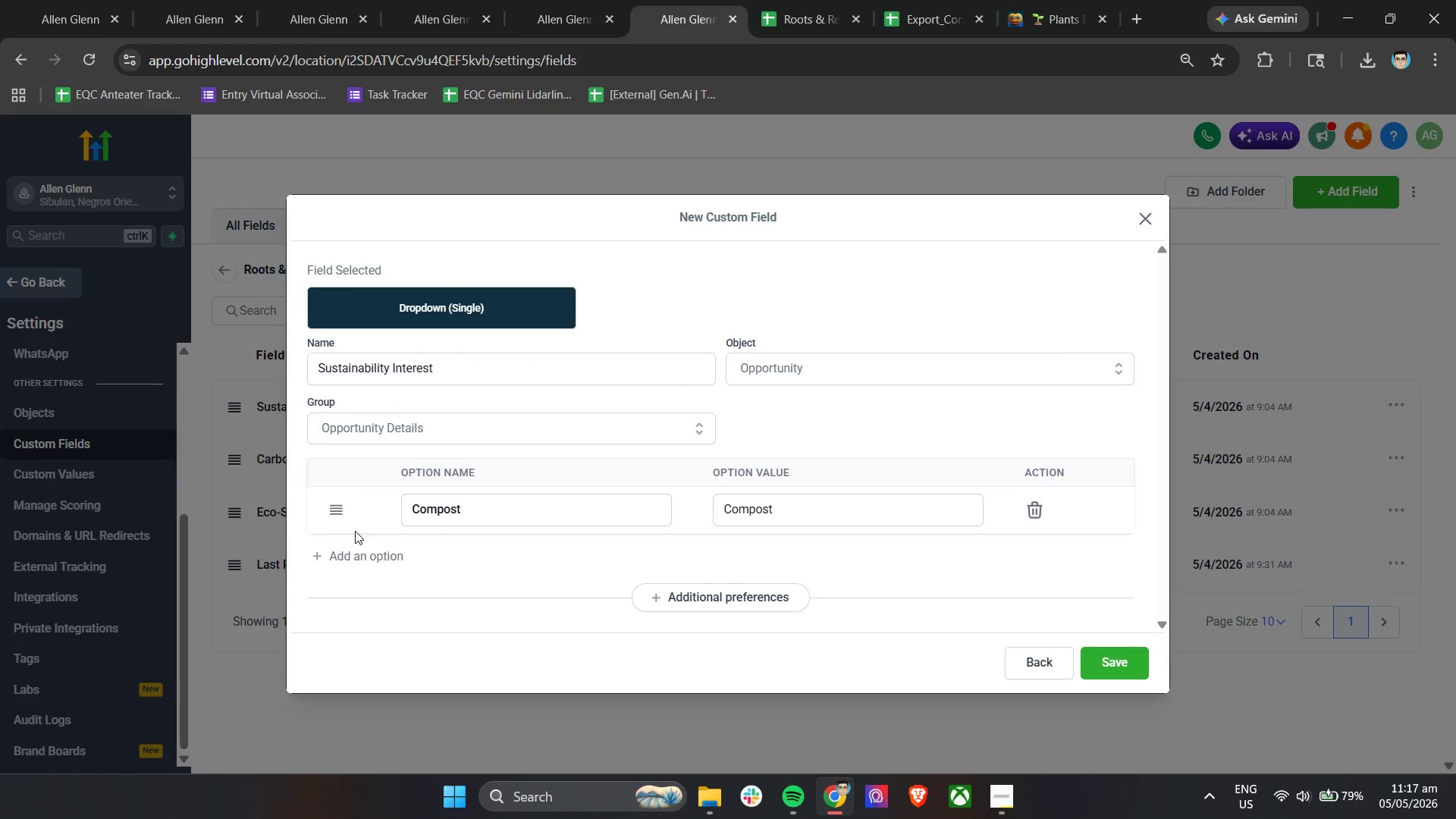 
left_click([359, 559])
 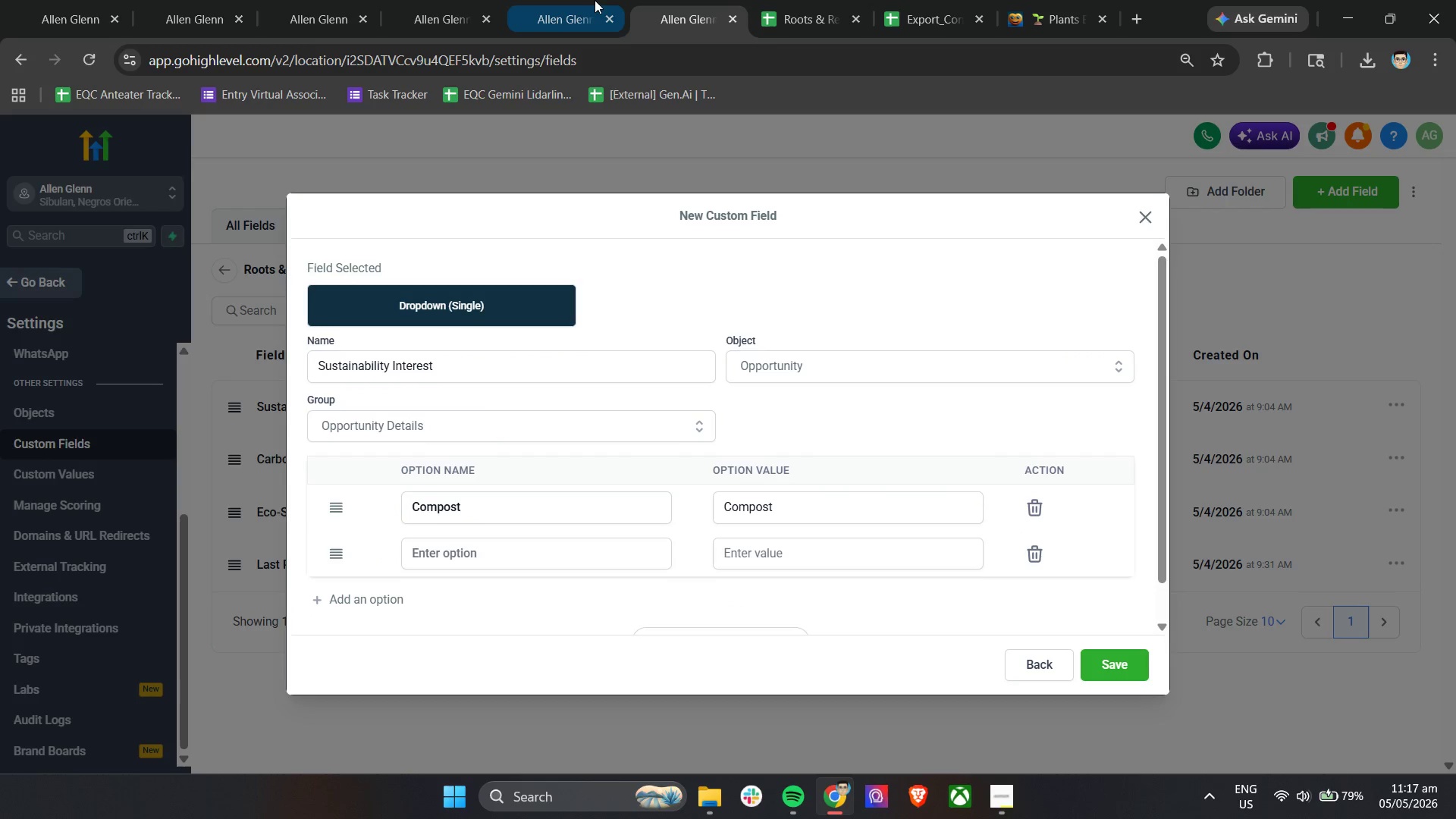 
left_click([589, 0])
 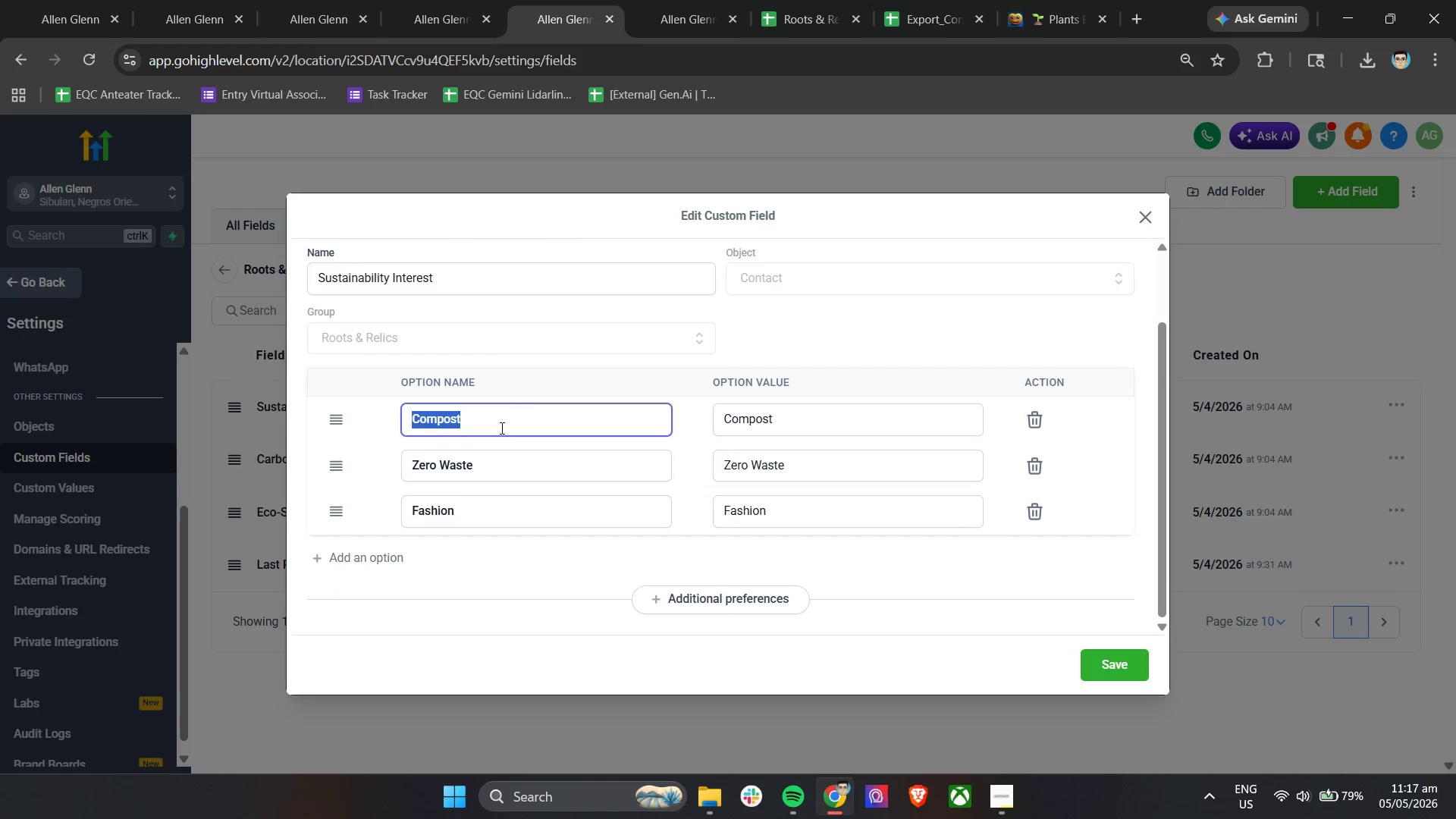 
left_click([500, 458])
 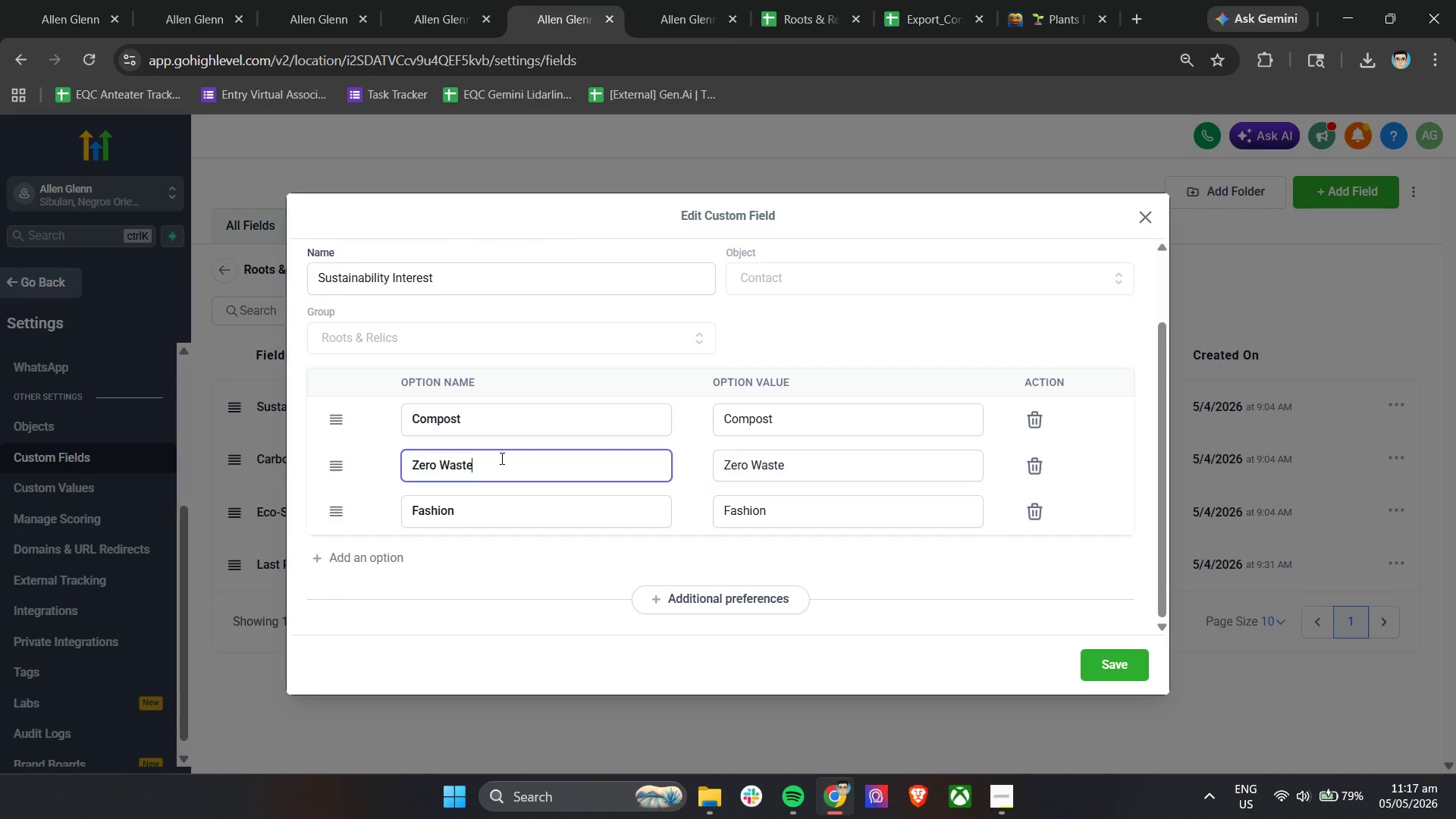 
key(Control+A)
 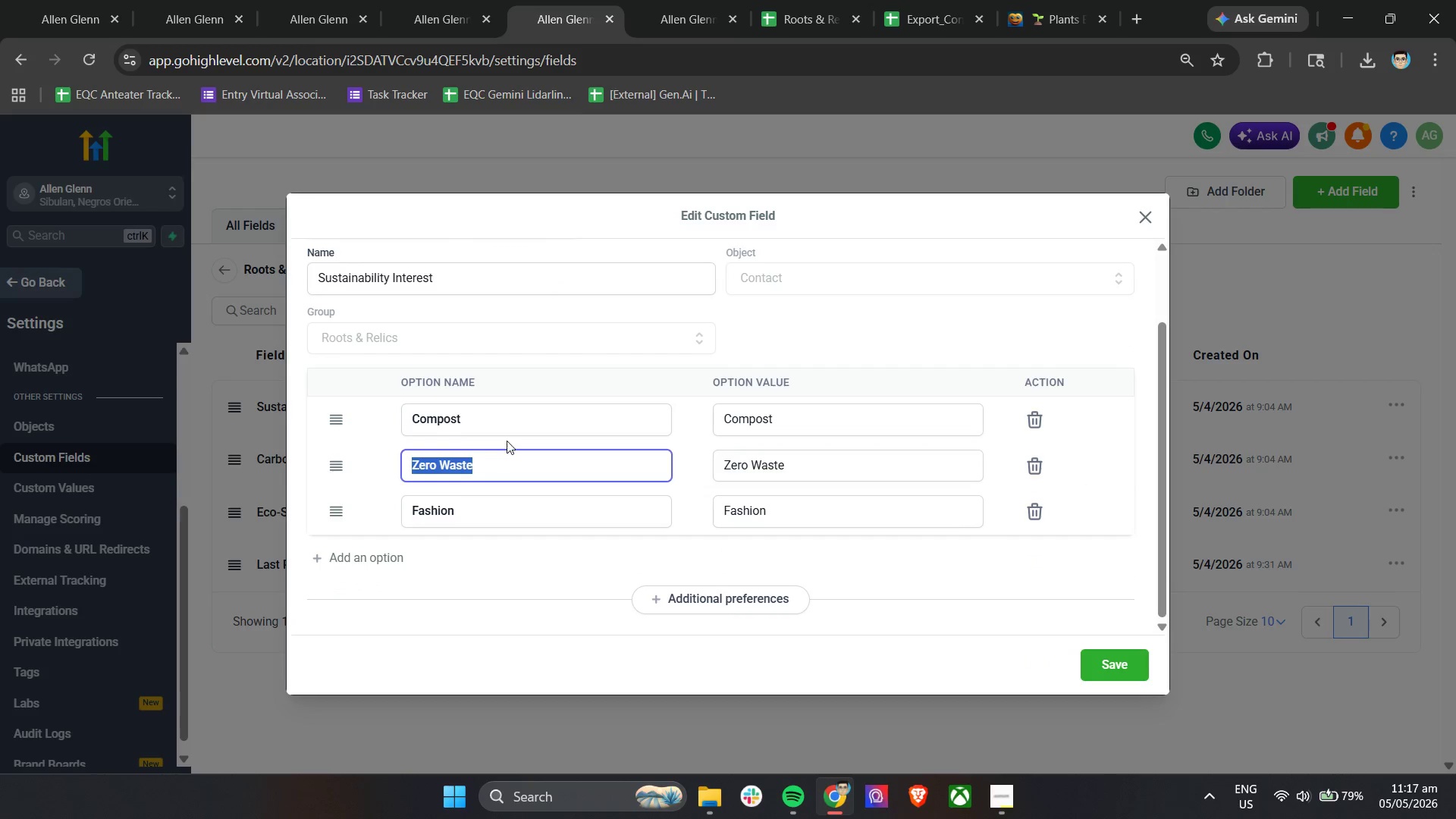 
key(Control+C)
 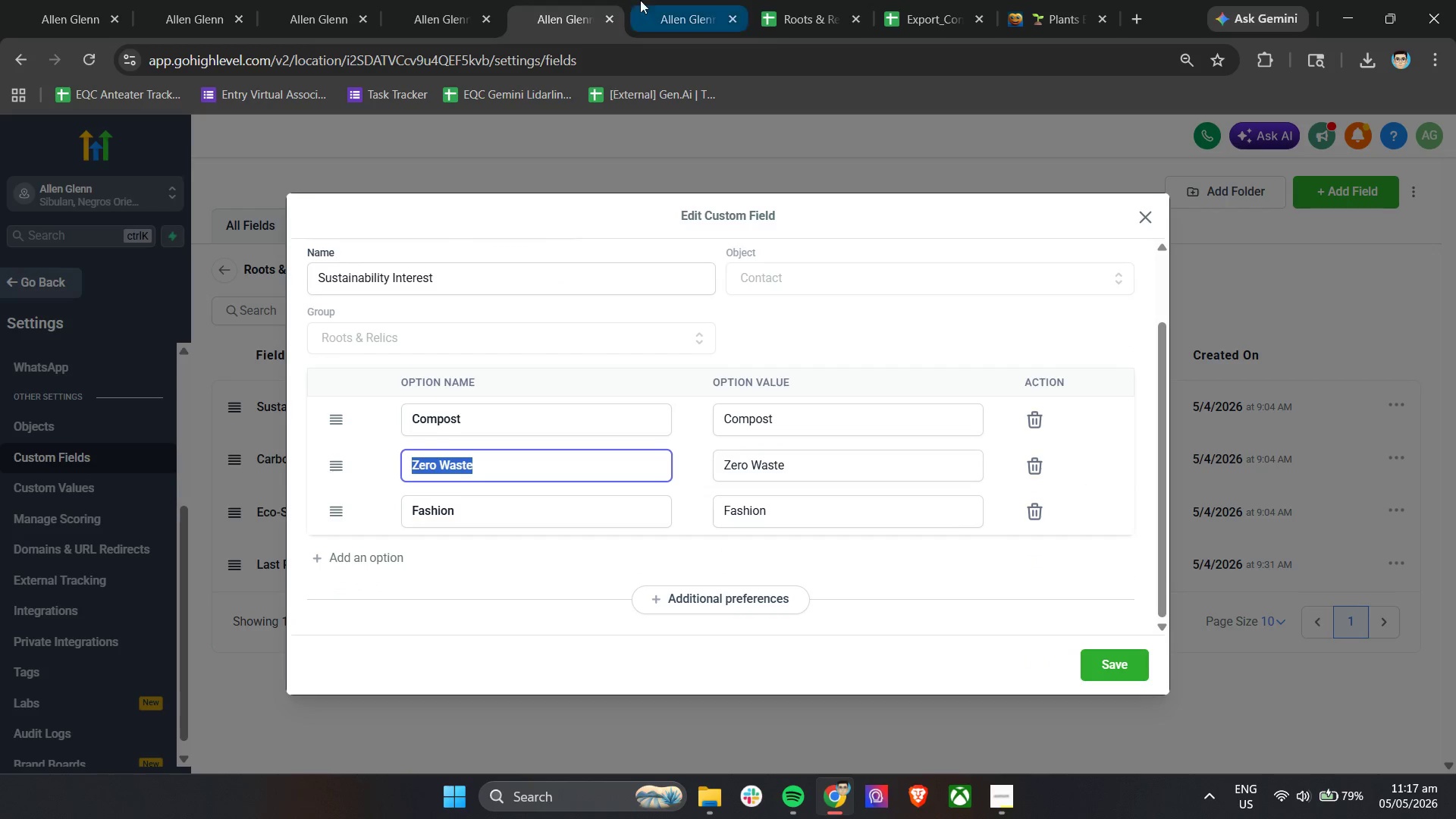 
left_click([652, 0])
 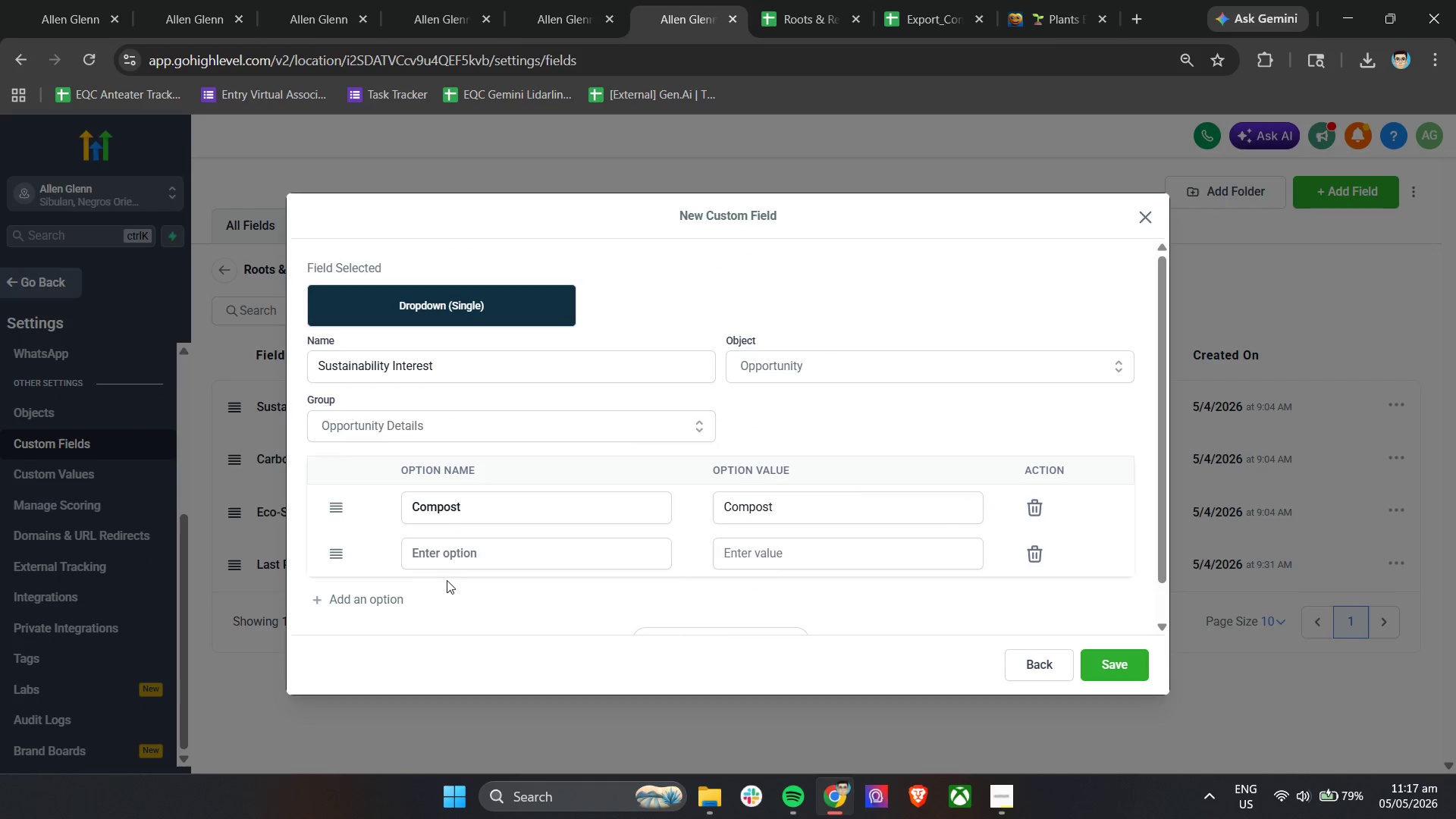 
left_click([455, 555])
 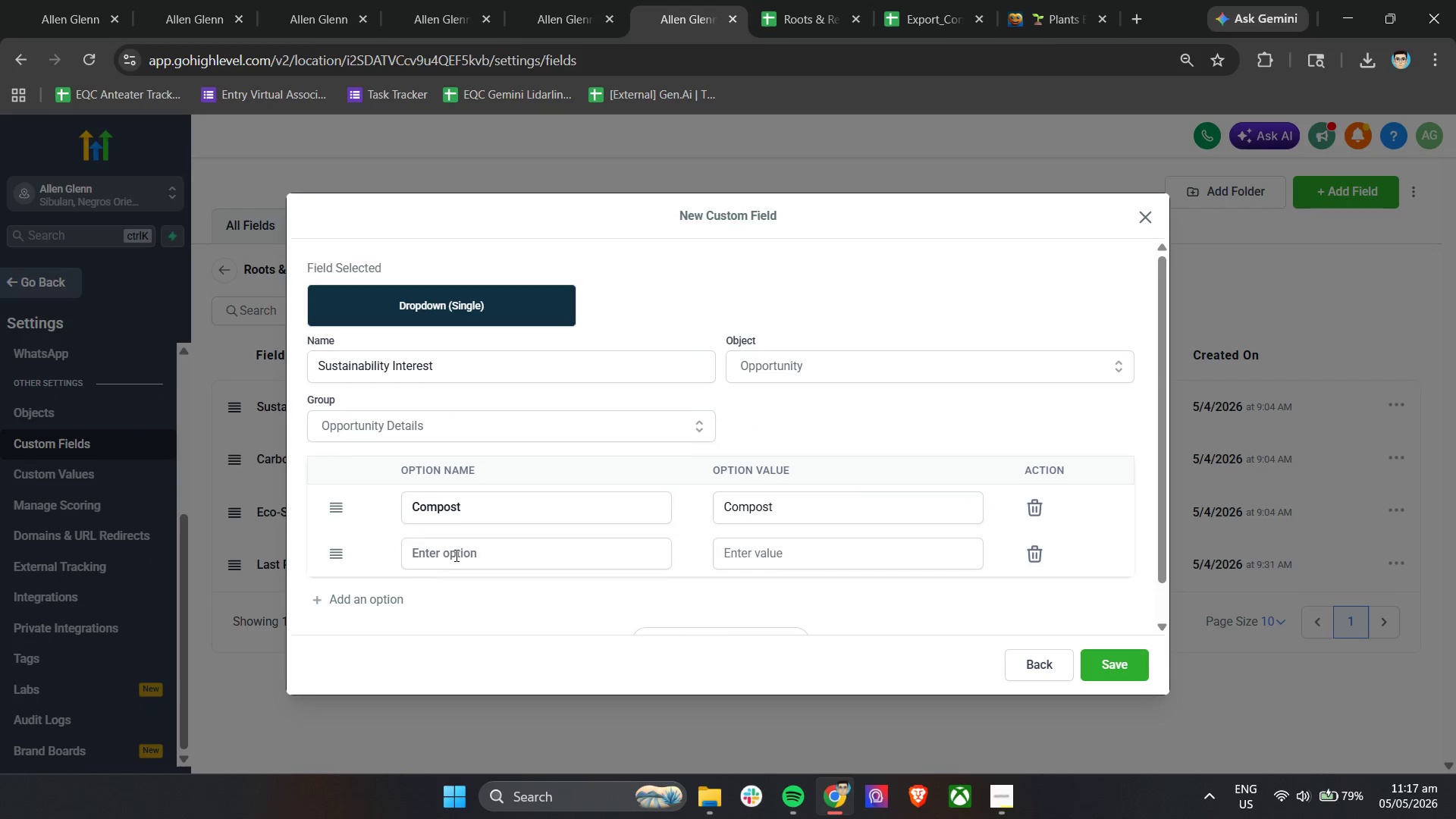 
key(Control+ControlLeft)
 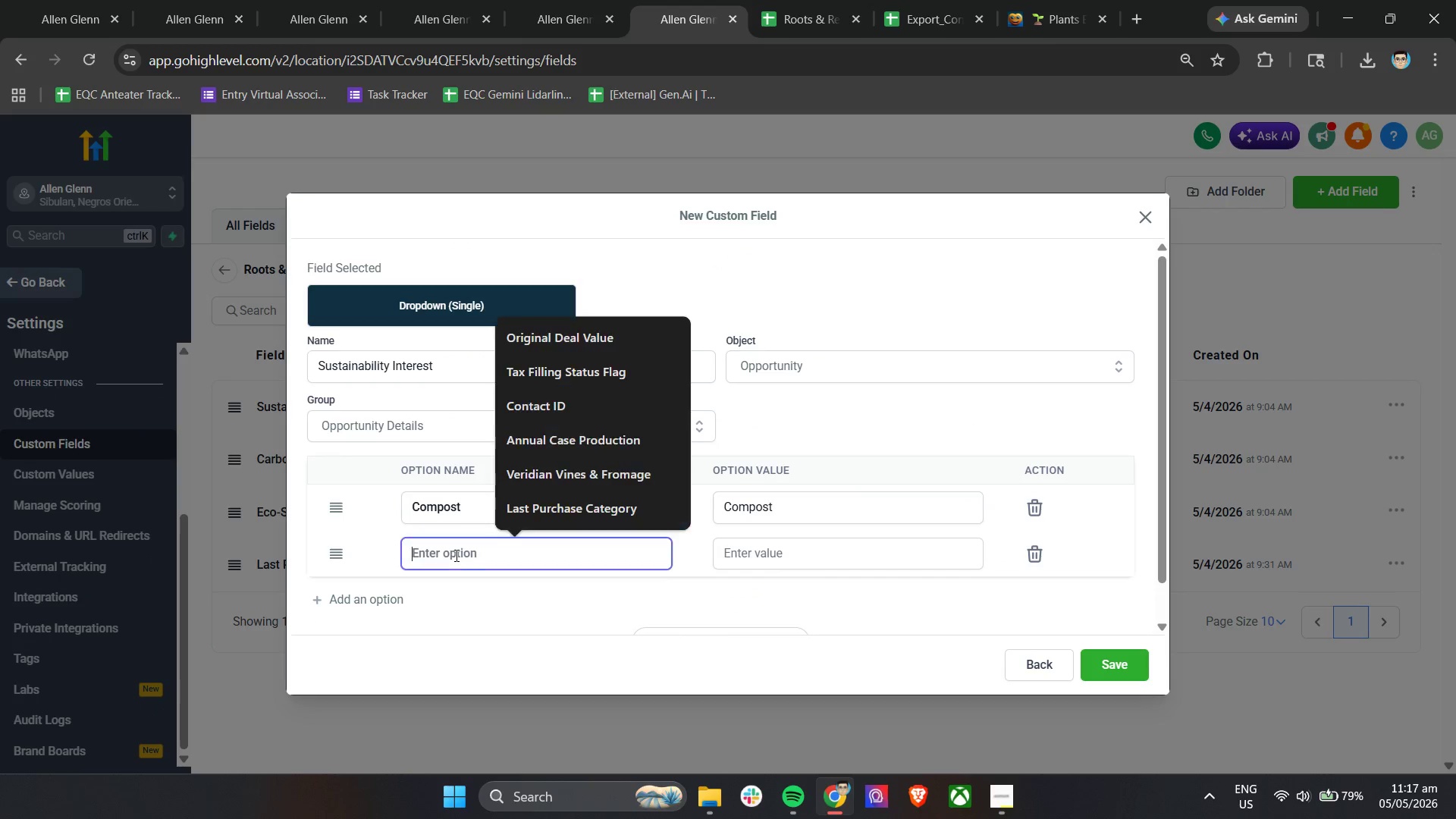 
key(Control+V)
 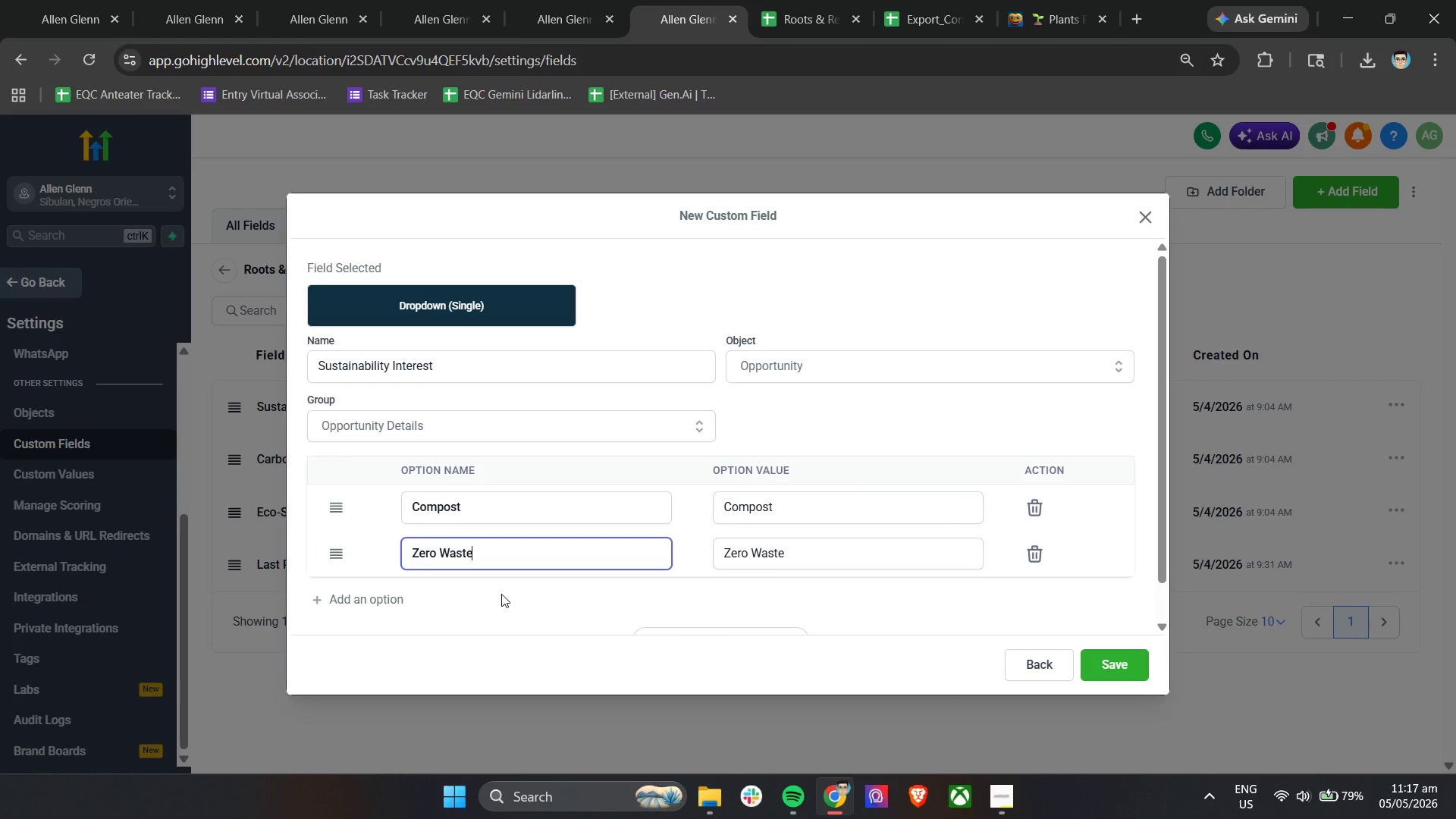 
left_click([501, 594])
 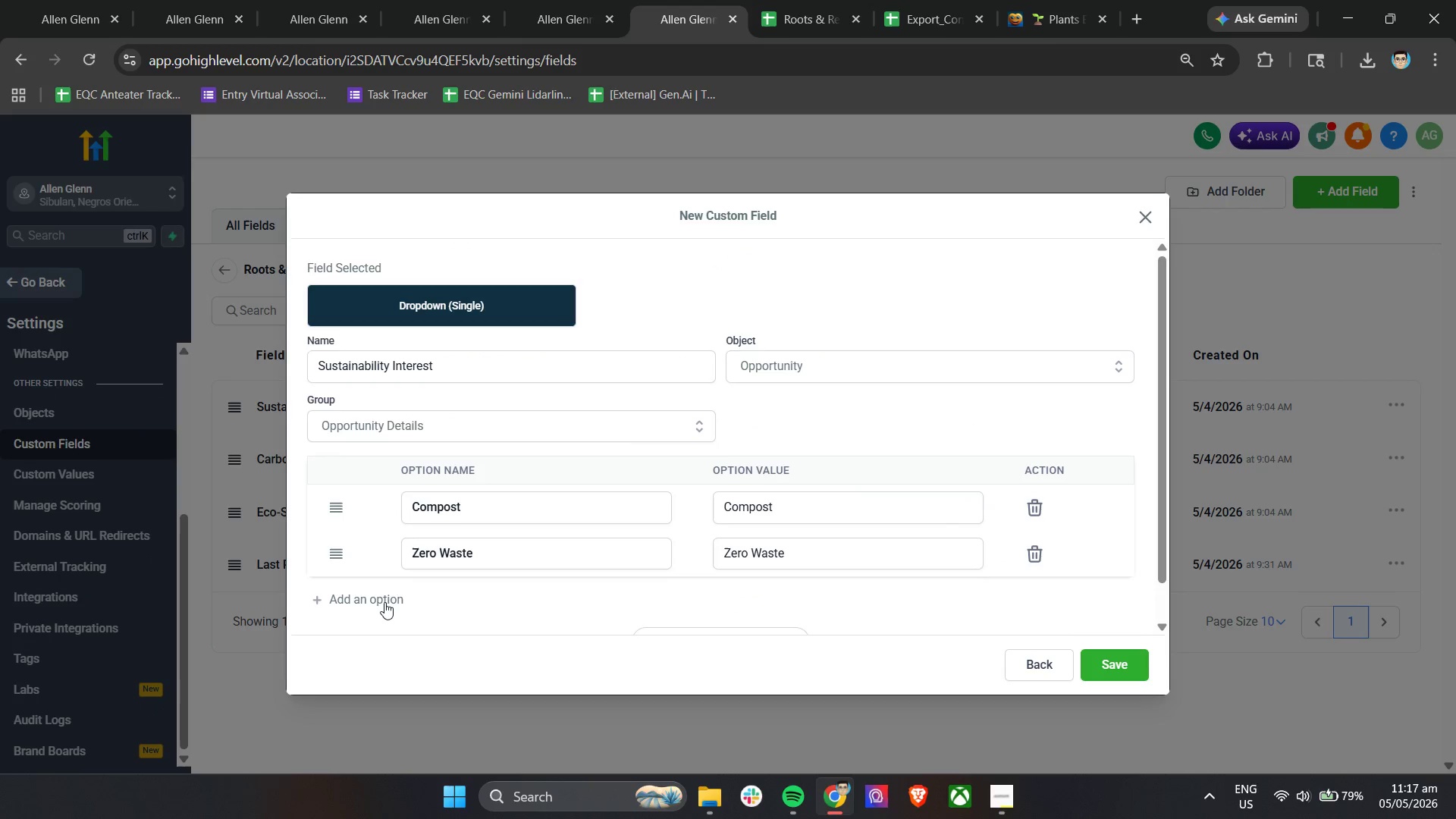 
left_click([383, 602])
 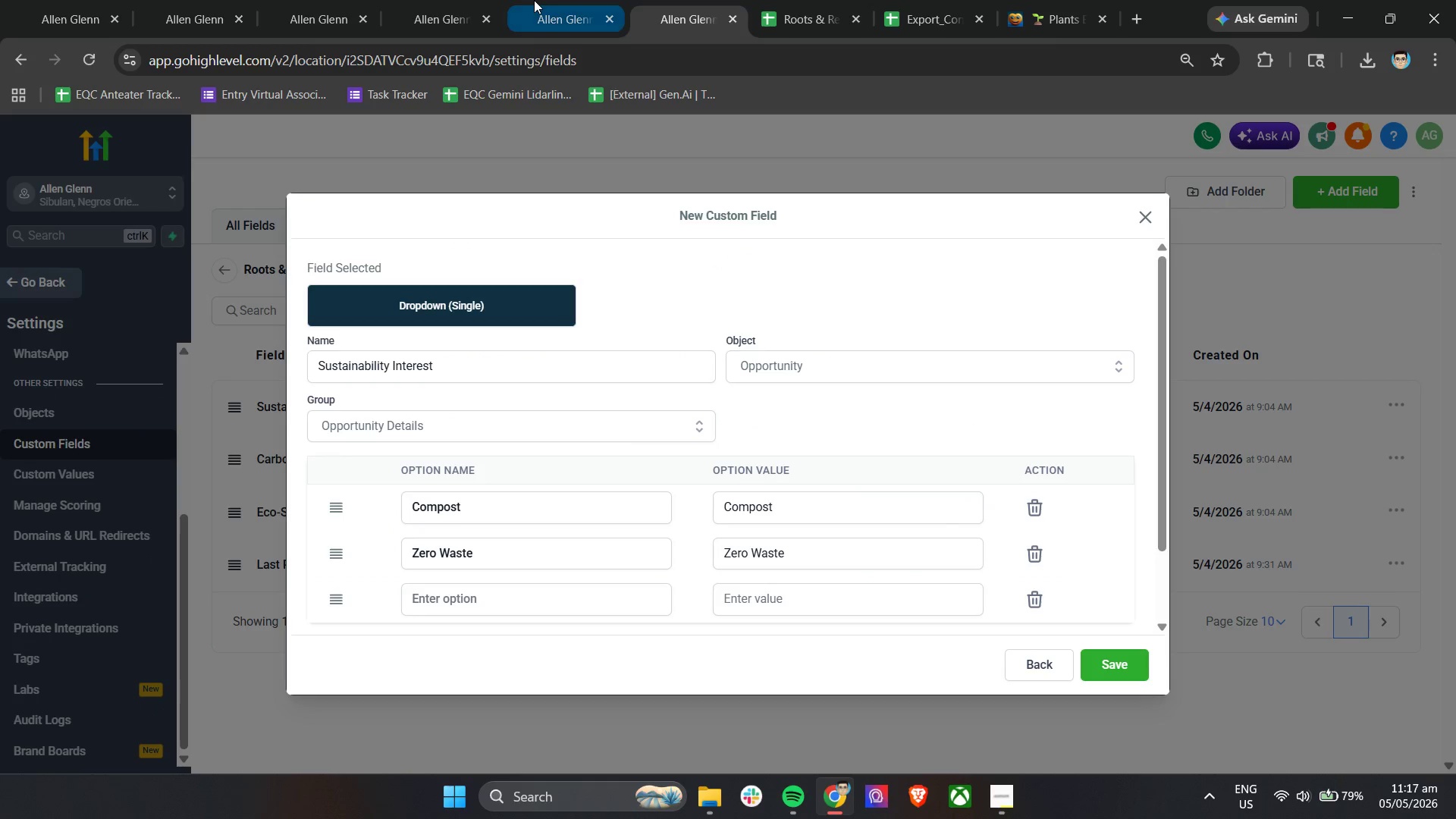 
left_click([538, 0])
 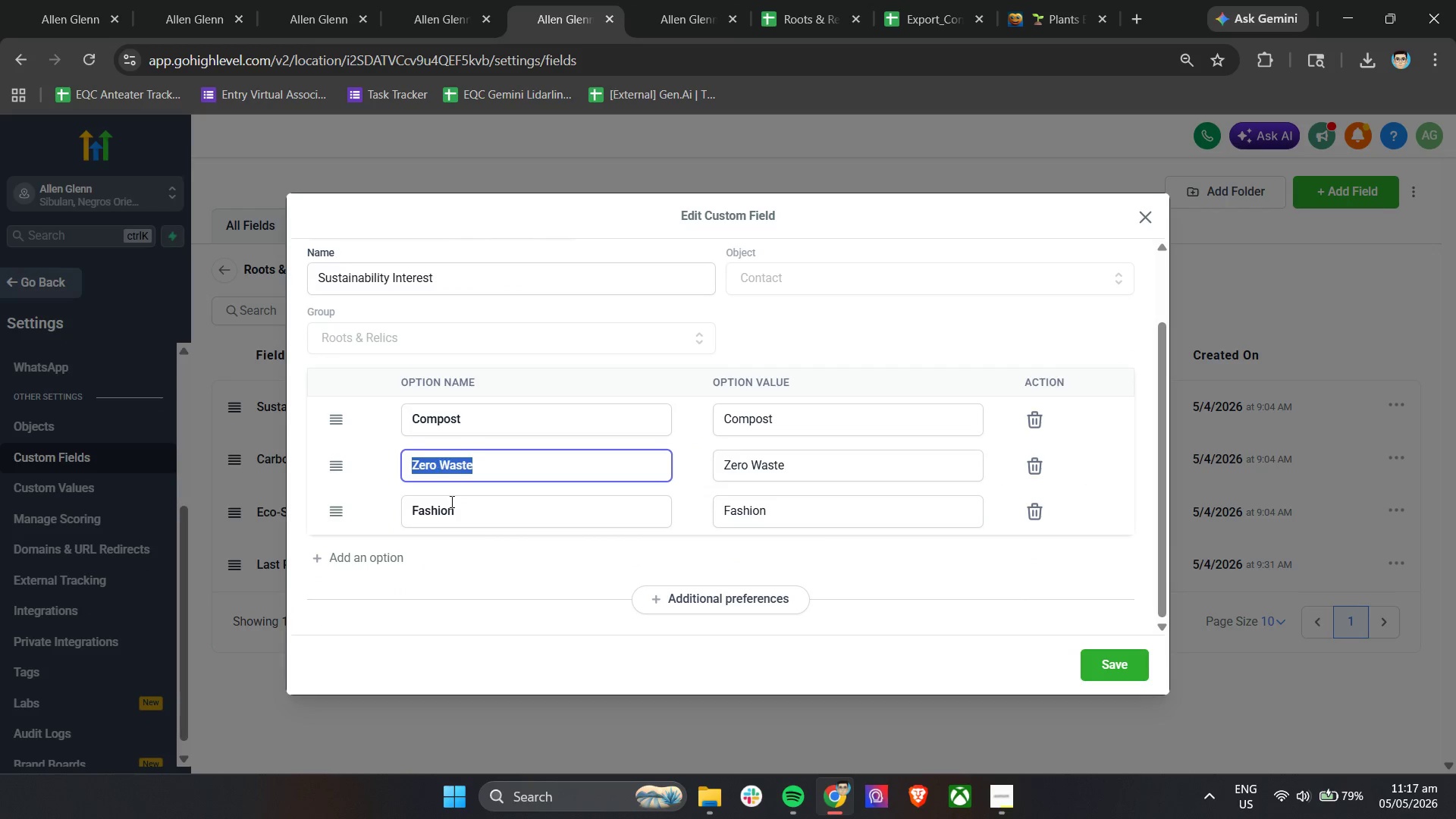 
left_click([461, 504])
 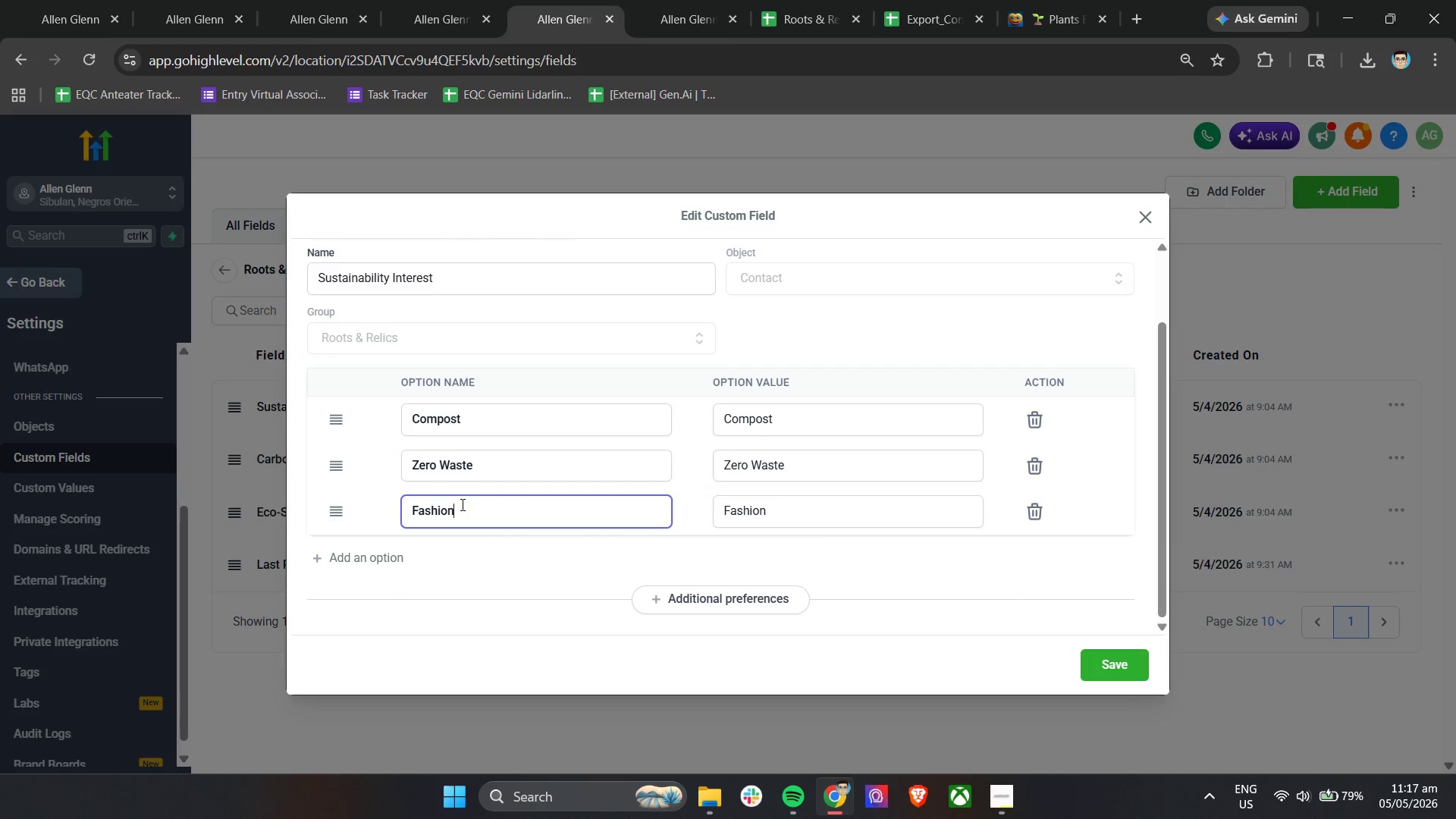 
key(Control+A)
 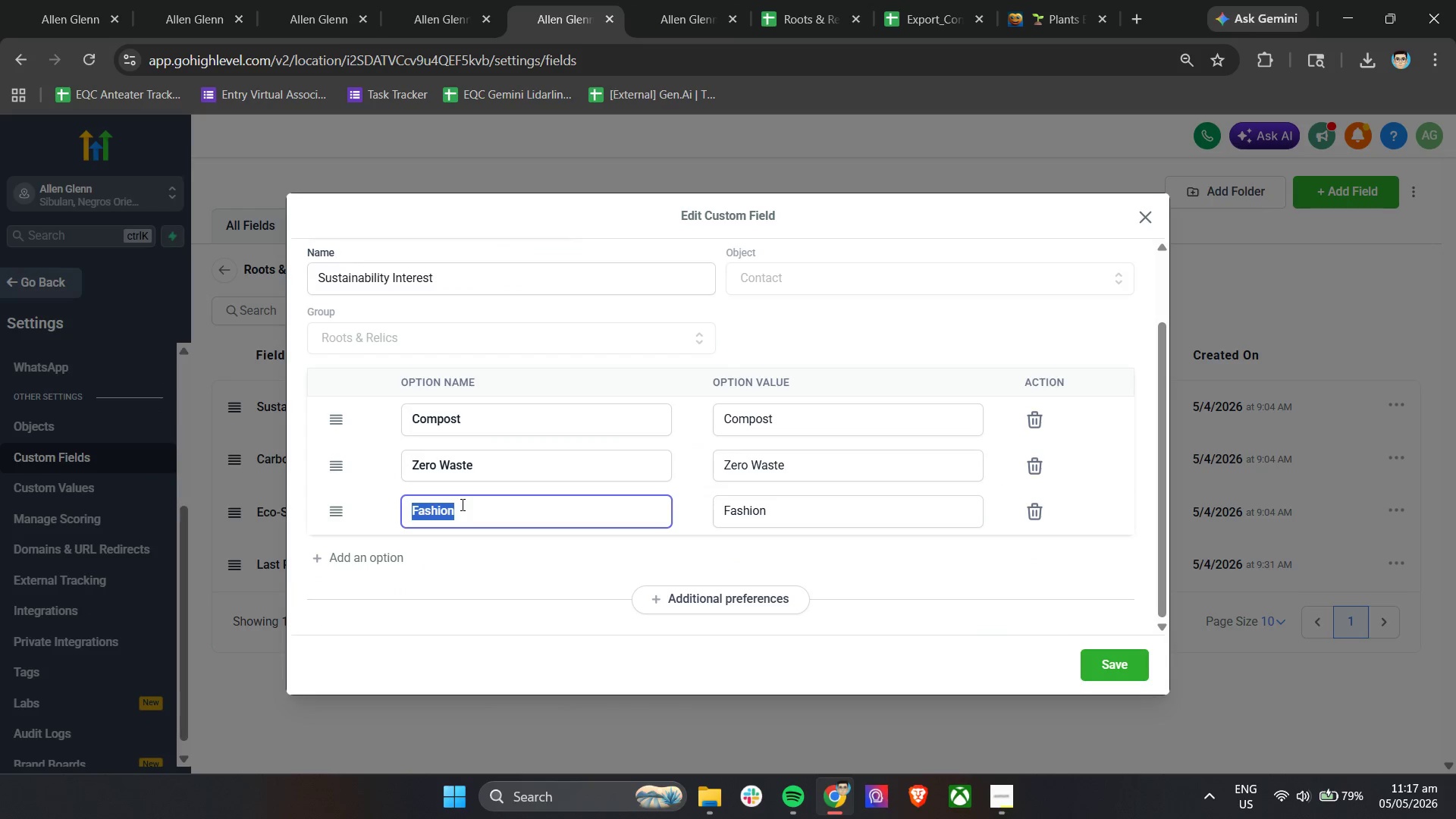 
key(Control+C)
 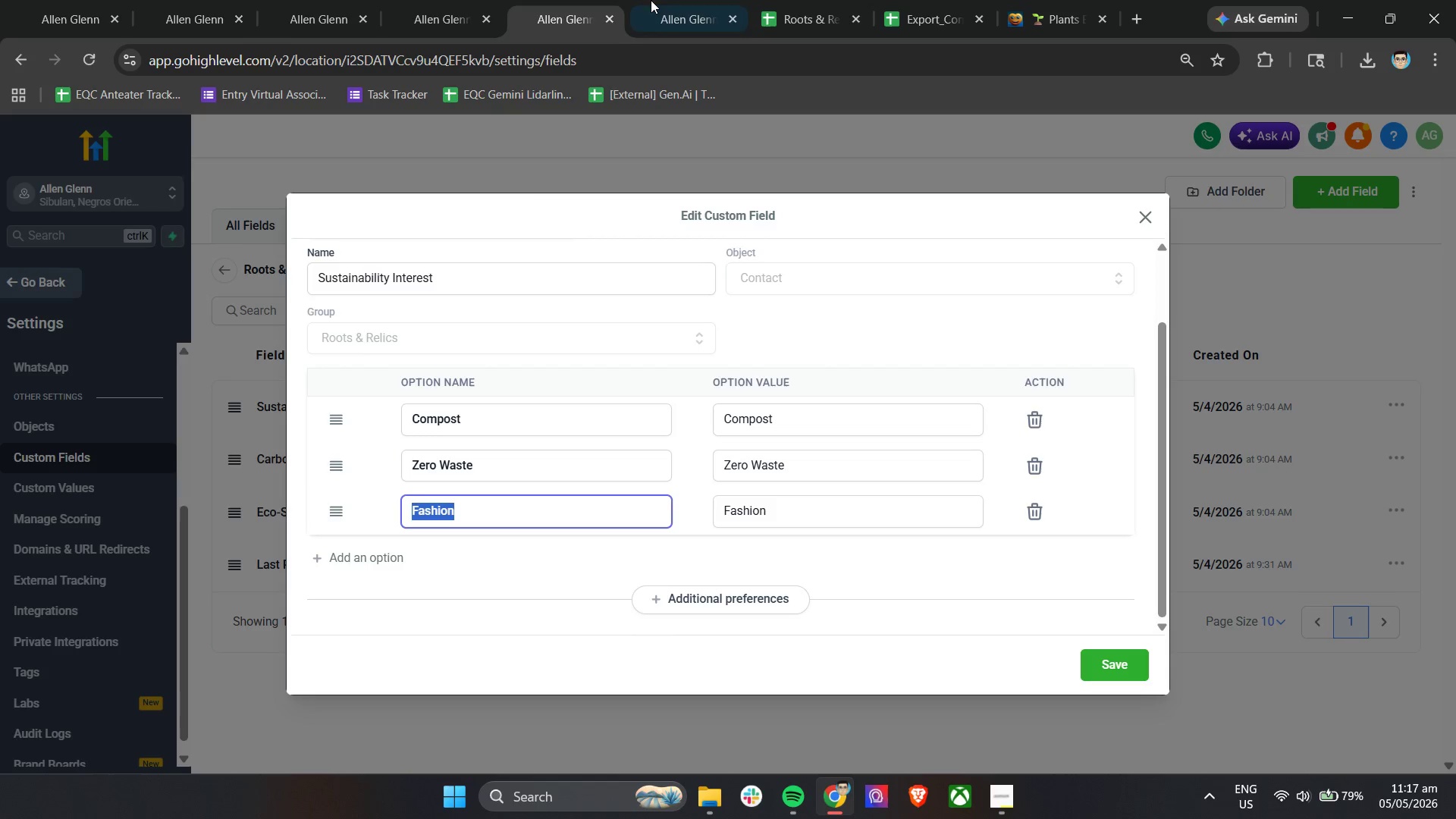 
left_click([654, 0])
 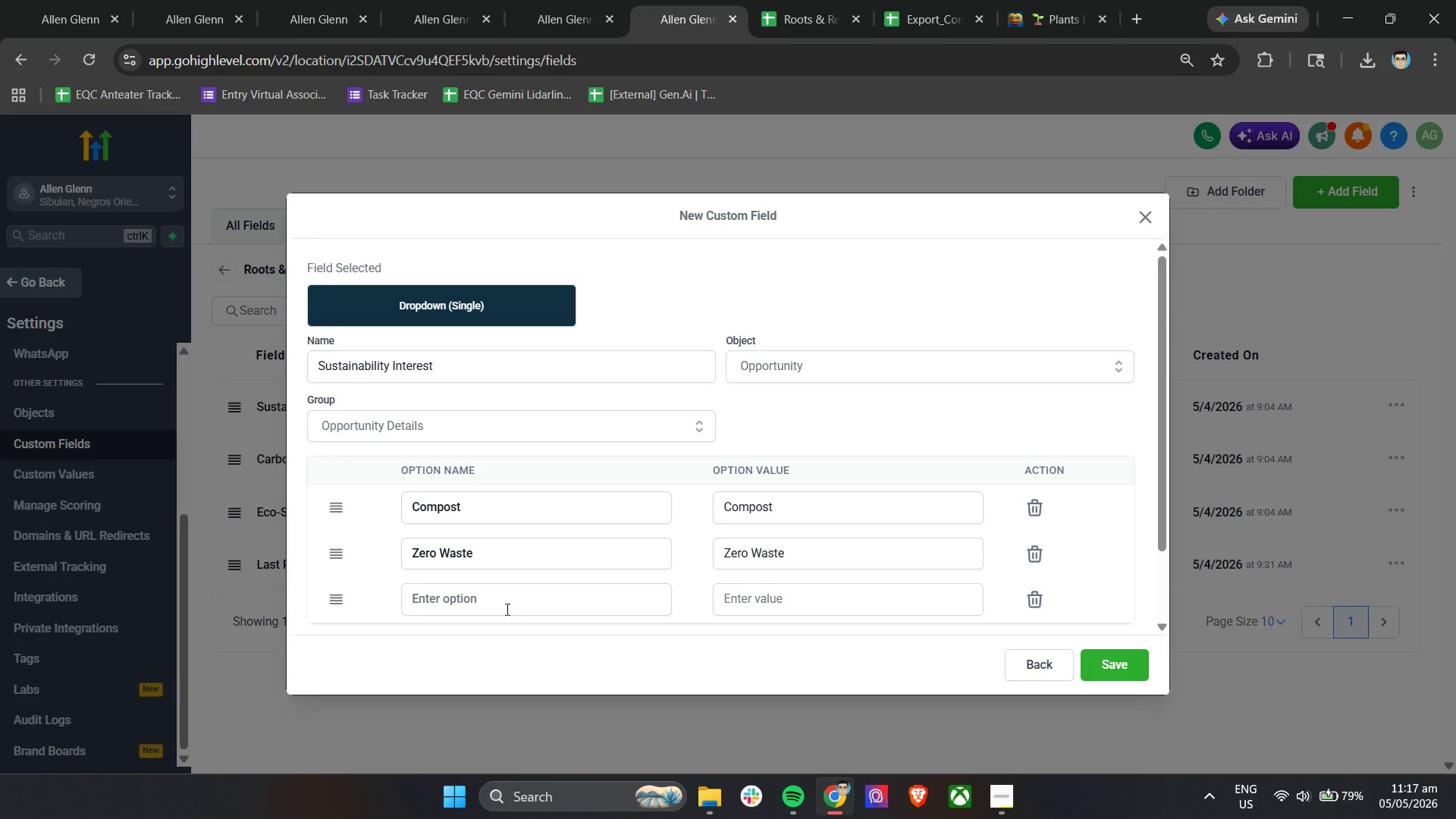 
left_click([505, 604])
 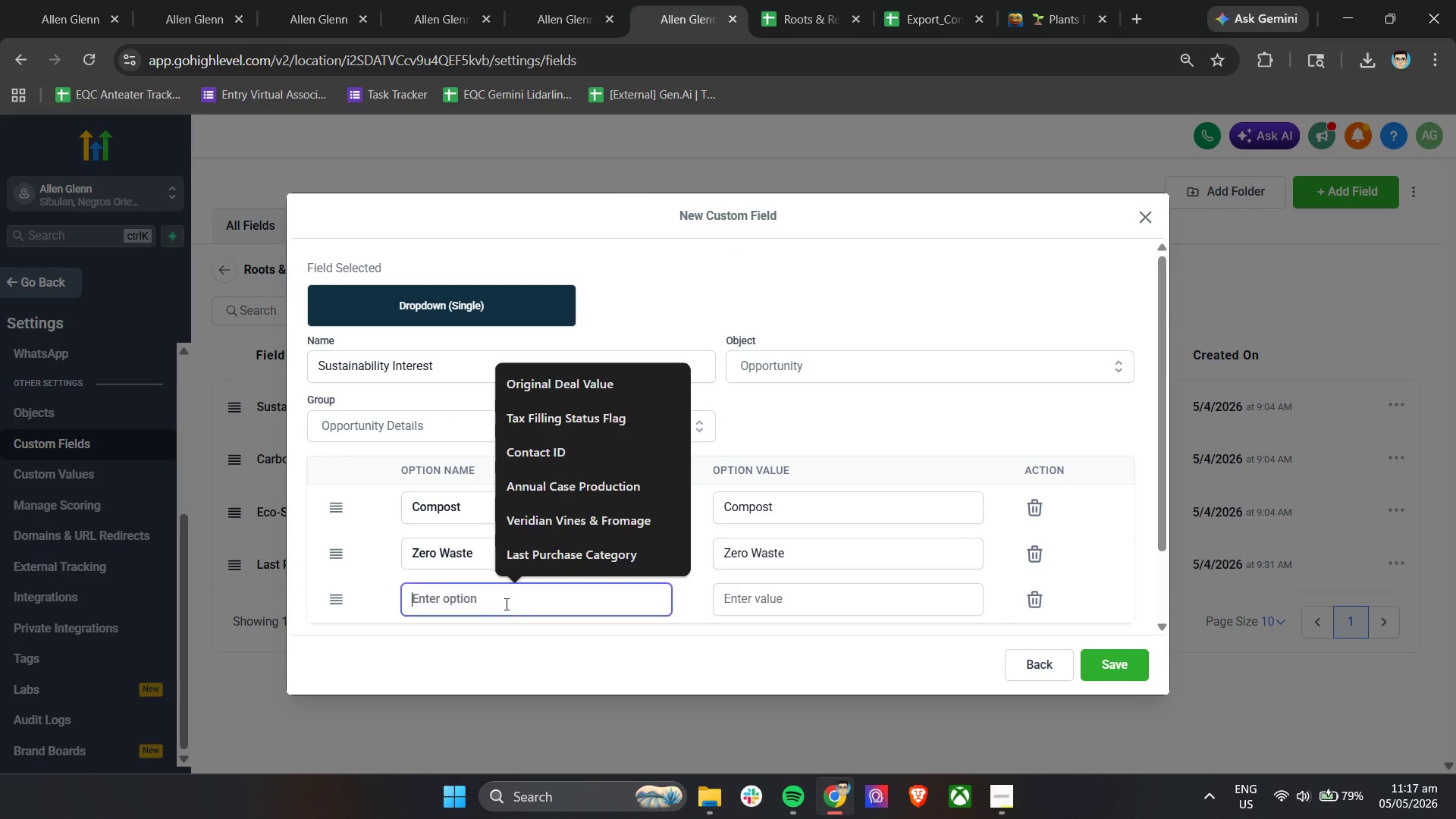 
key(Control+V)
 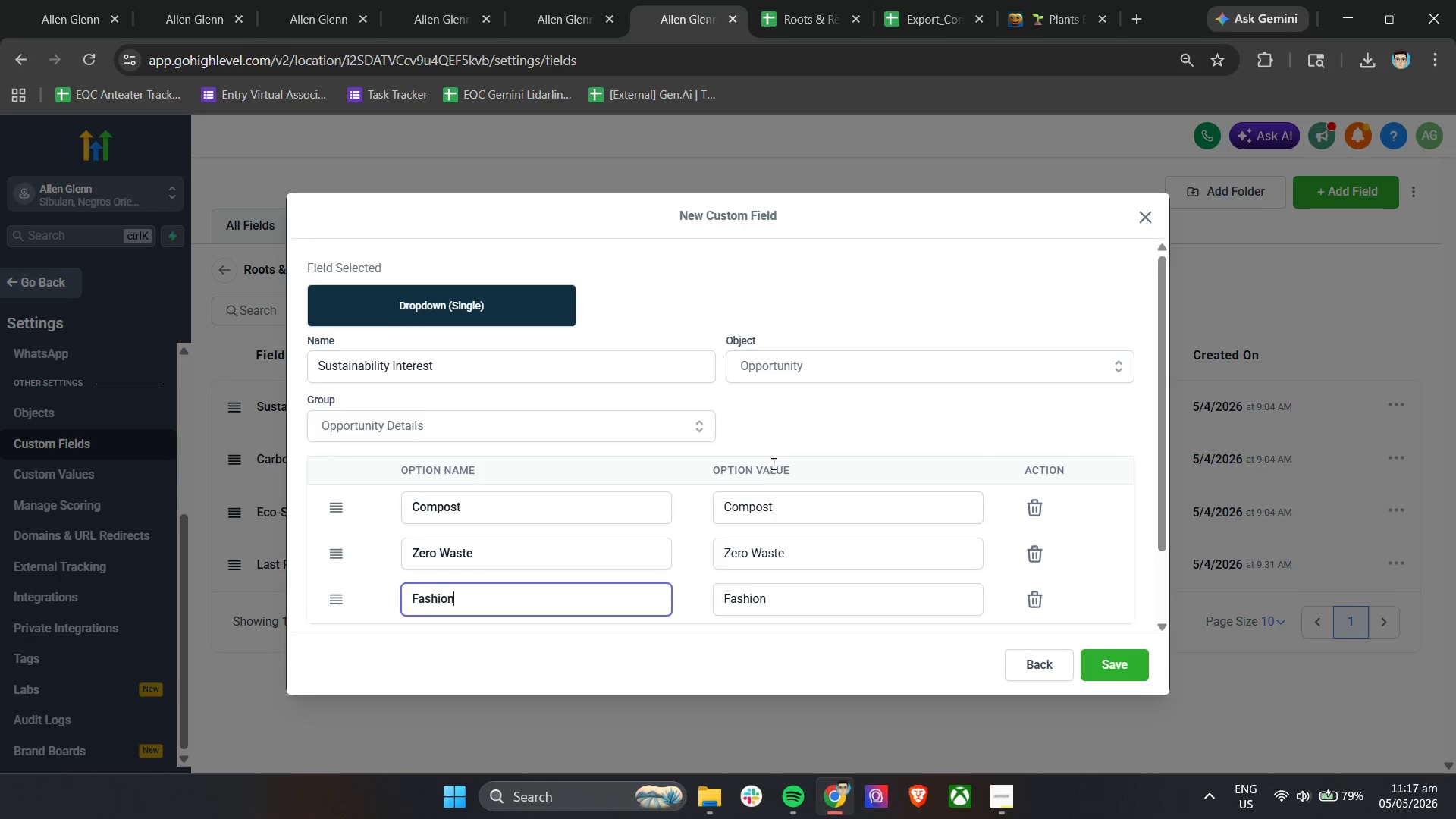 
scroll: coordinate [774, 461], scroll_direction: down, amount: 4.0
 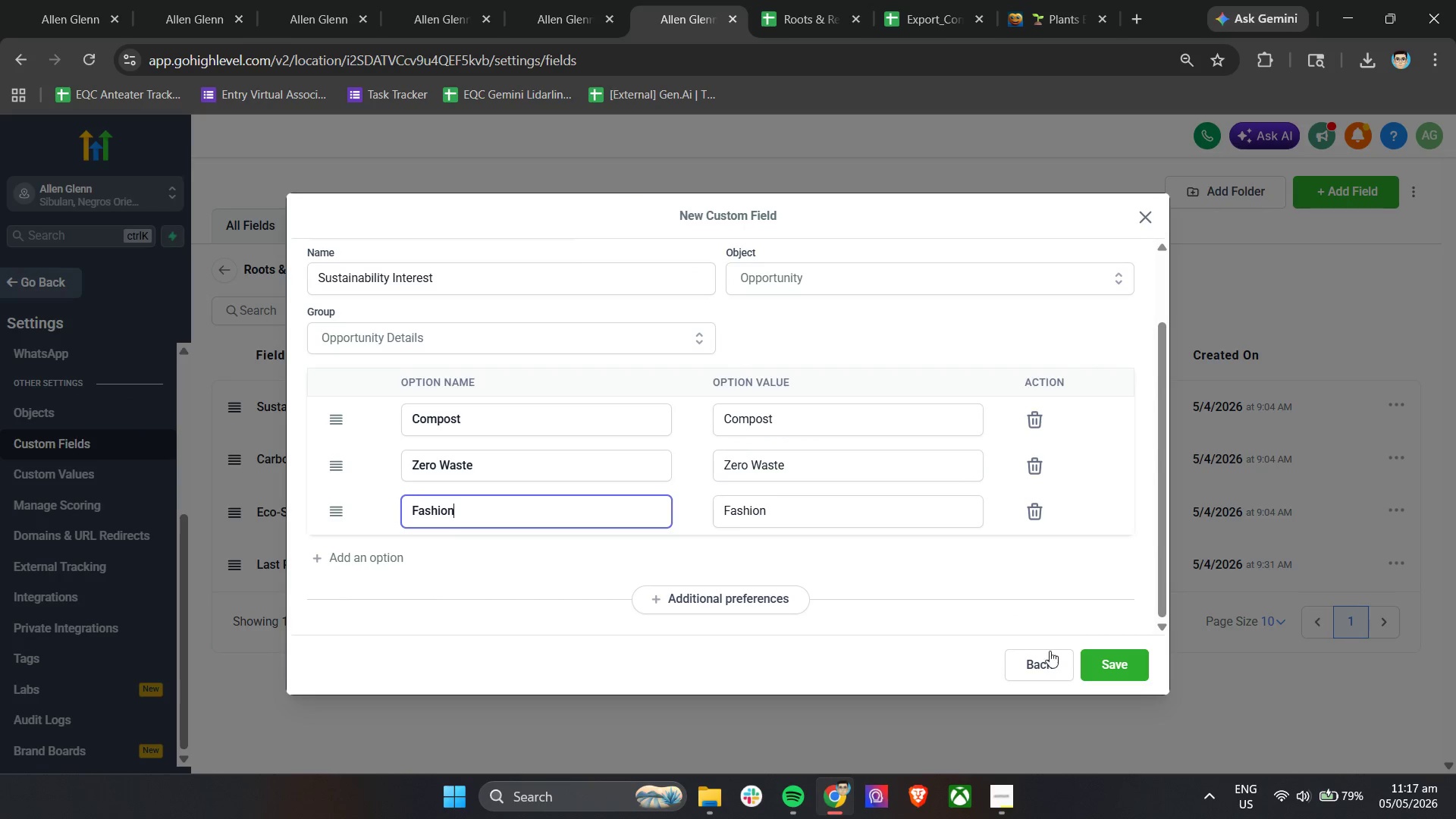 
left_click([1106, 664])
 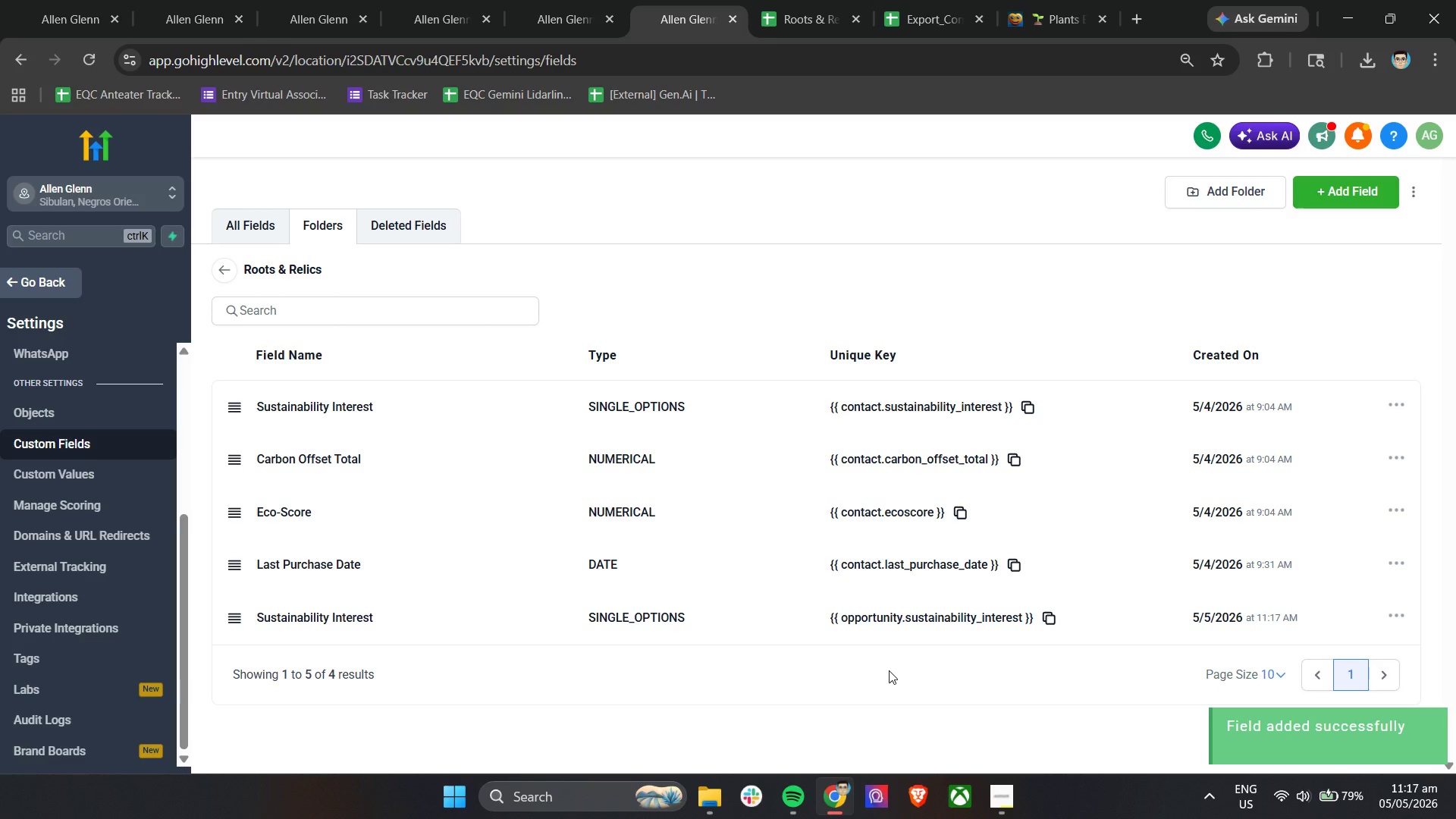 
wait(8.17)
 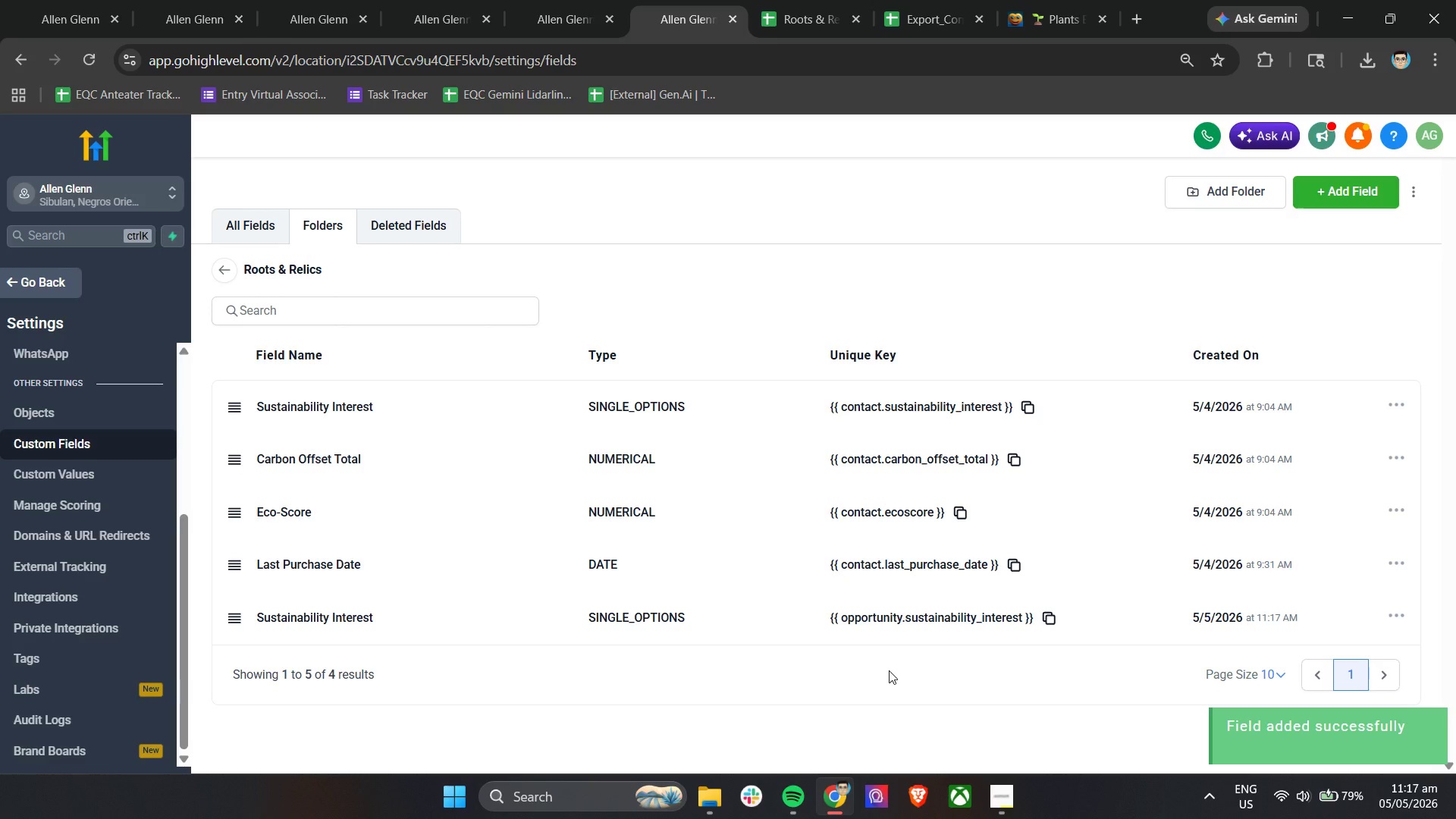 
left_click([563, 0])
 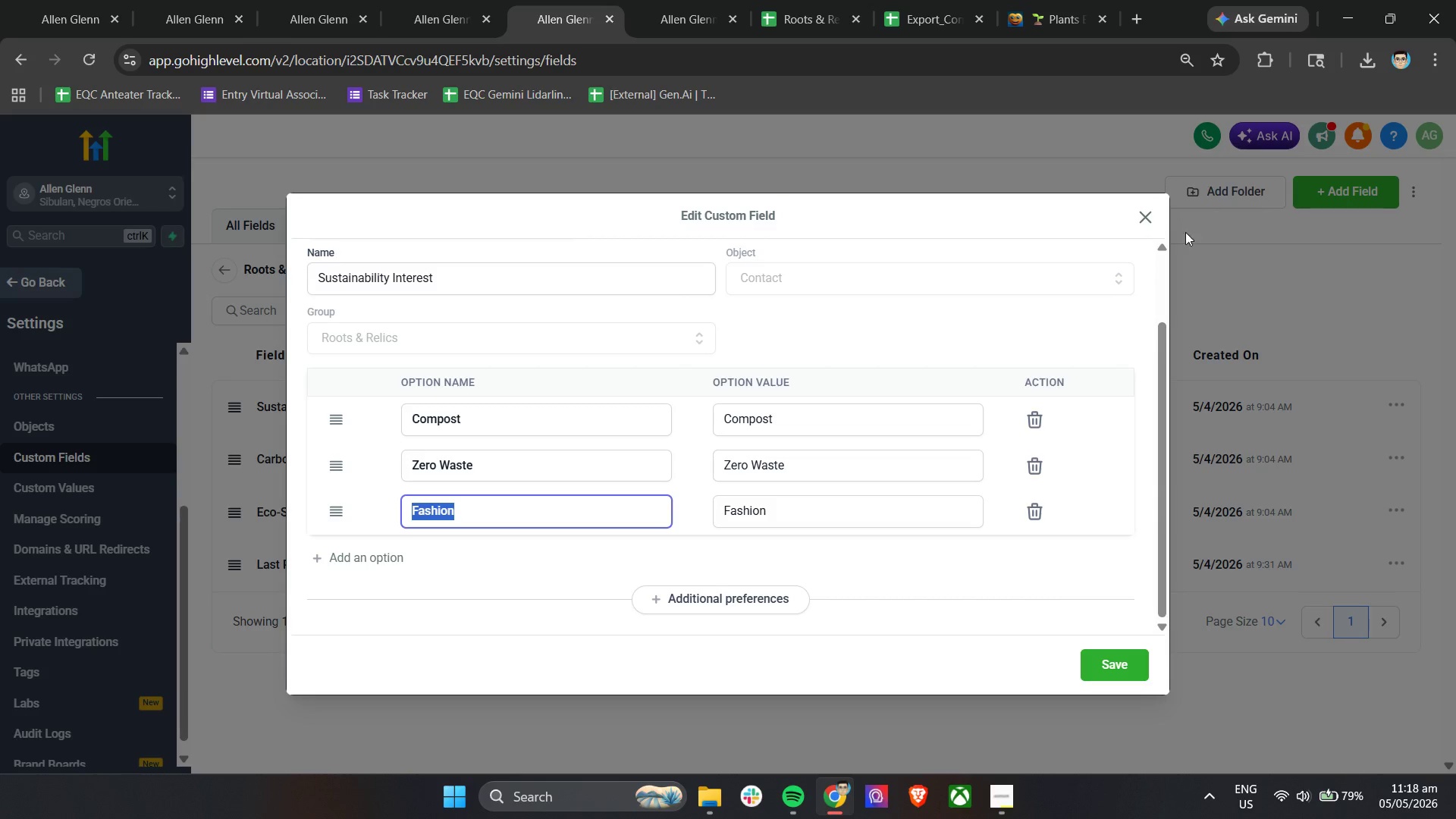 
left_click([1150, 215])
 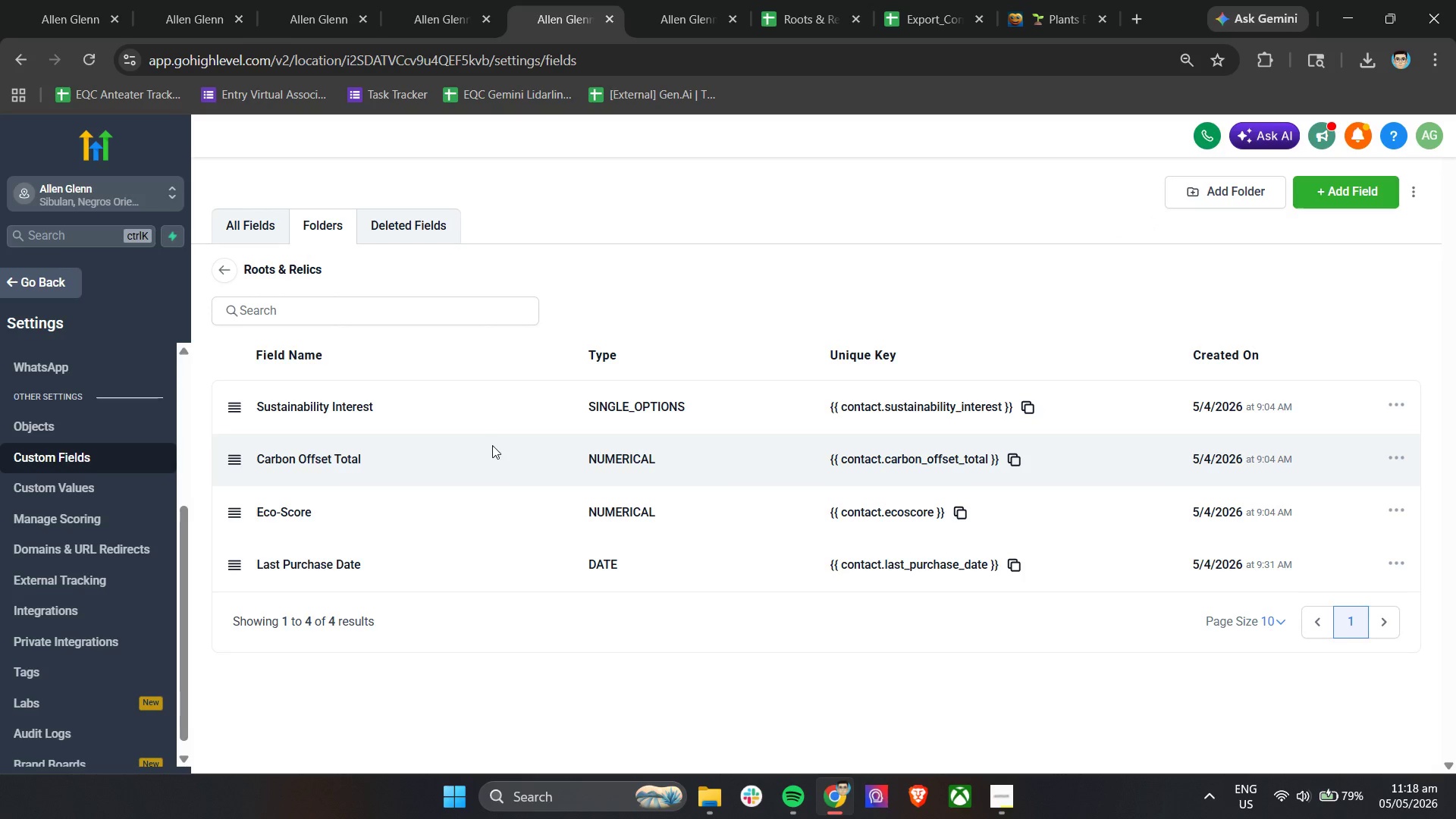 
left_click([673, 0])
 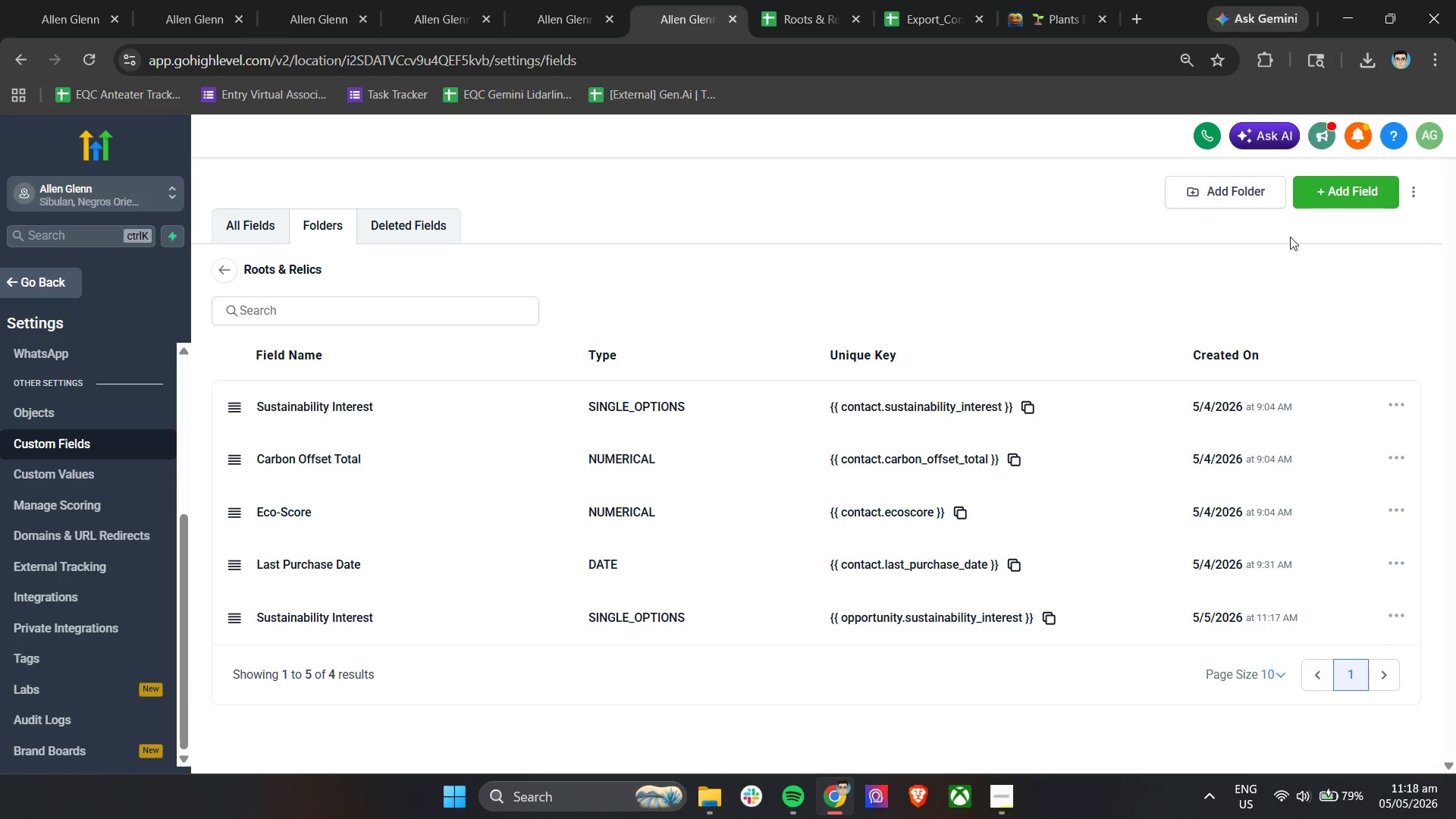 
left_click([1307, 203])
 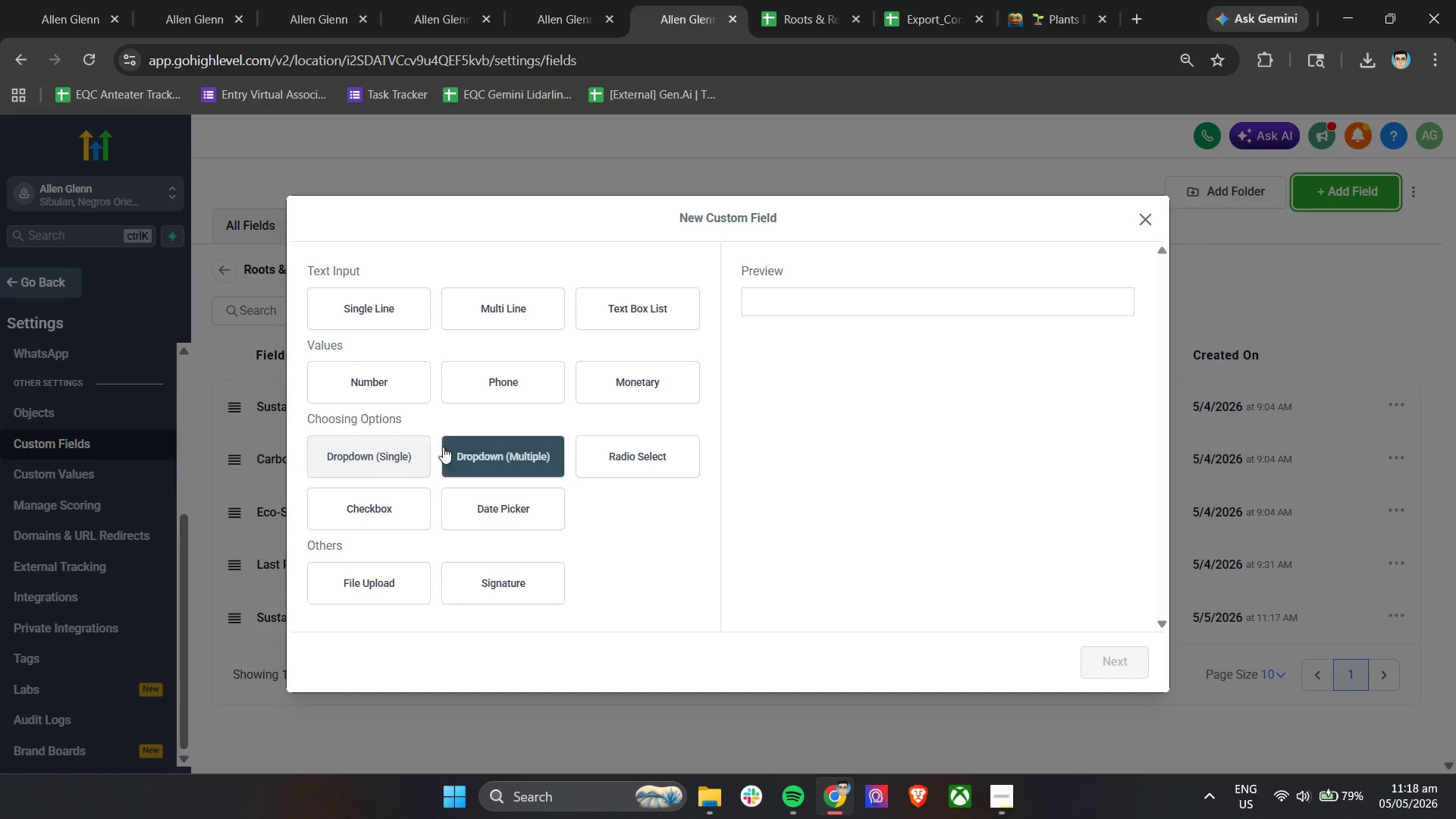 
left_click([369, 377])
 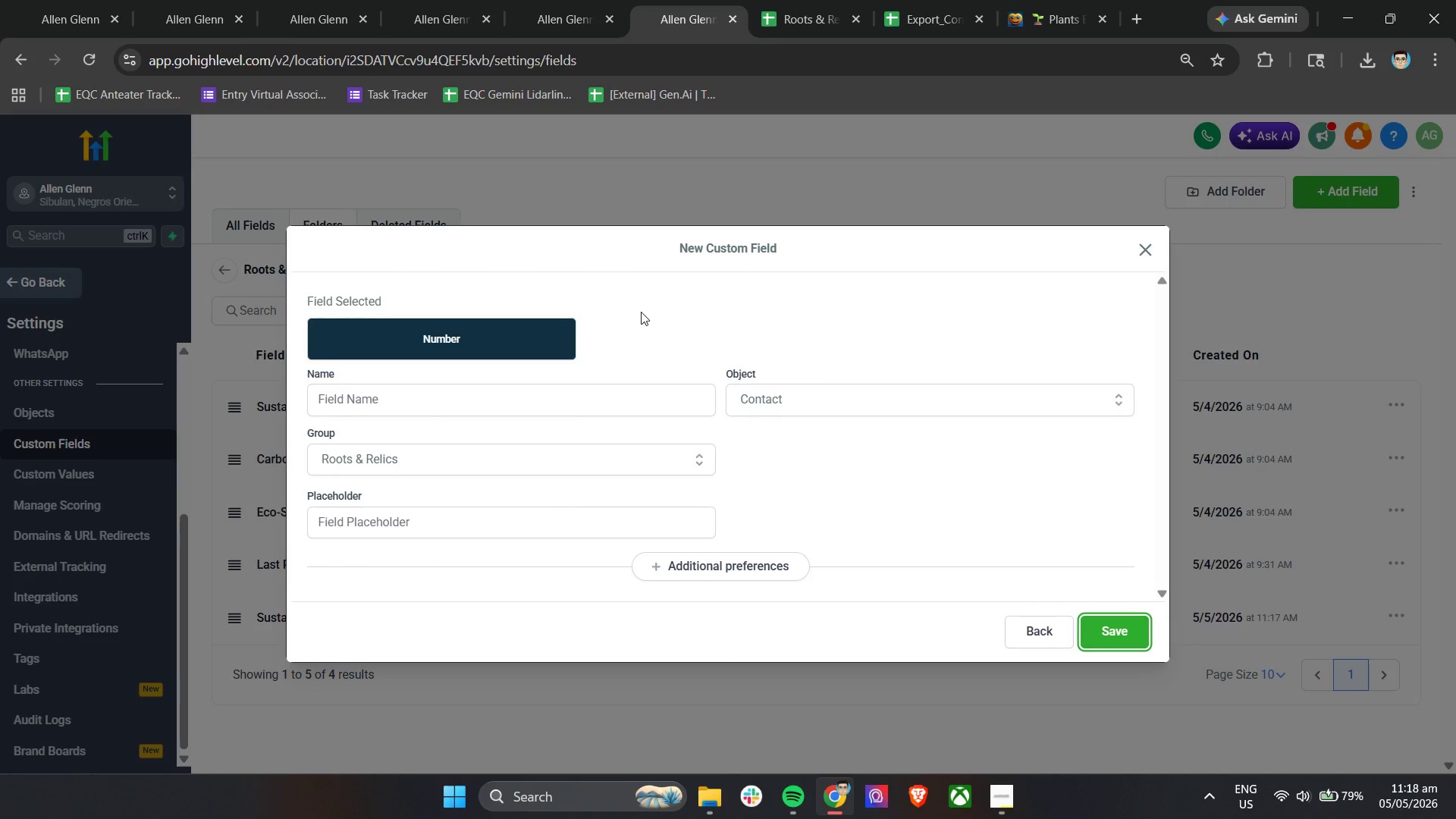 
left_click([566, 0])
 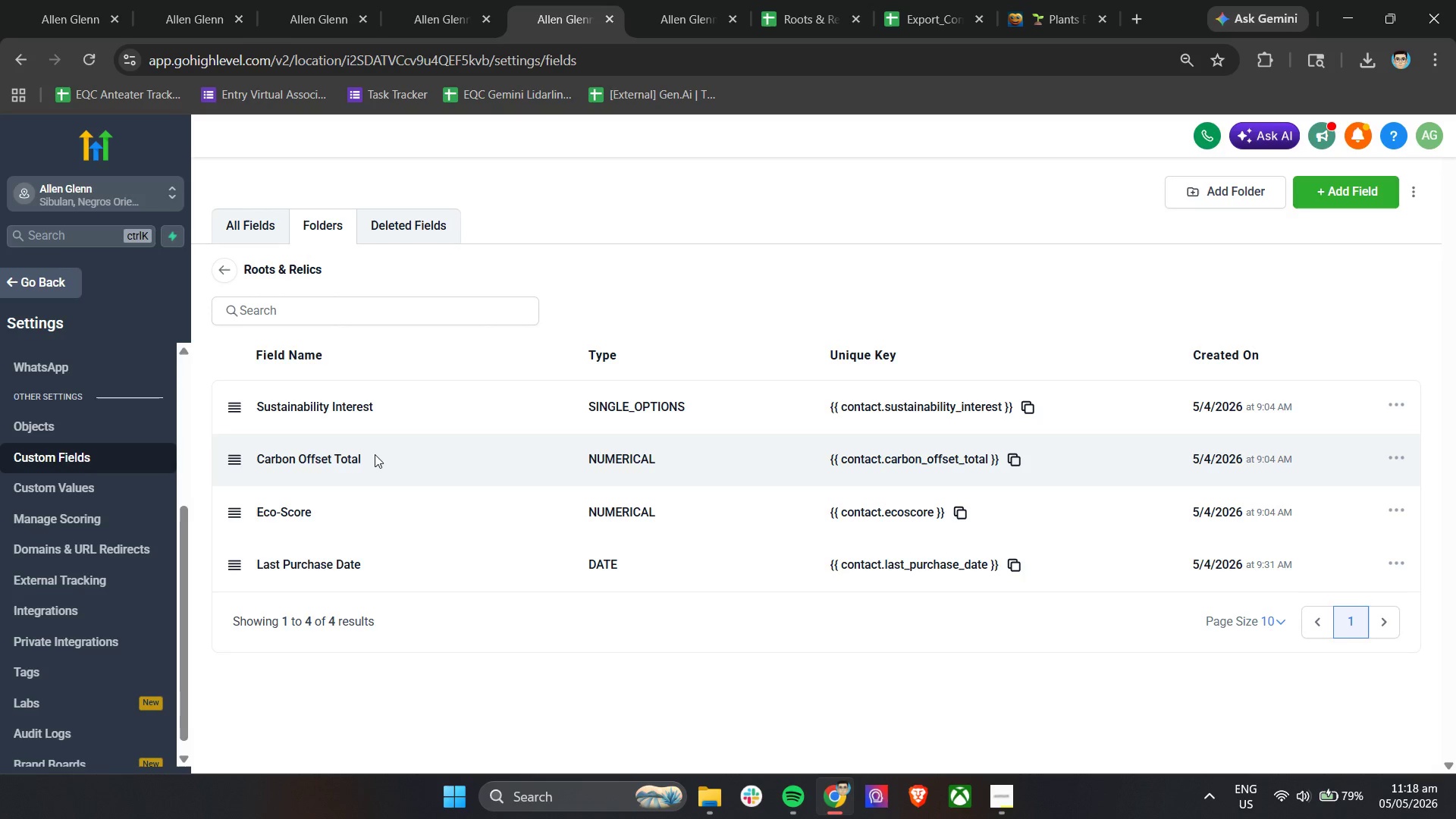 
left_click_drag(start_coordinate=[373, 457], to_coordinate=[256, 461])
 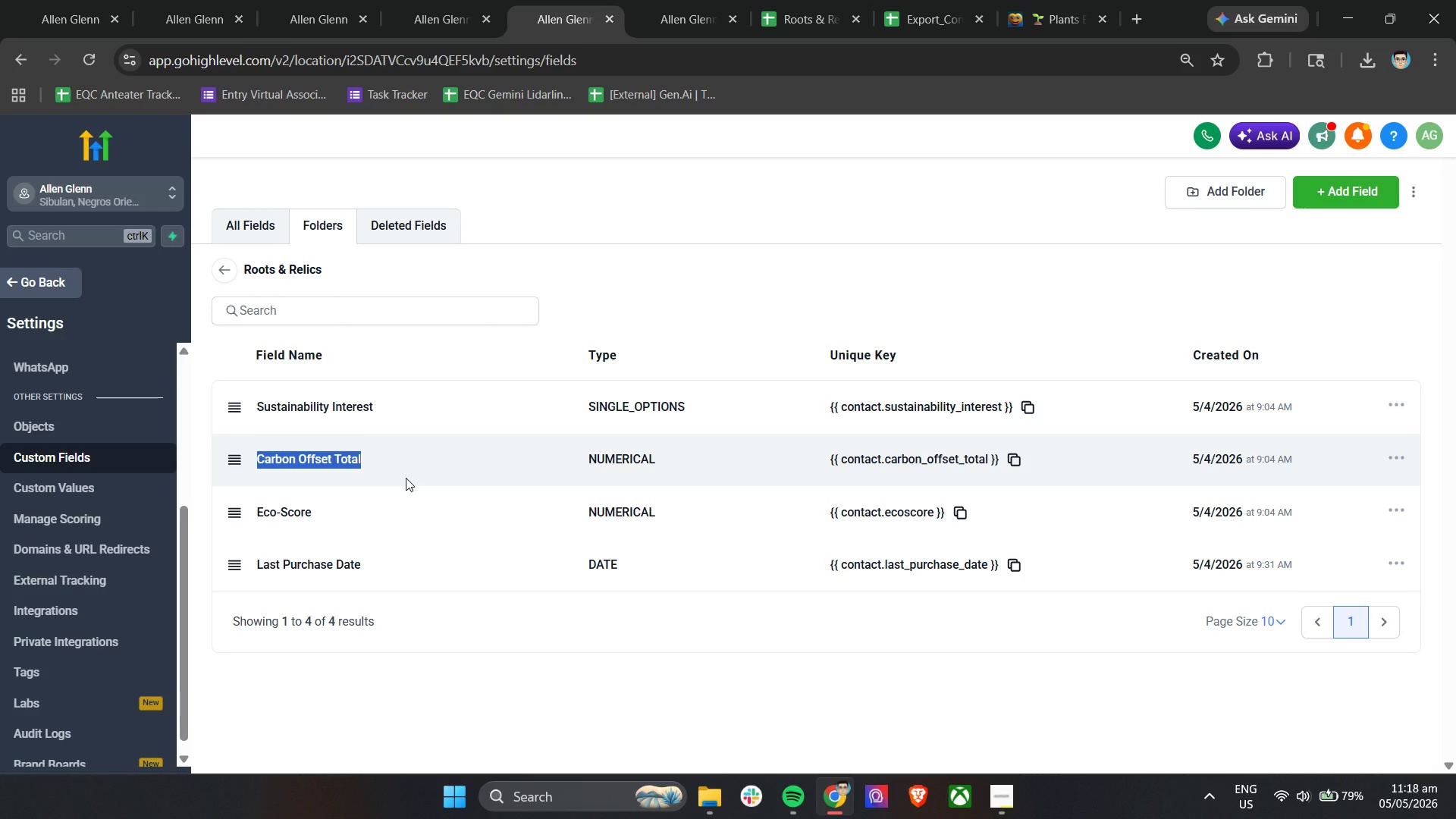 
key(Control+C)
 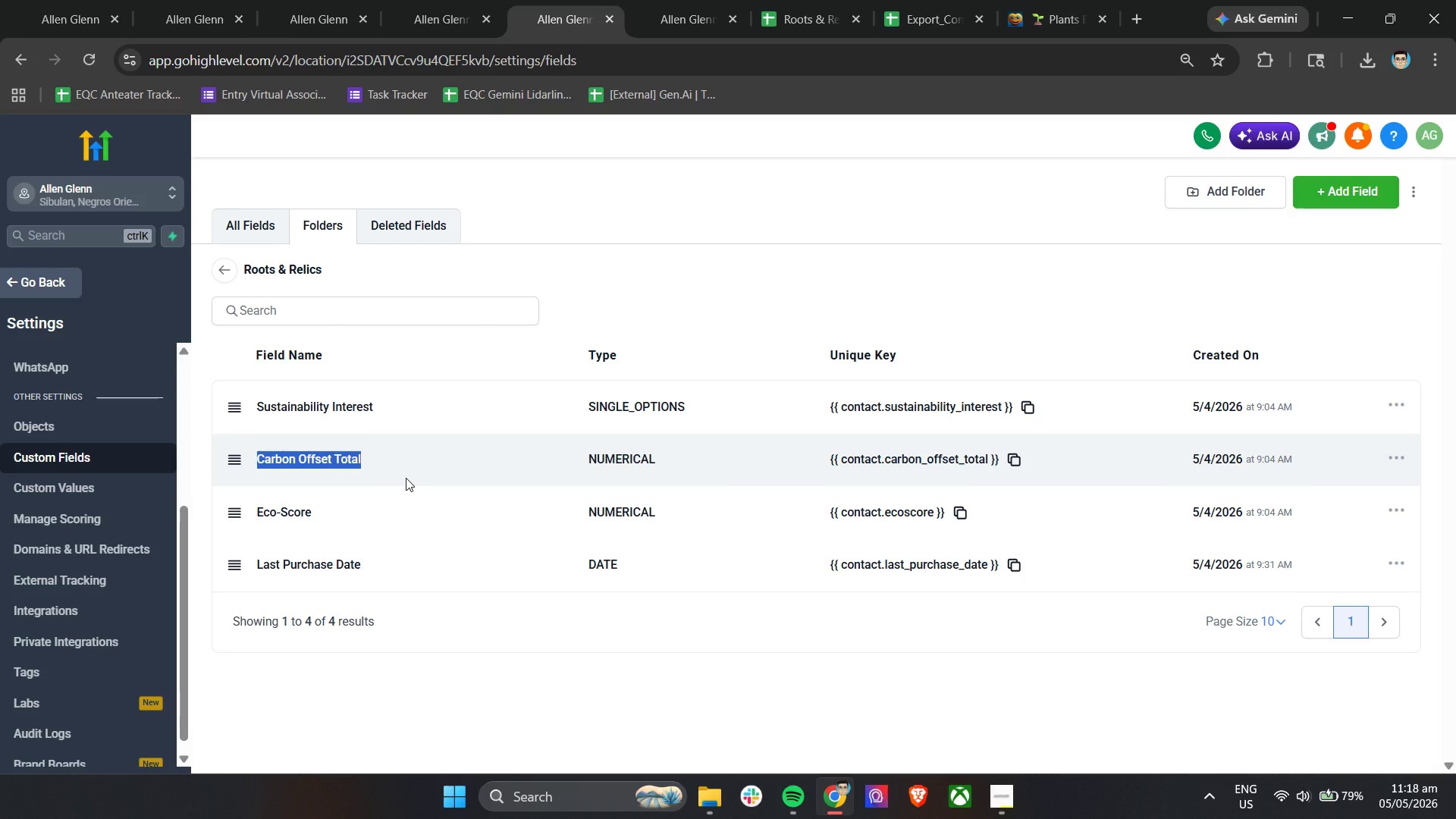 
key(Control+C)
 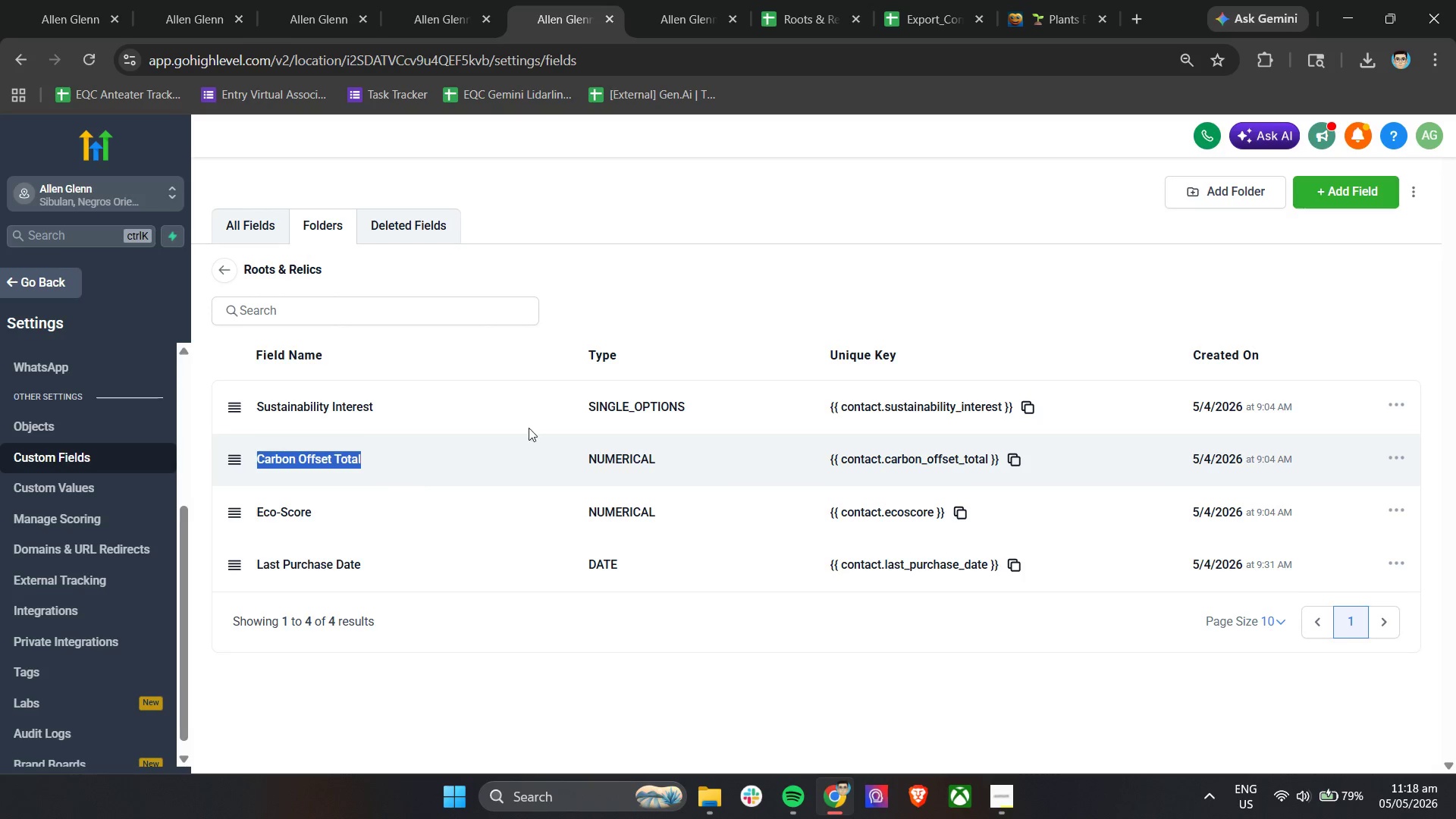 
key(Control+C)
 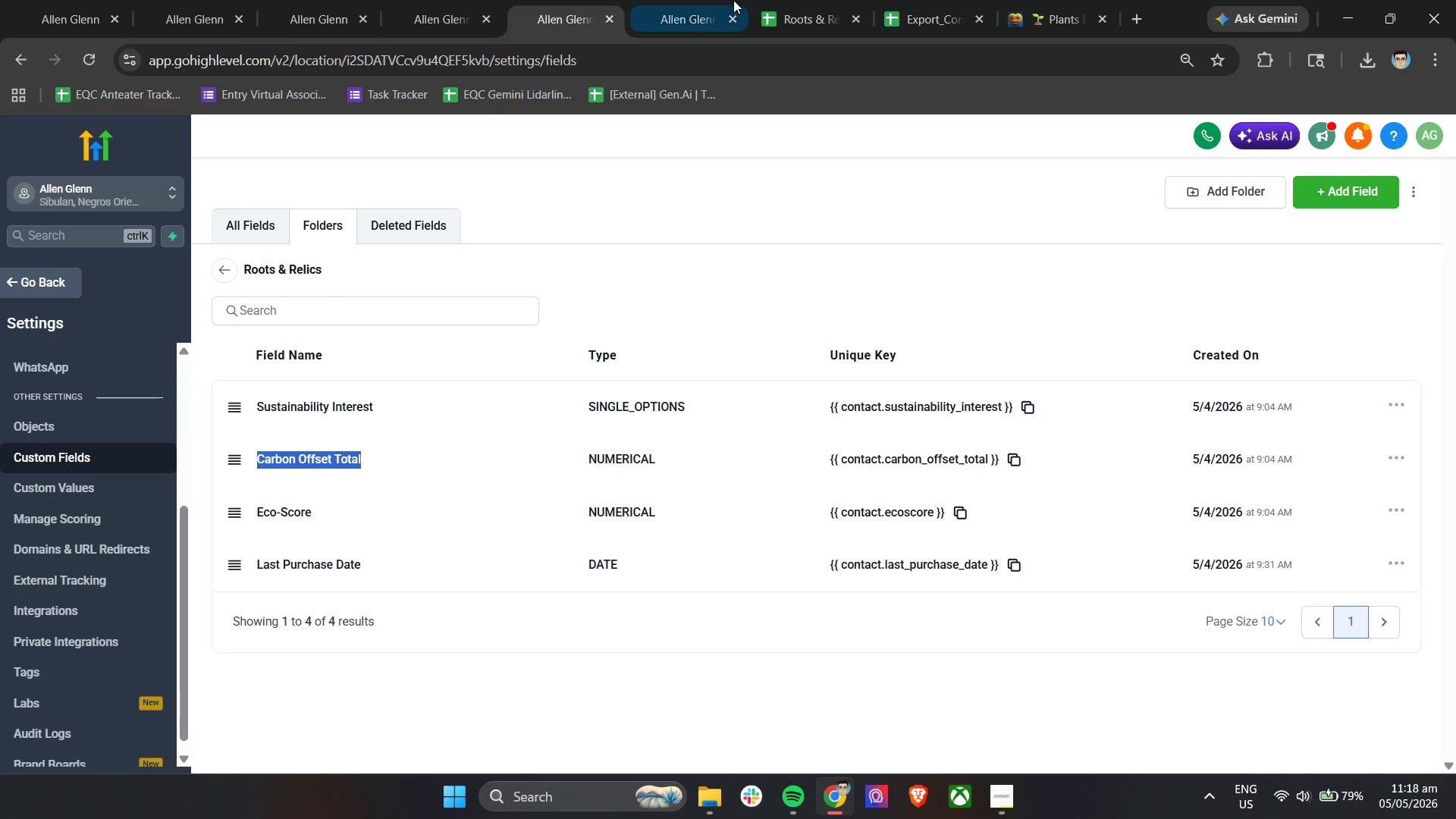 
key(Control+C)
 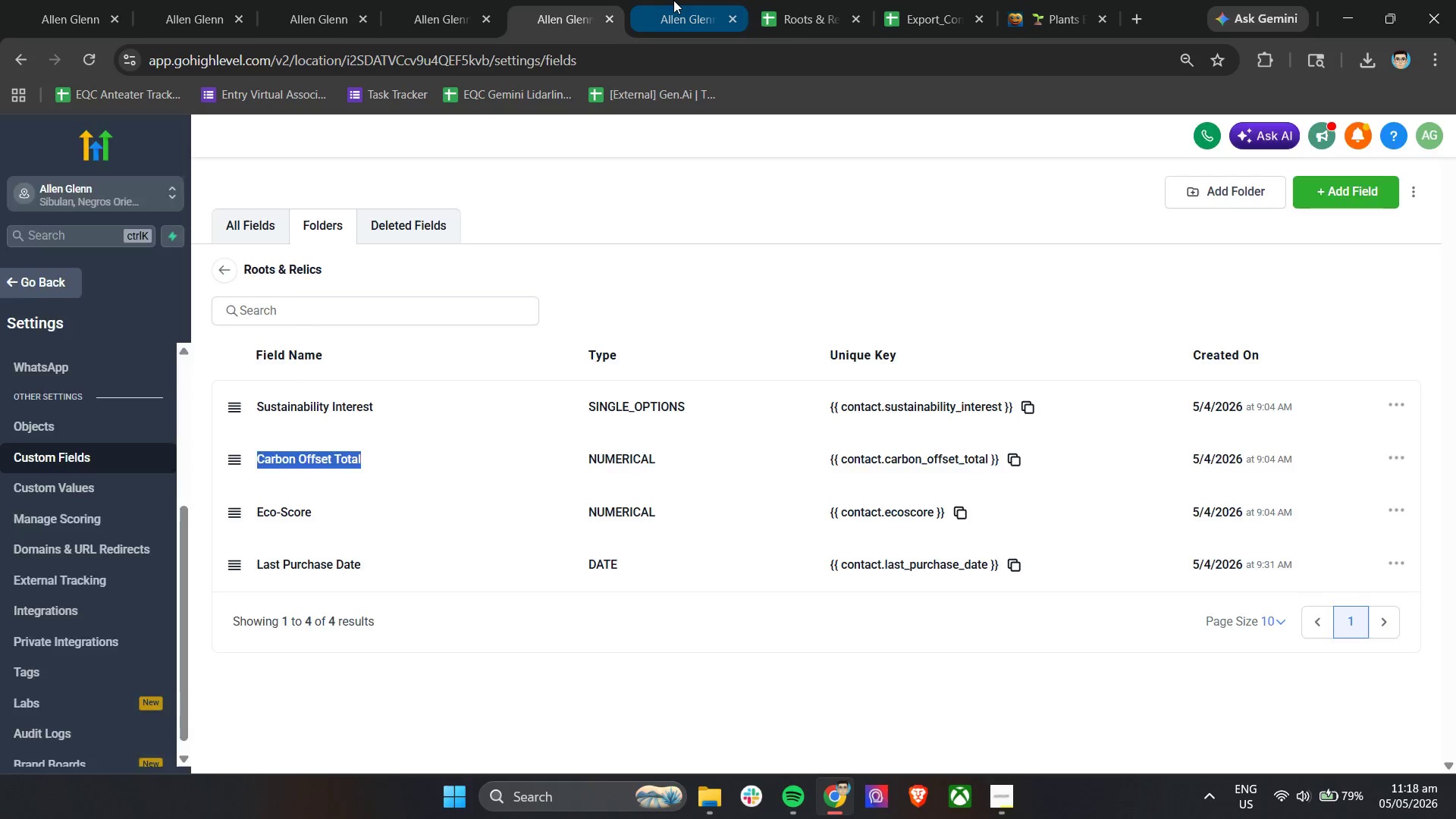 
left_click([673, 0])
 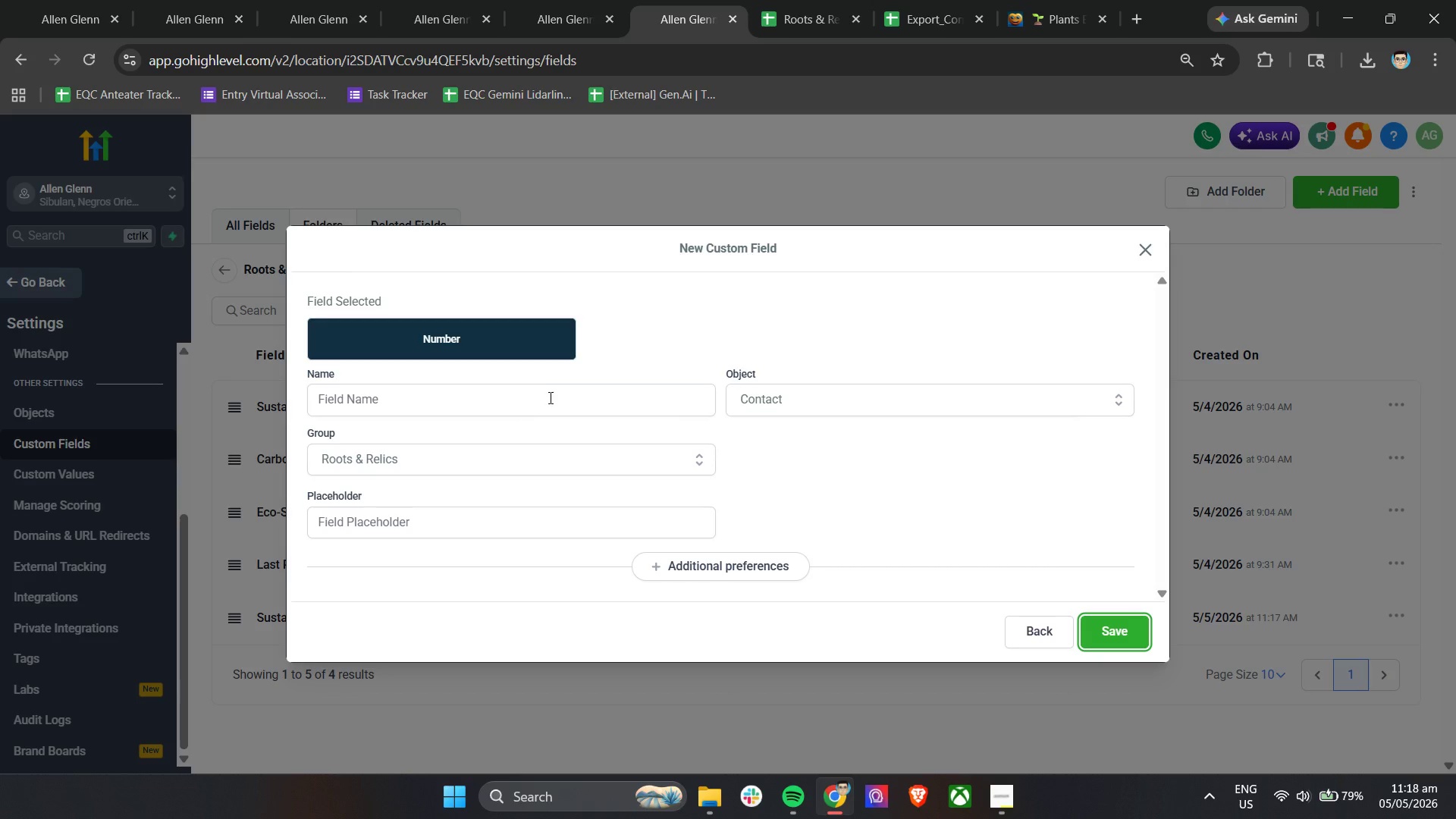 
left_click([548, 391])
 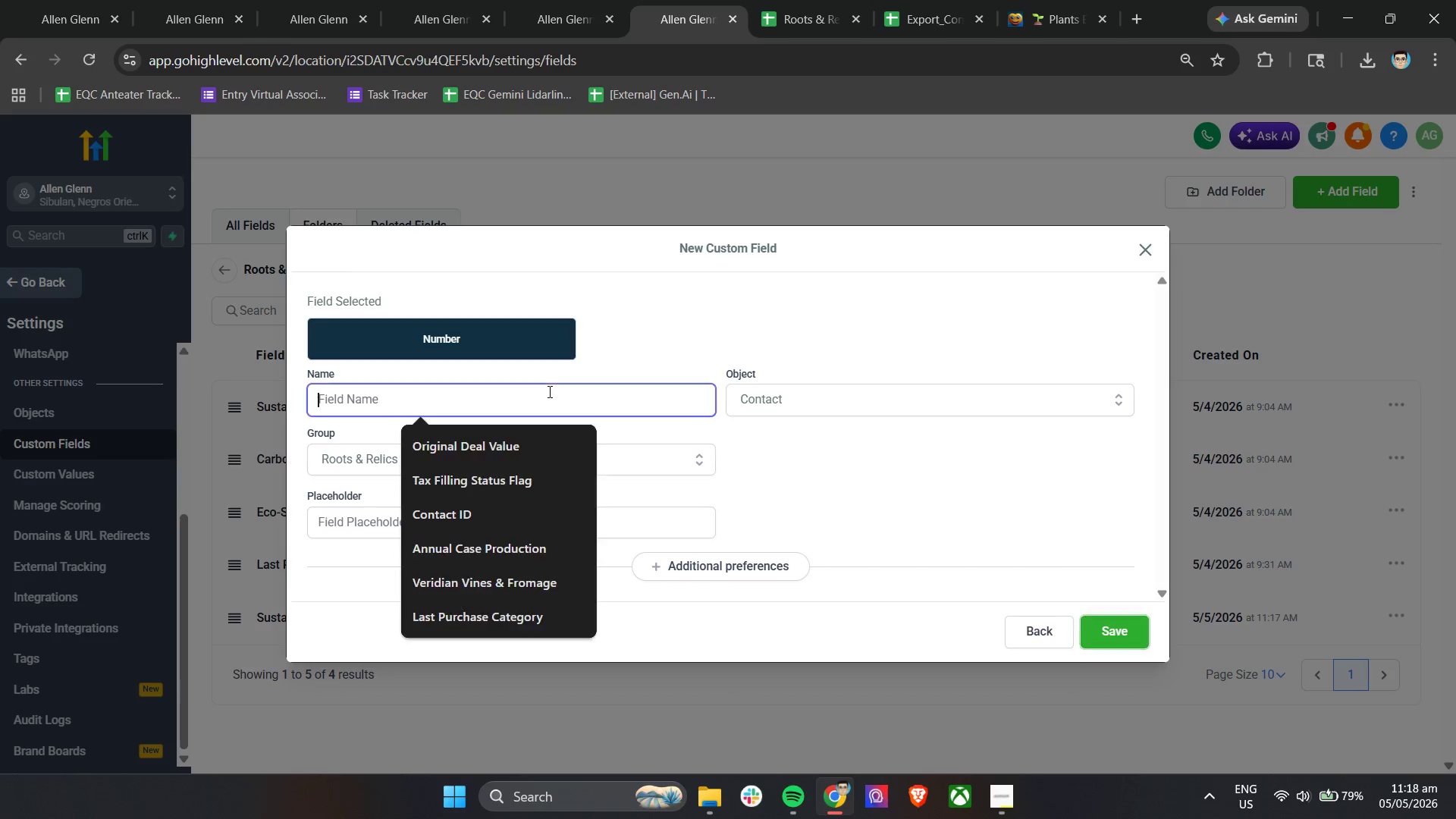 
key(Control+V)
 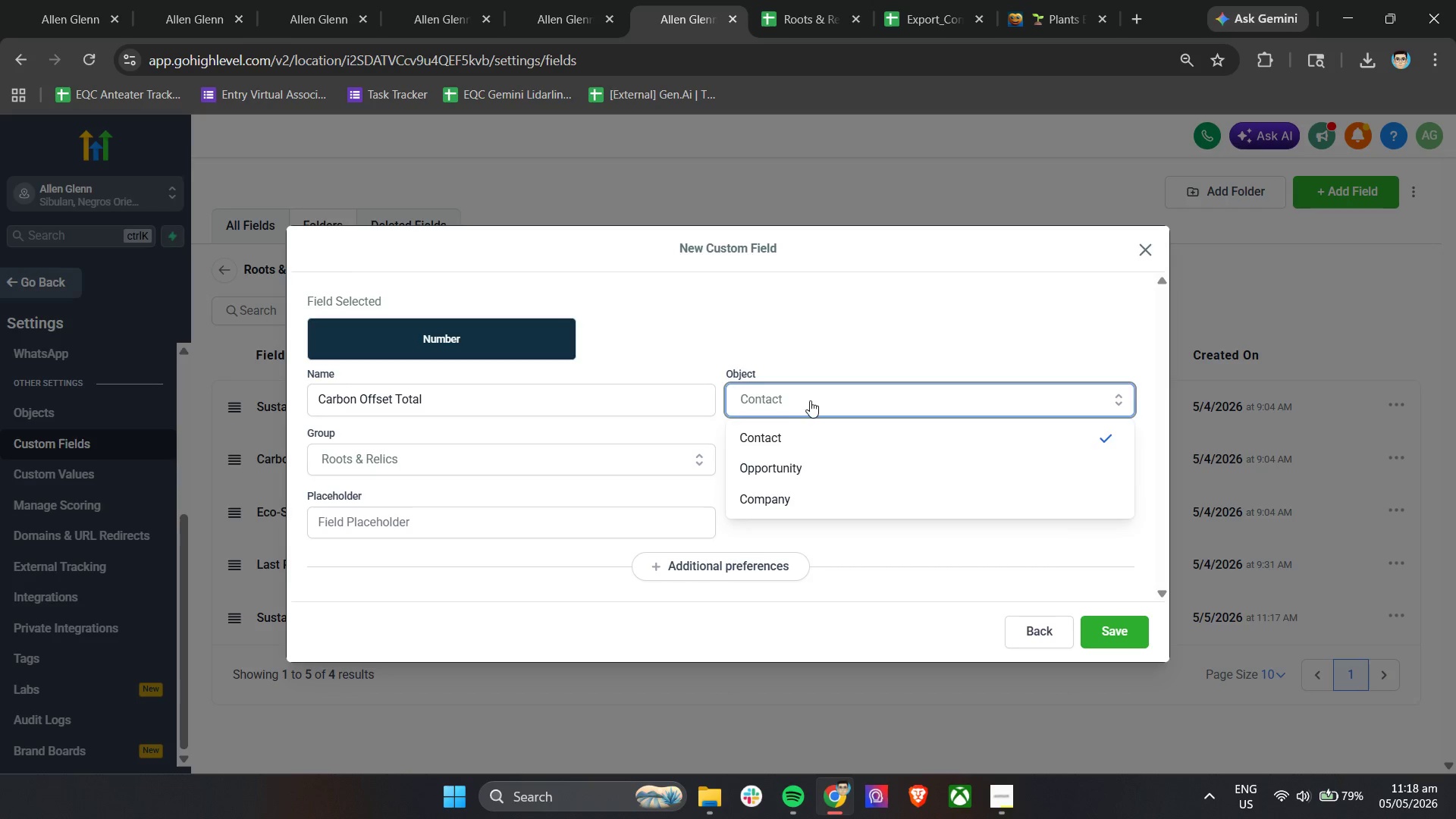 
double_click([780, 463])
 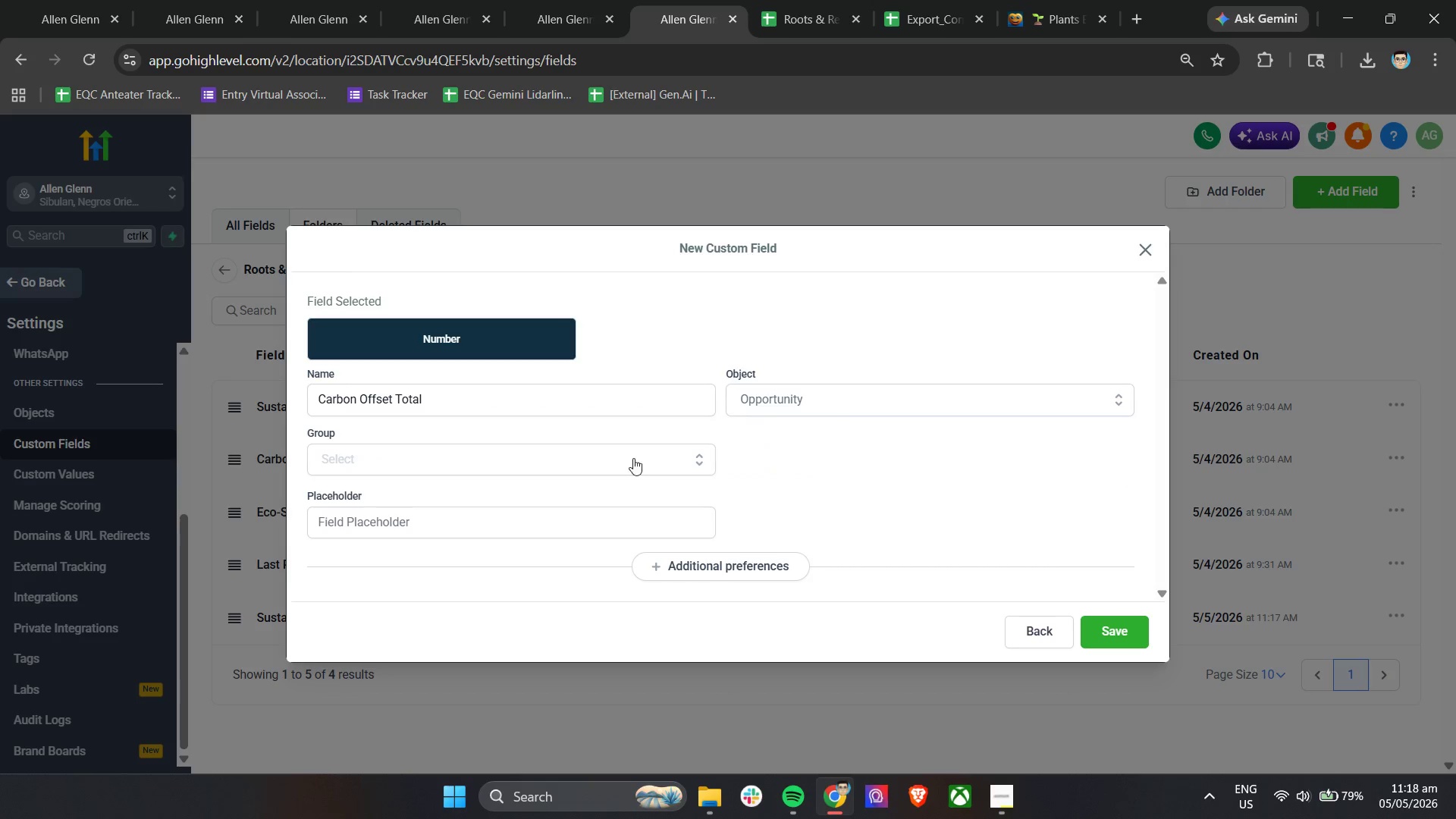 
triple_click([614, 462])
 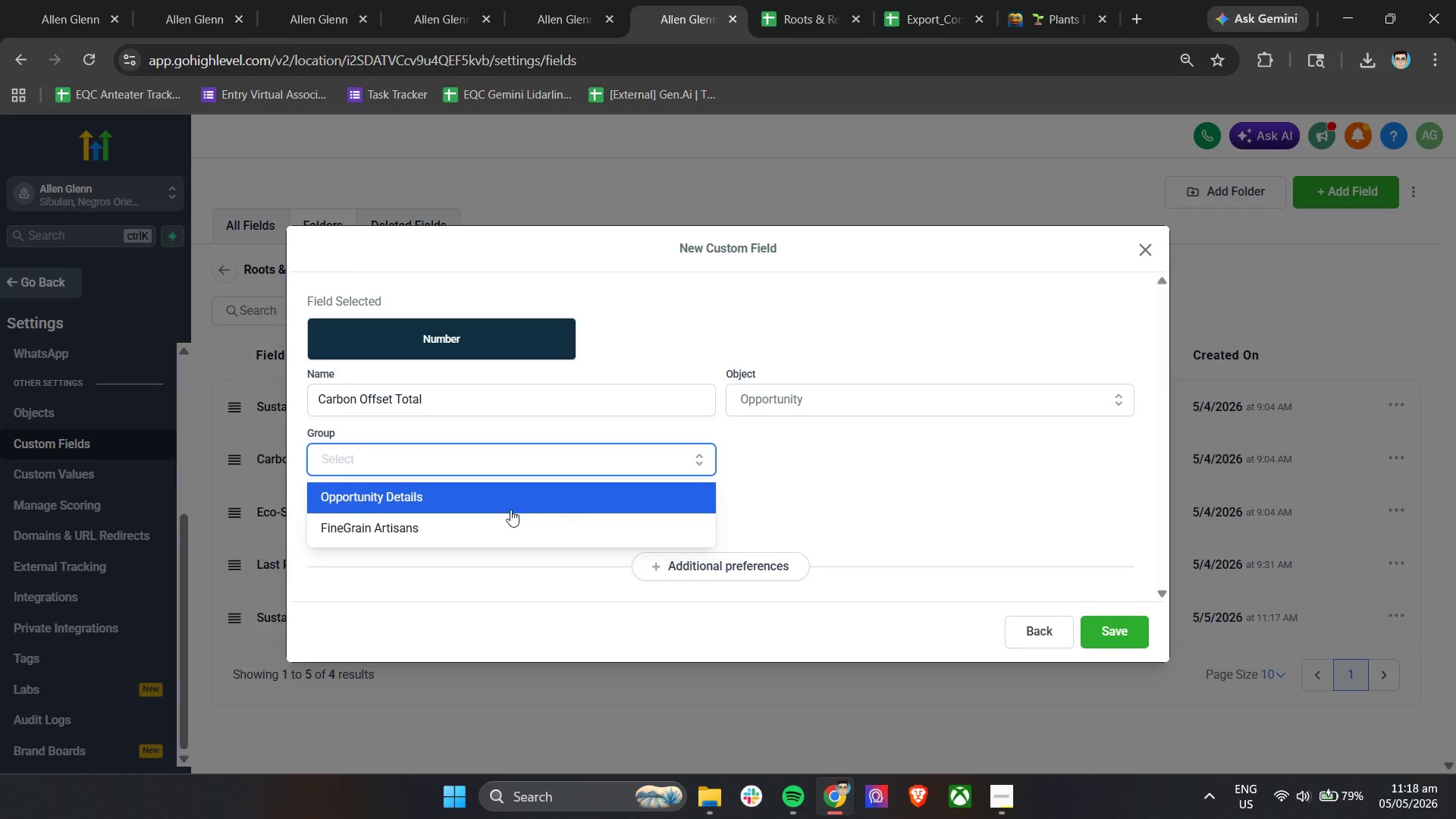 
left_click([510, 507])
 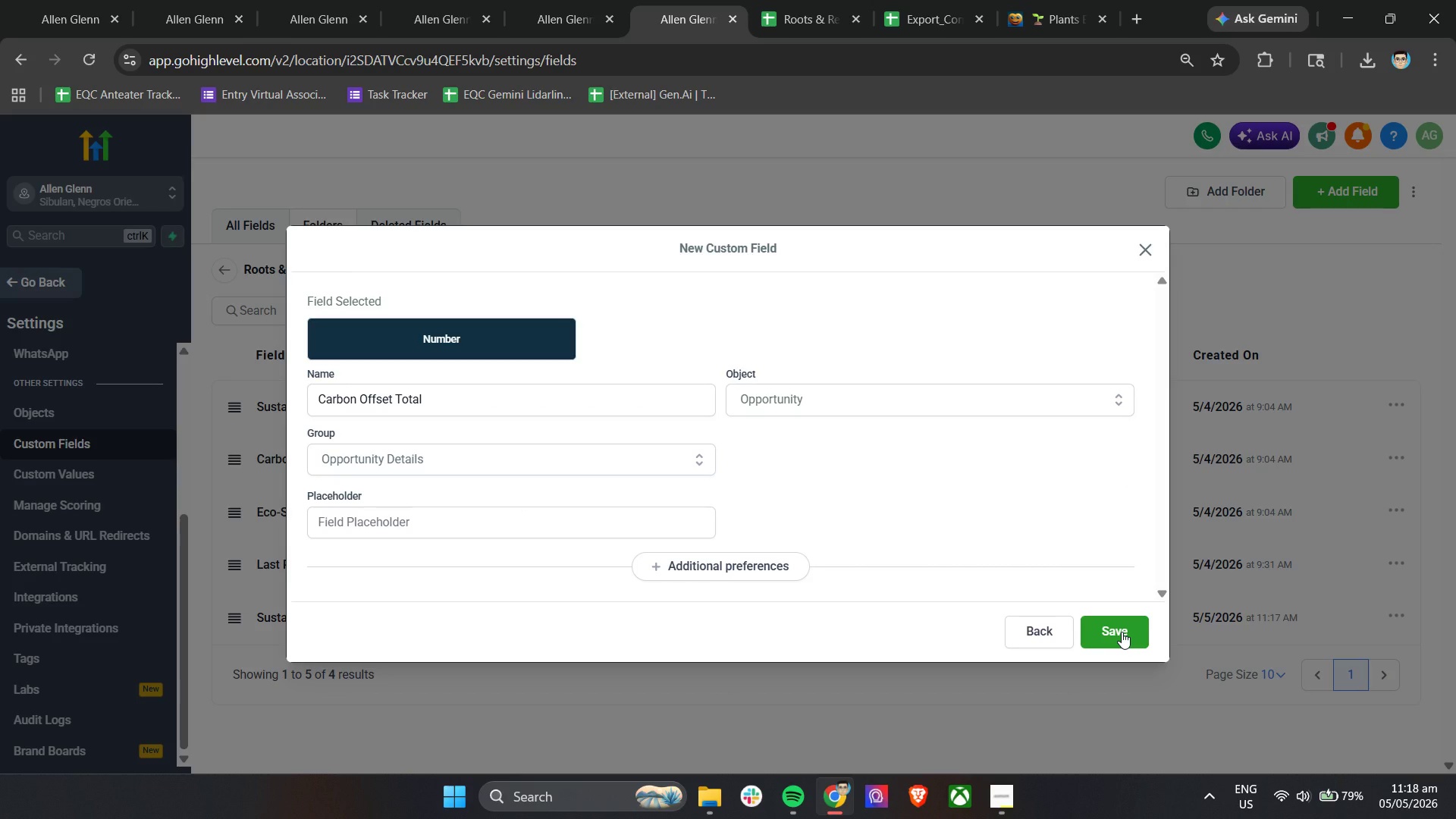 
left_click([1122, 632])
 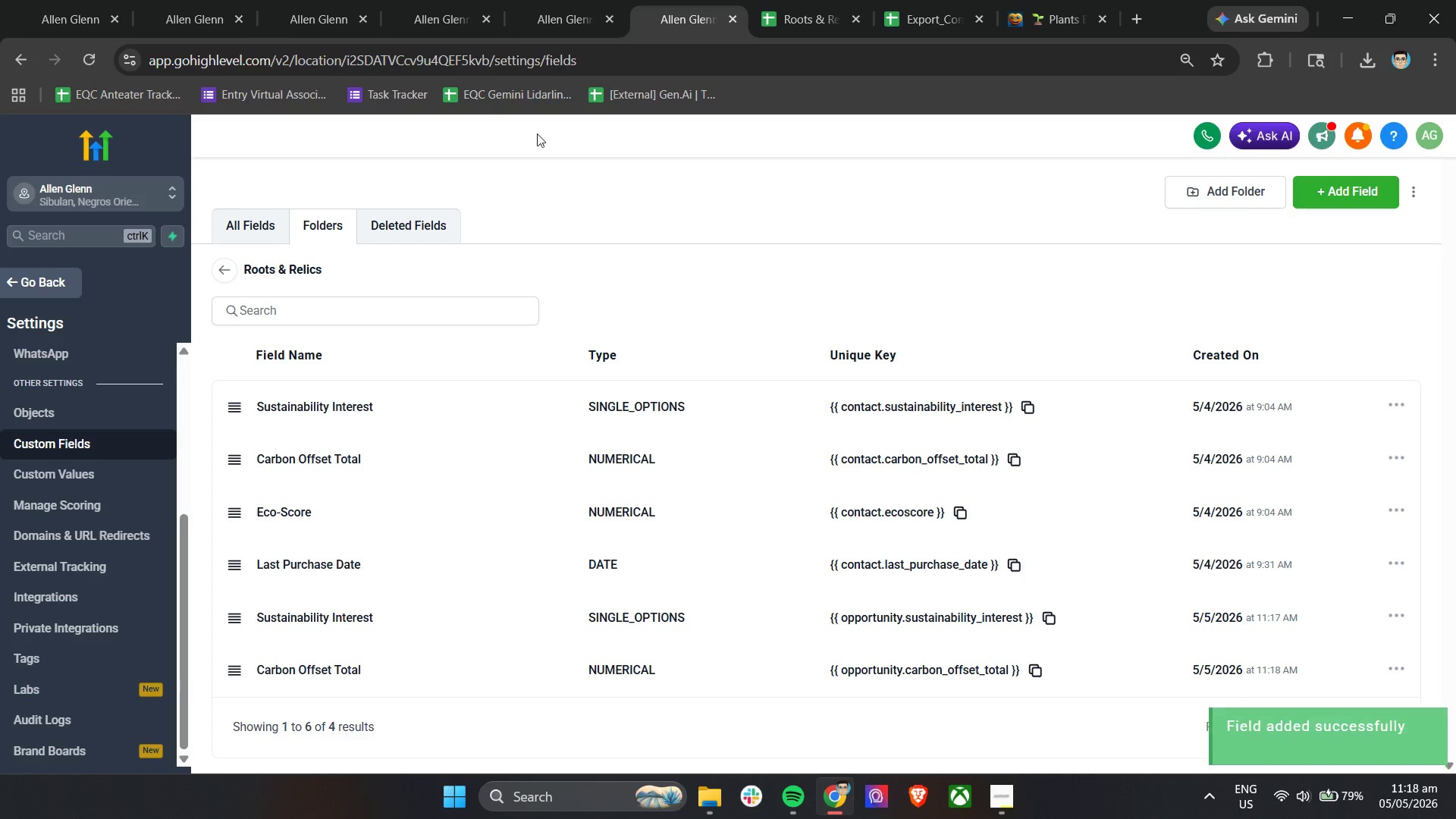 
left_click([534, 0])
 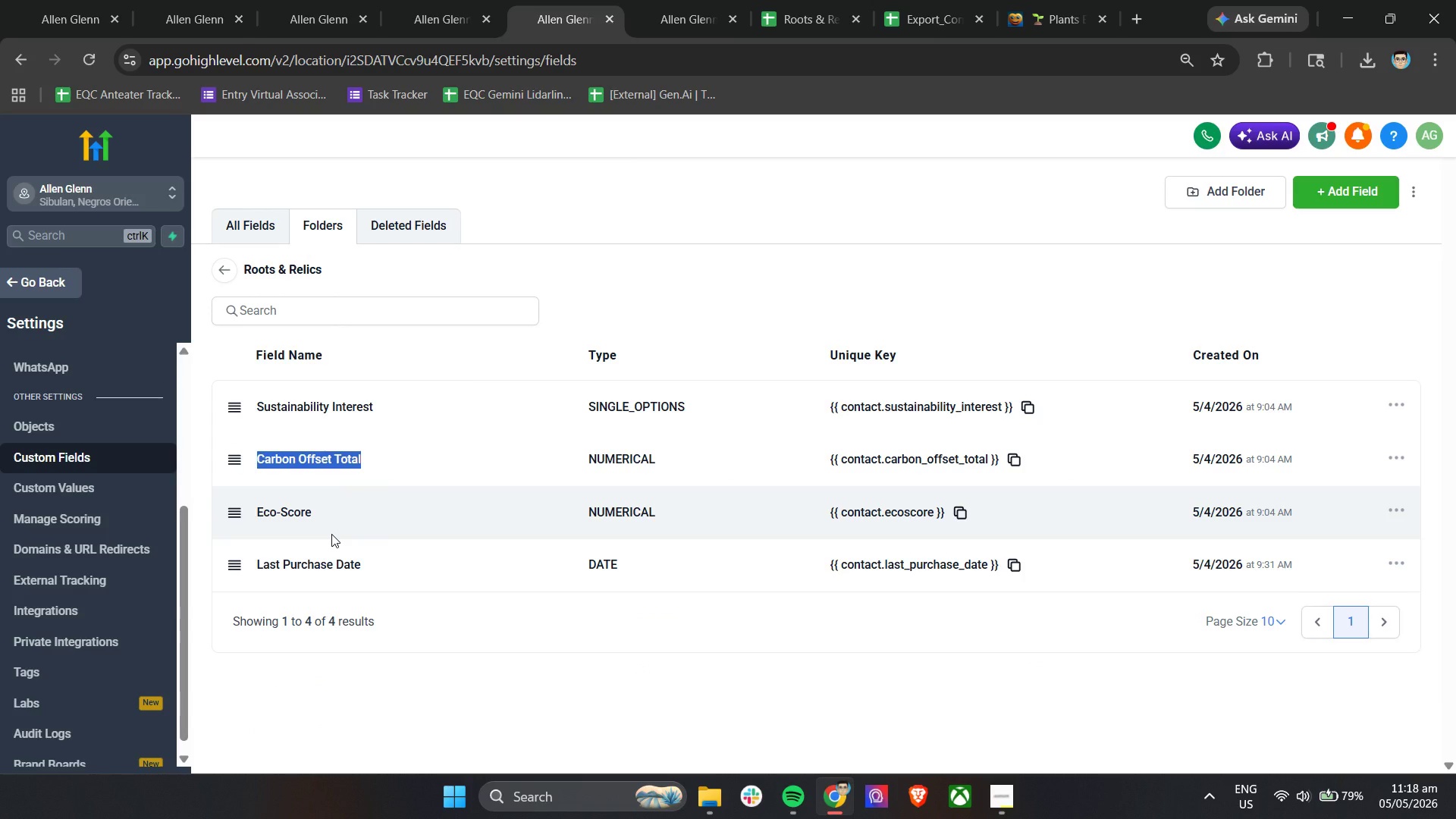 
left_click_drag(start_coordinate=[329, 509], to_coordinate=[255, 516])
 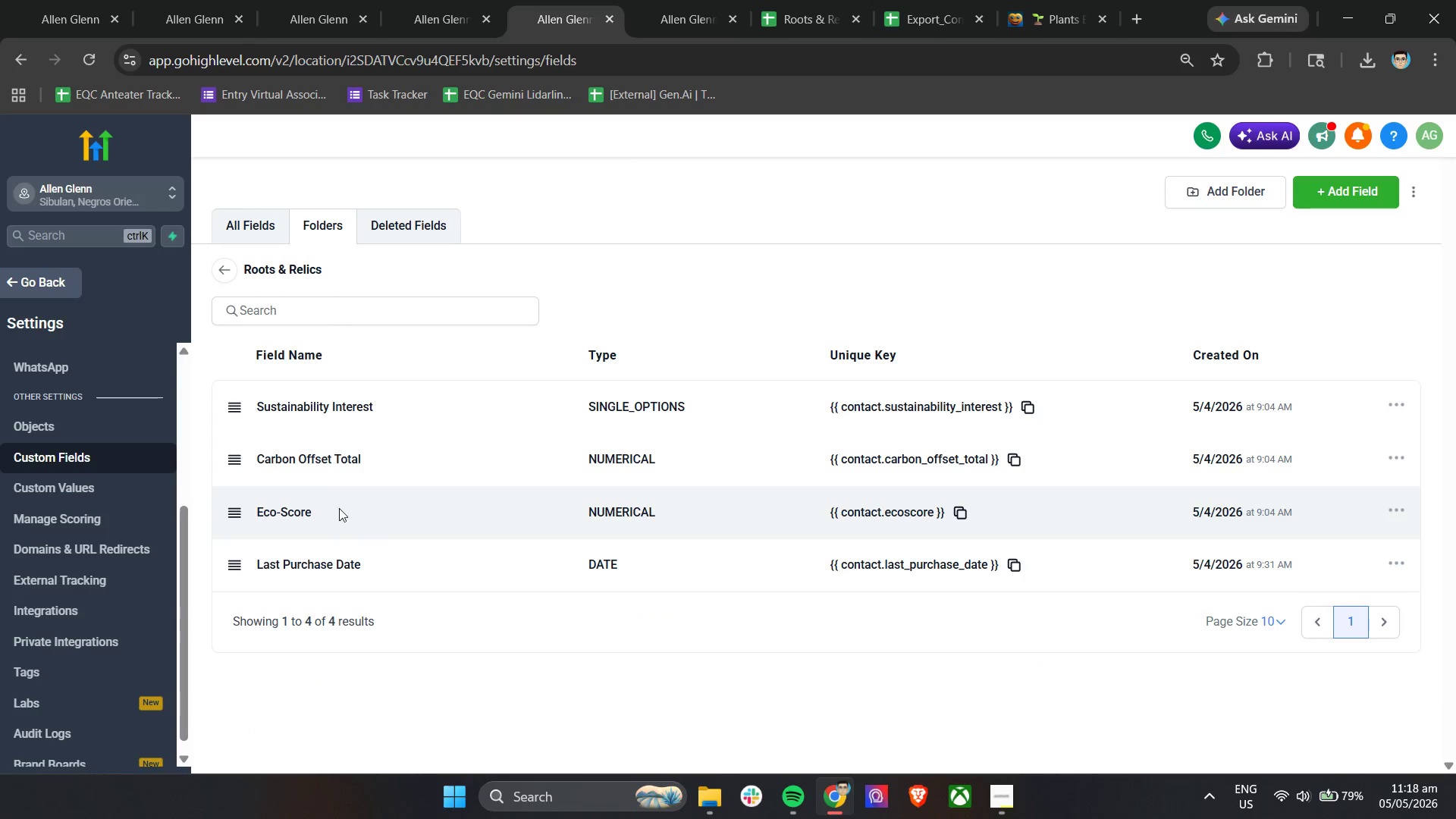 
left_click([255, 516])
 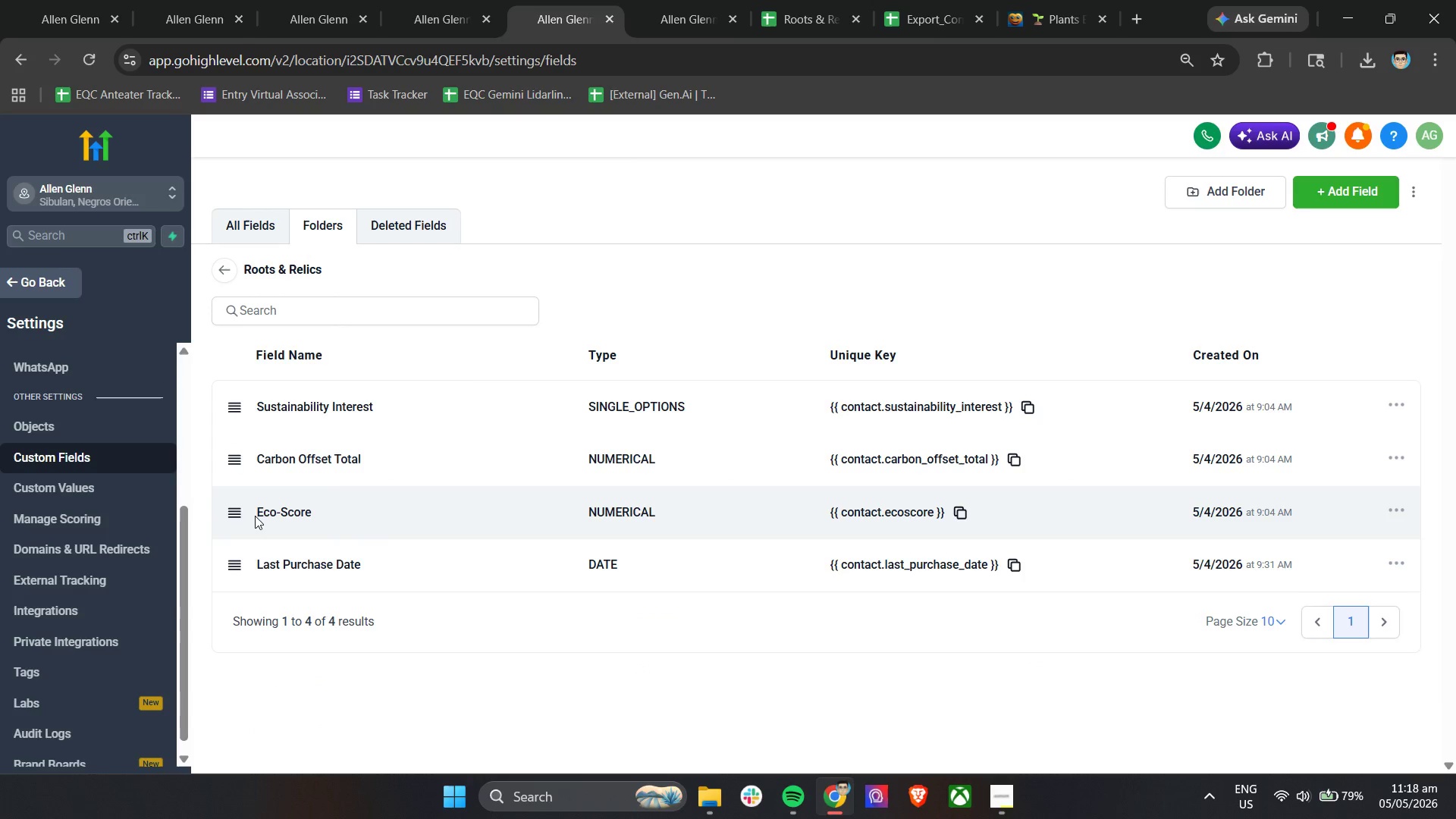 
key(Control+C)
 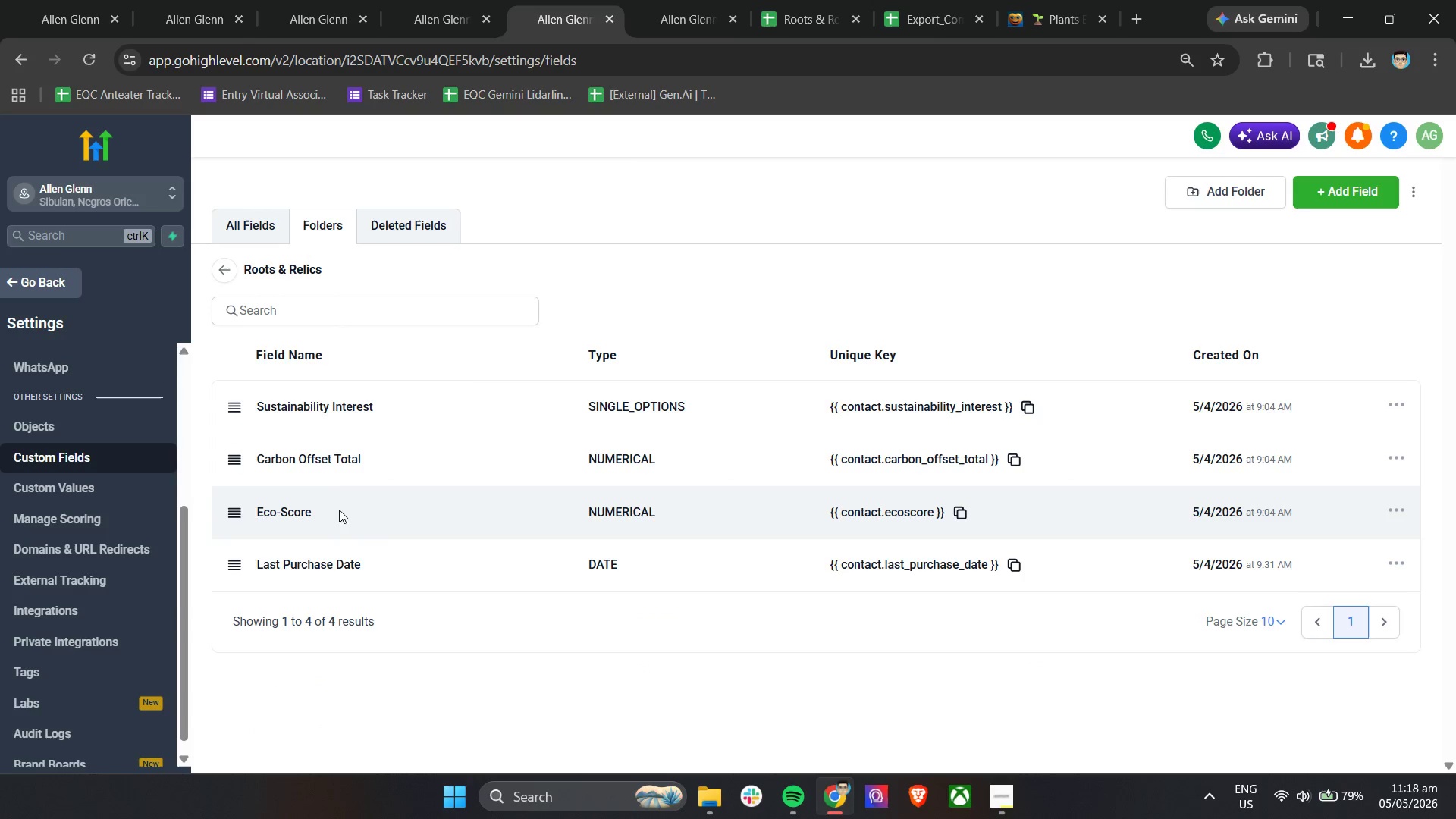 
left_click_drag(start_coordinate=[339, 510], to_coordinate=[259, 514])
 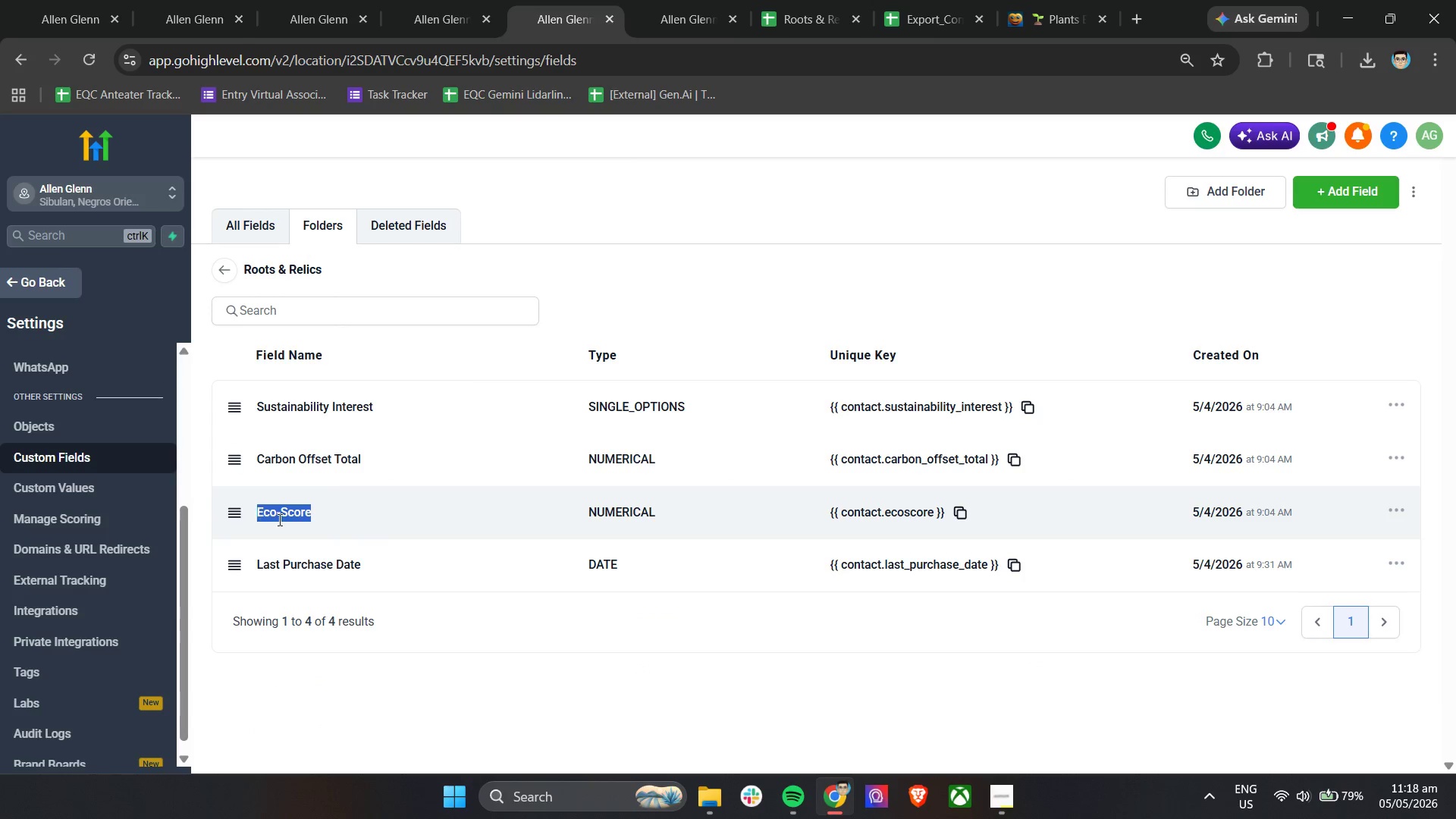 
key(Control+C)
 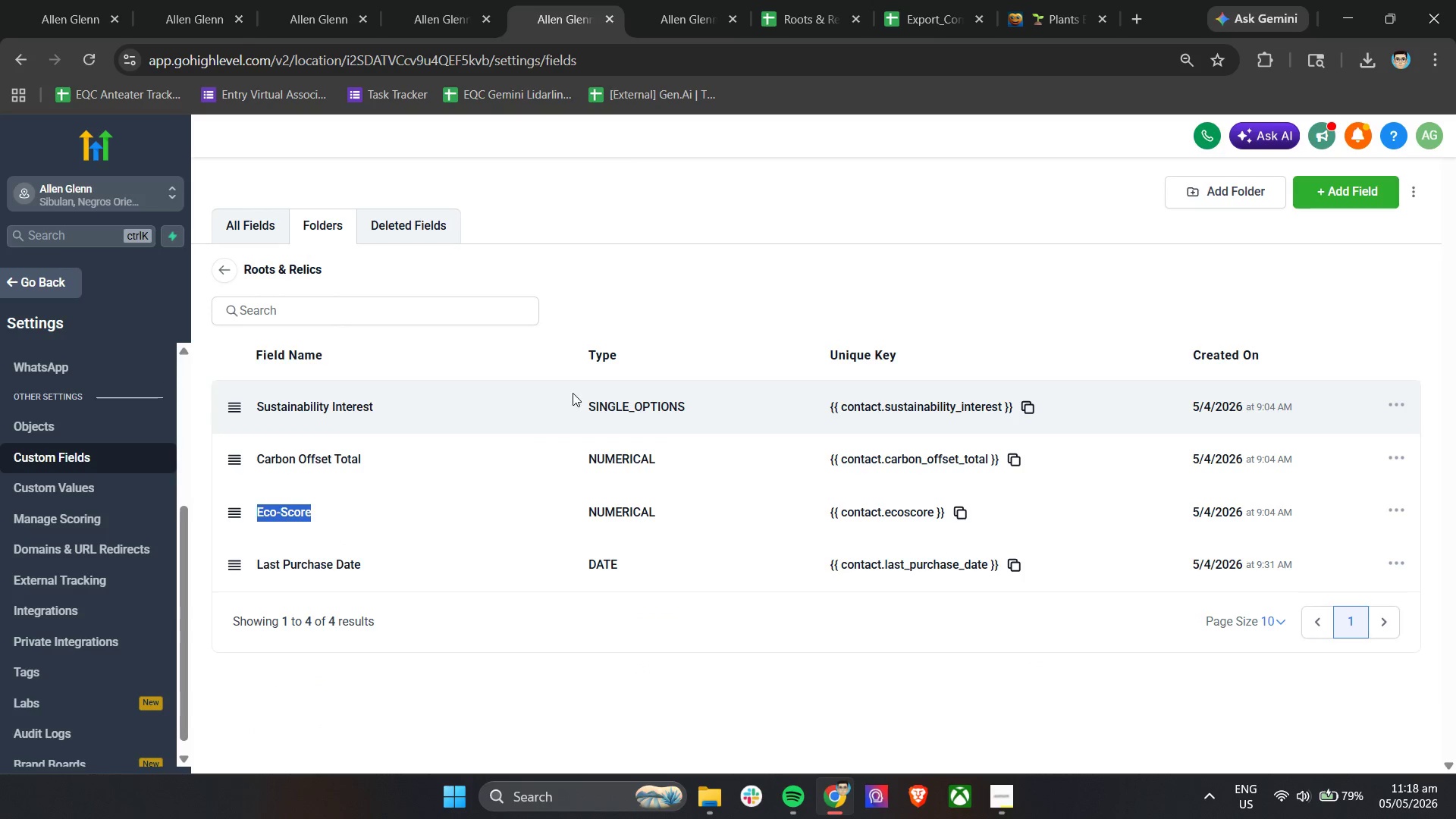 
key(Control+C)
 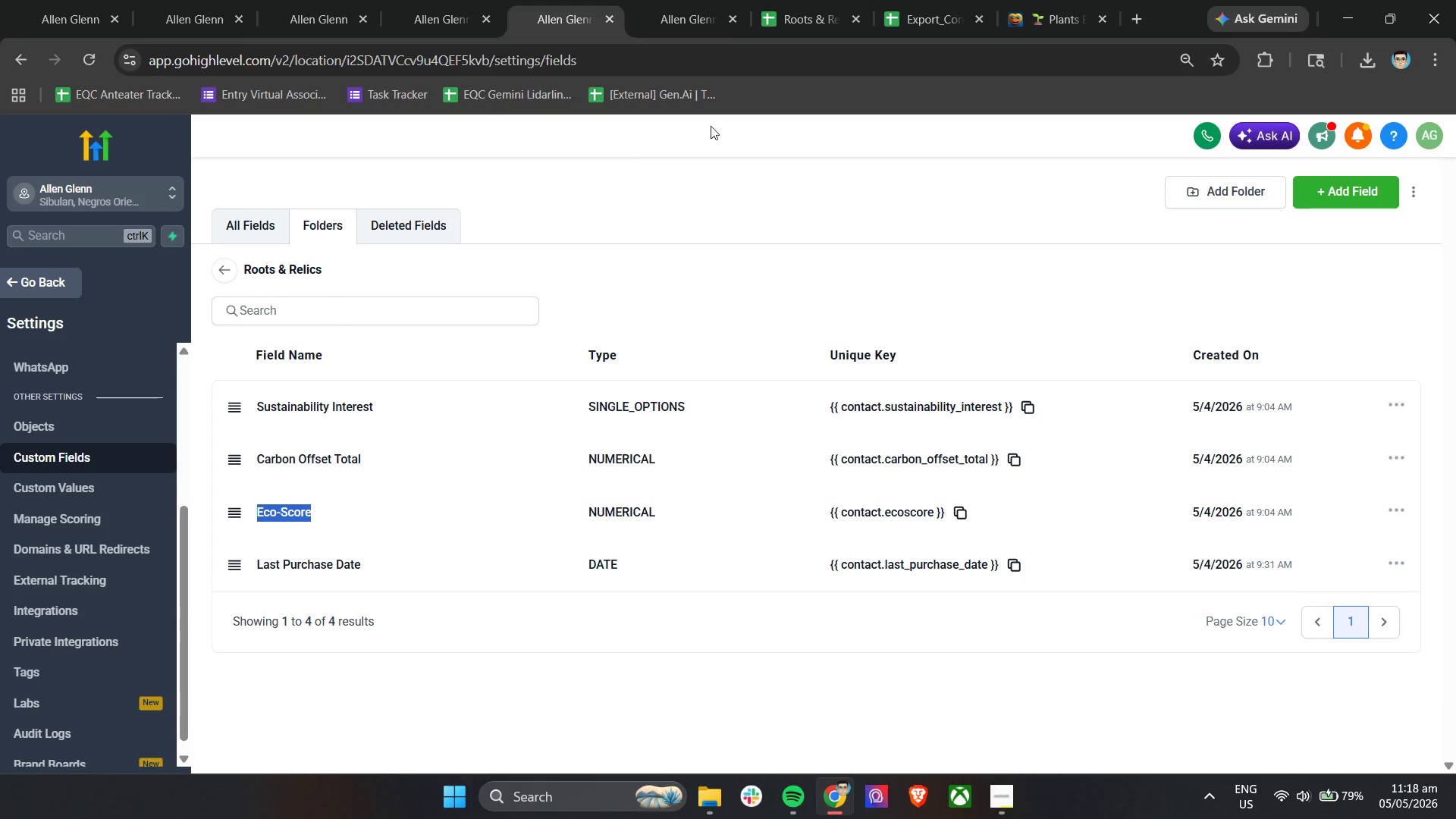 
key(Control+C)
 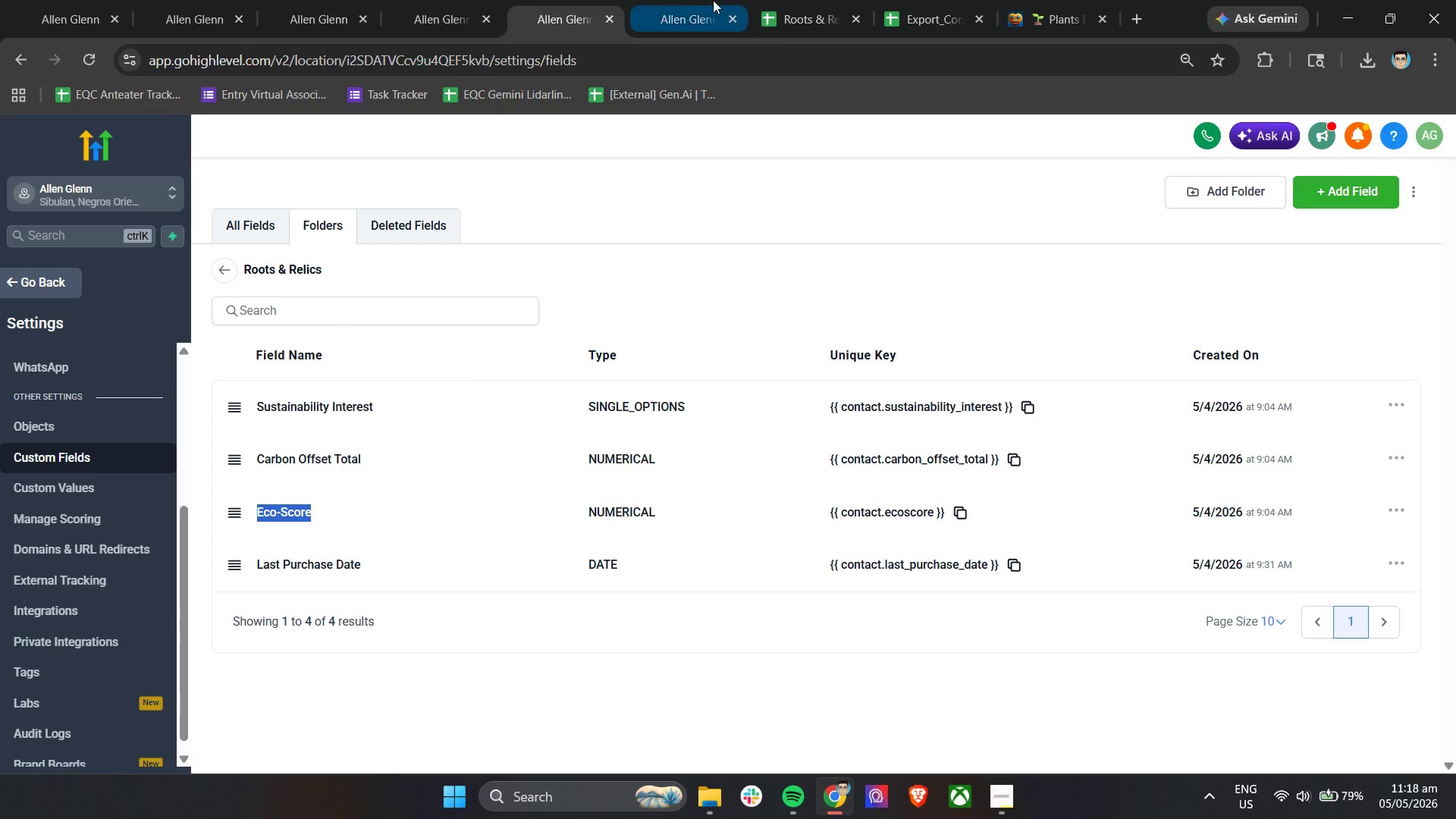 
left_click([683, 0])
 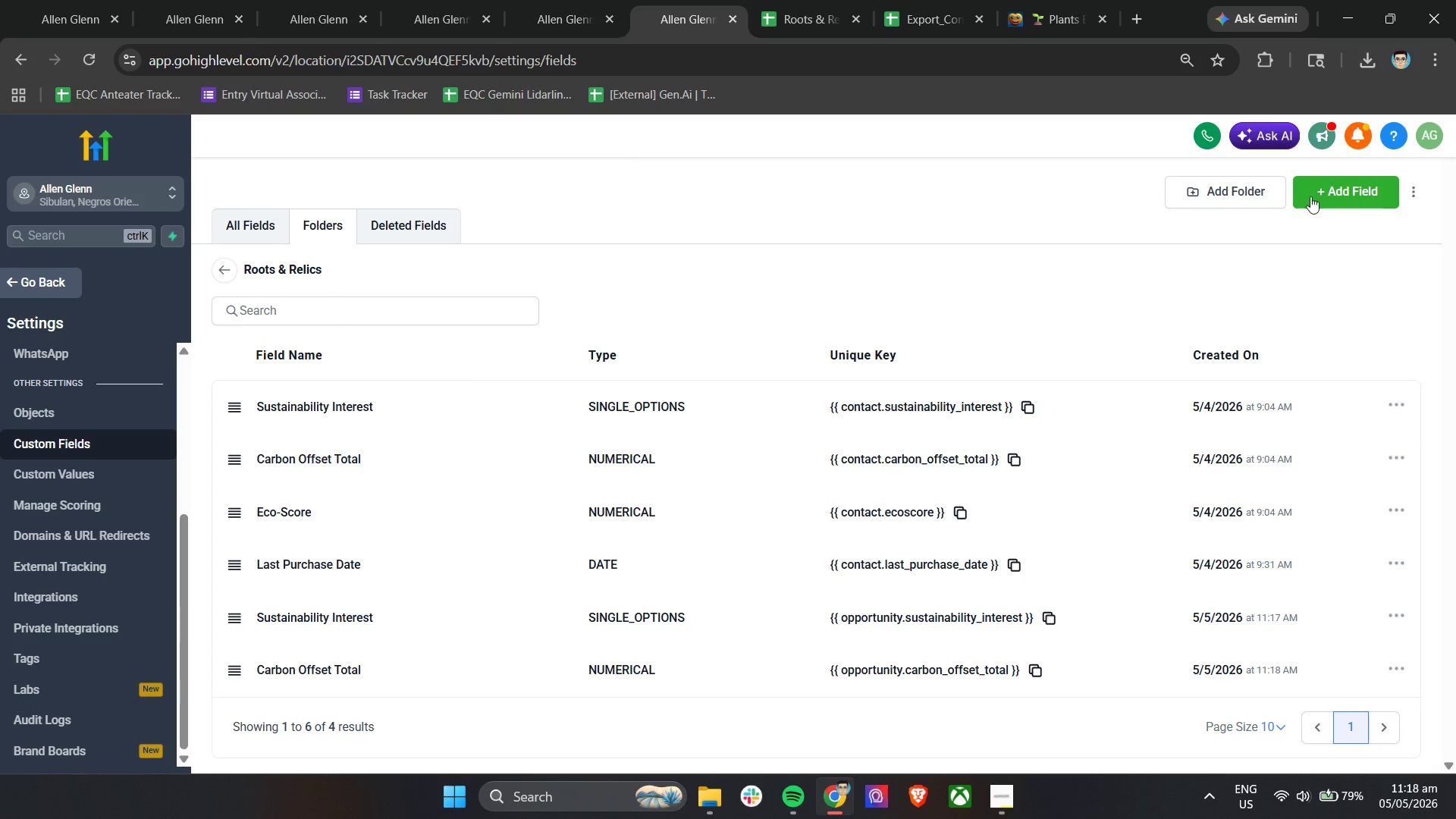 
left_click([1326, 183])
 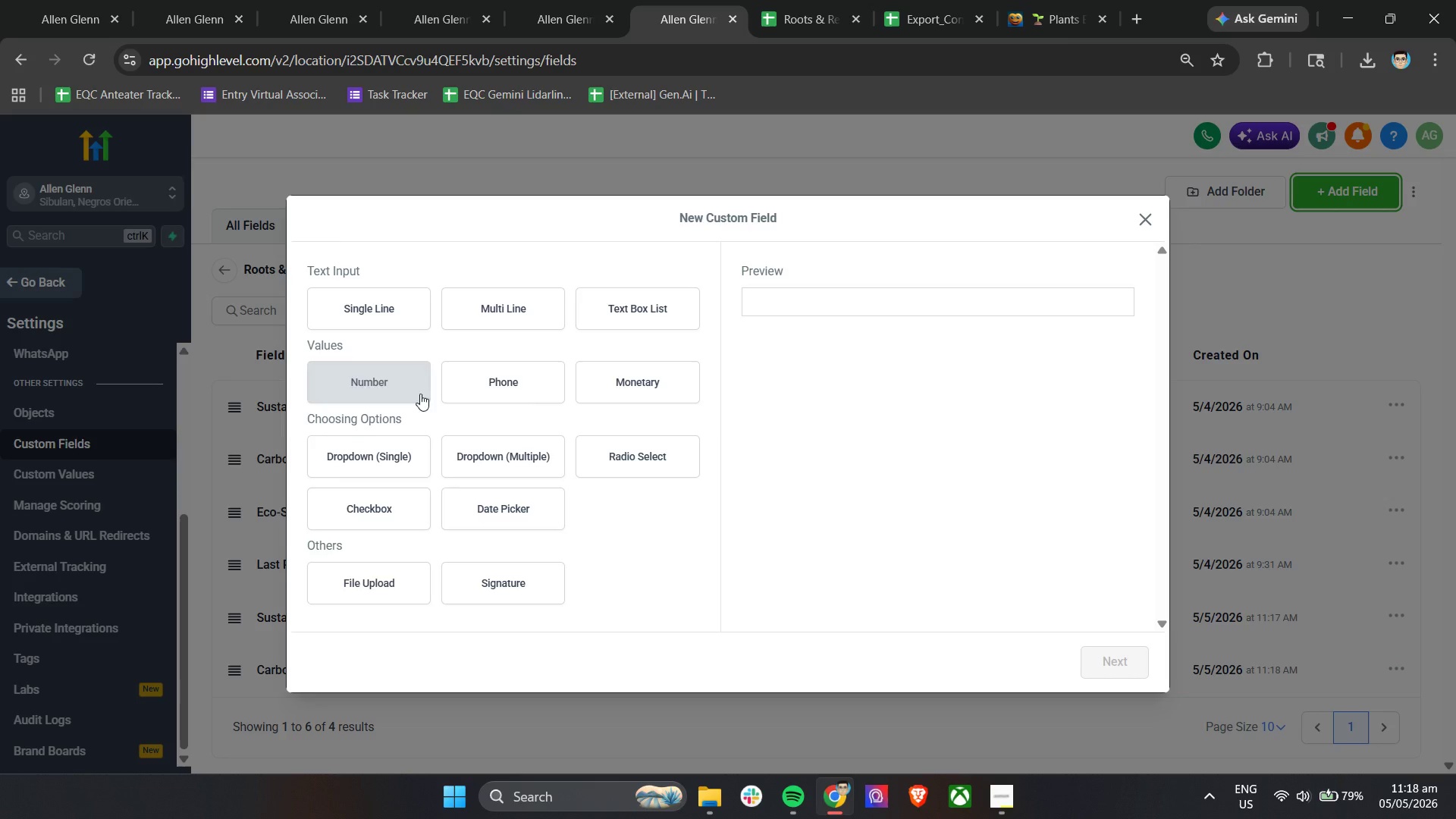 
left_click([410, 387])
 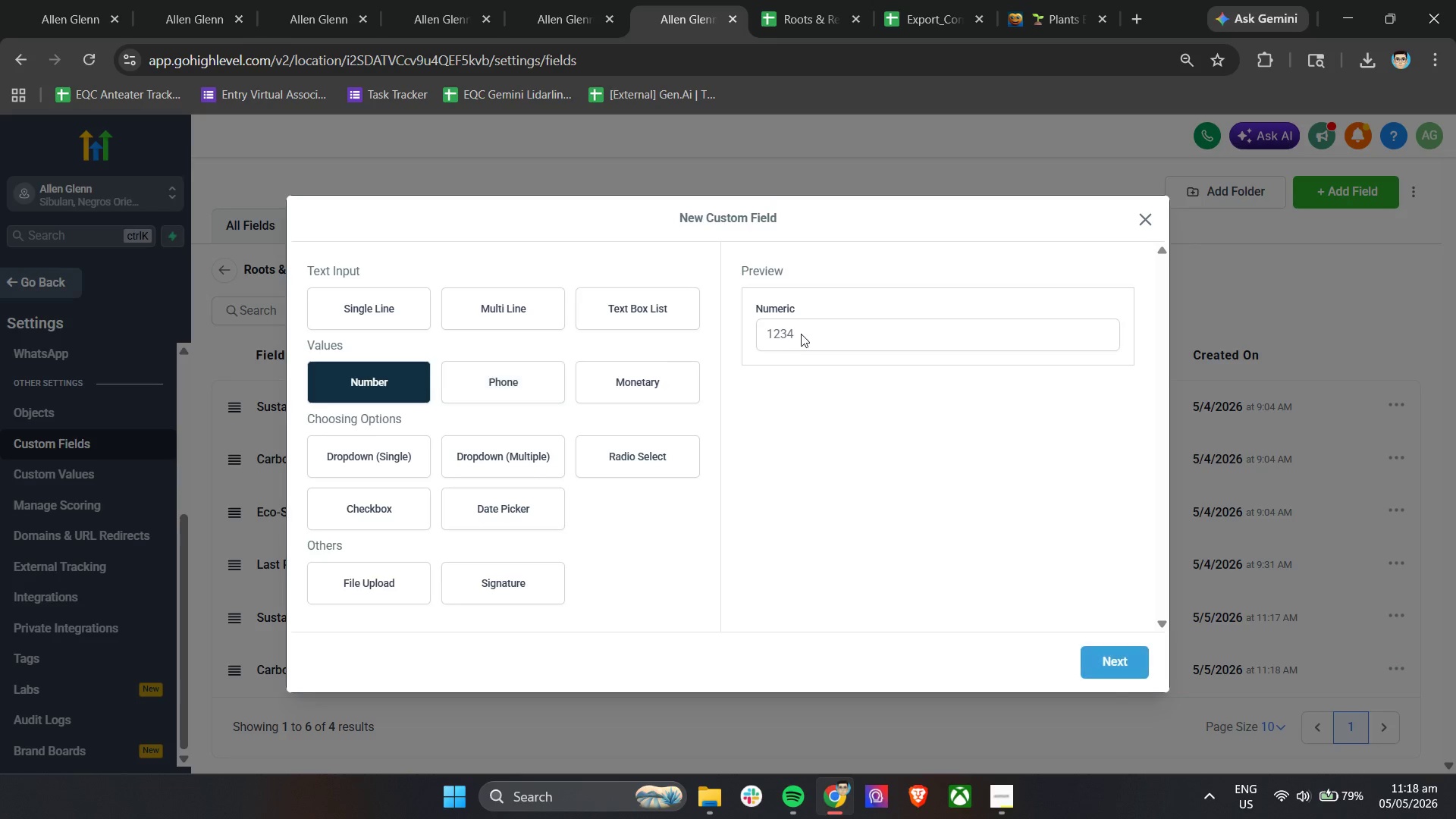 
left_click([803, 333])
 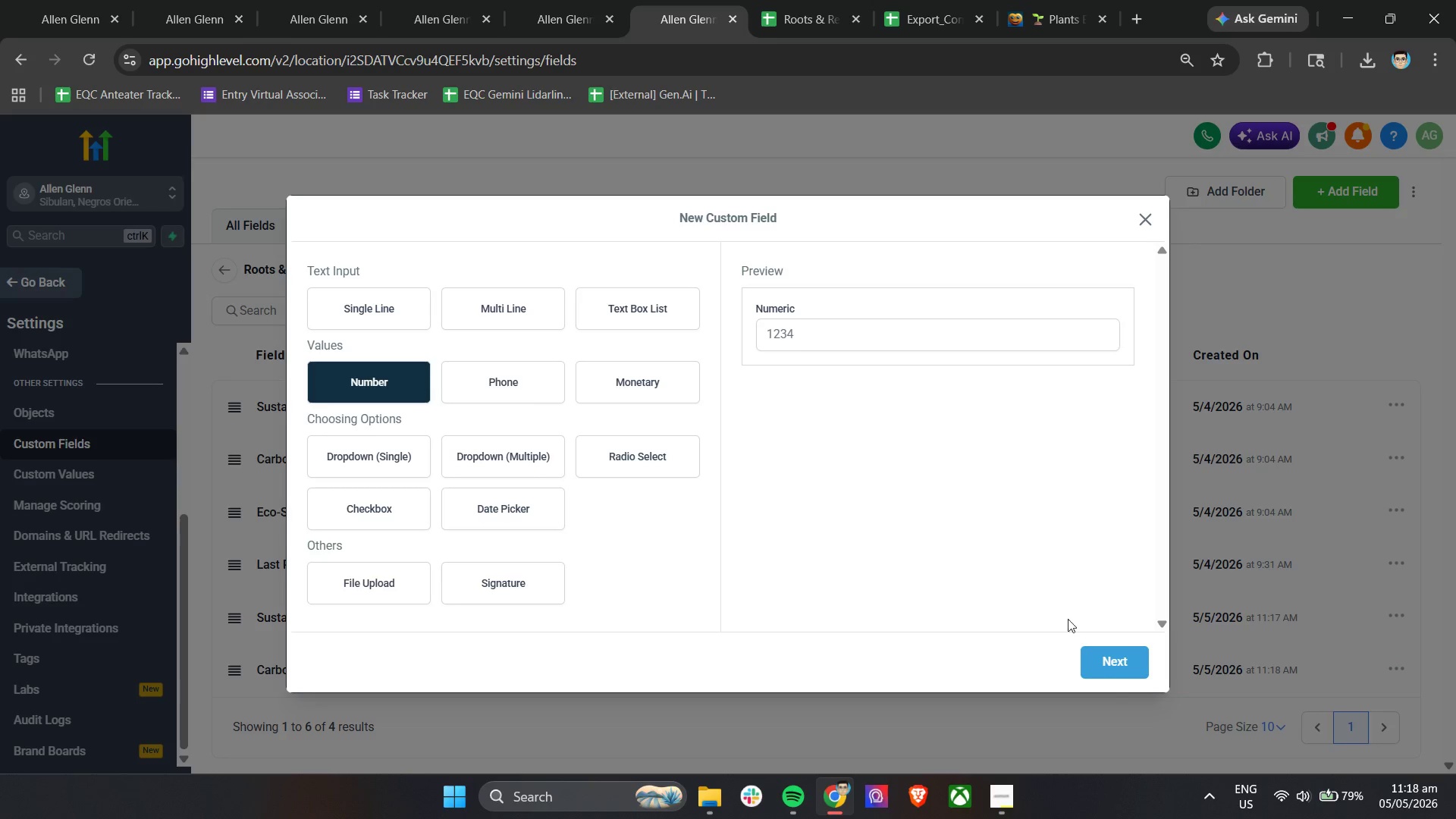 
left_click([1120, 671])
 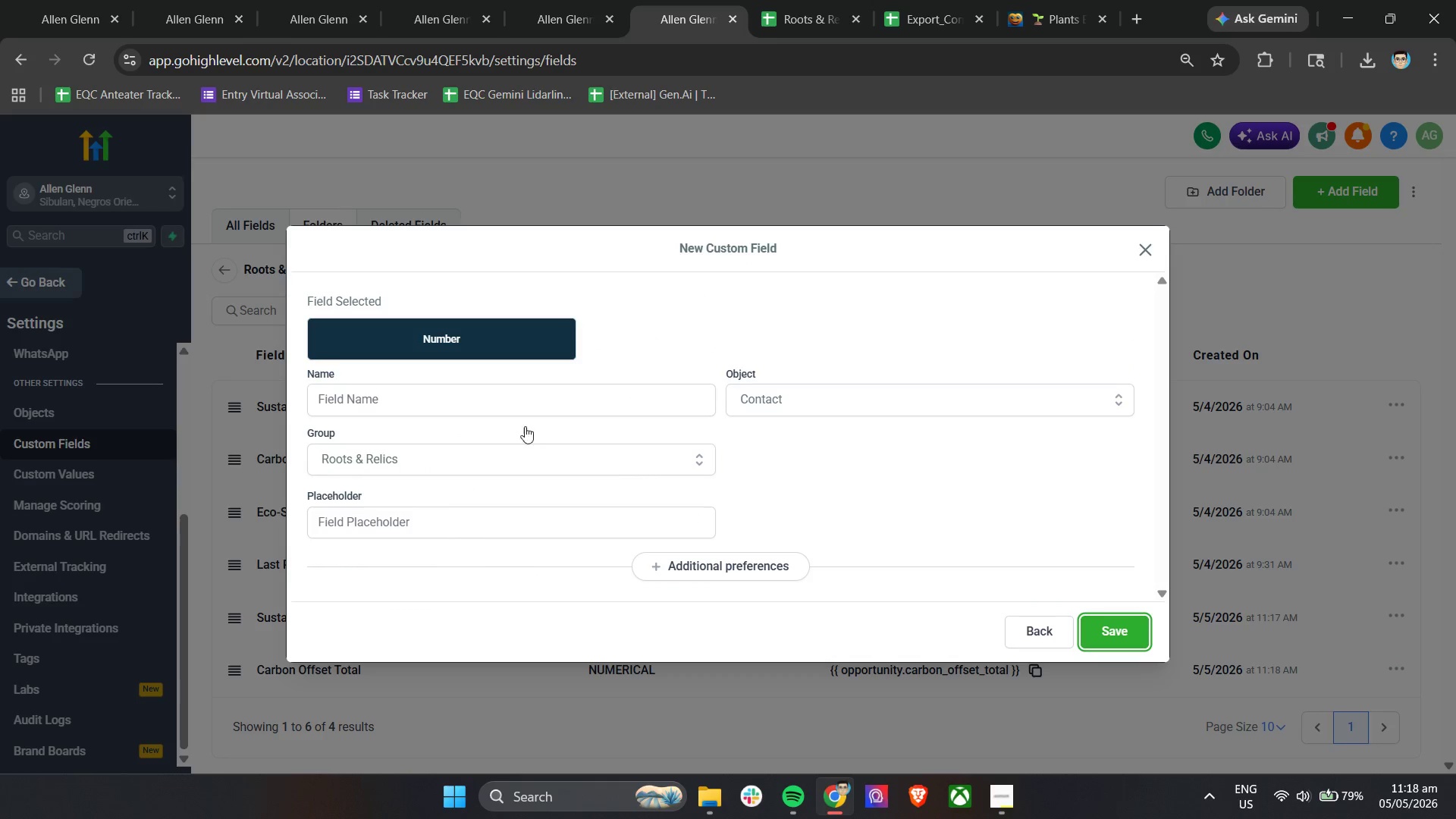 
left_click([502, 403])
 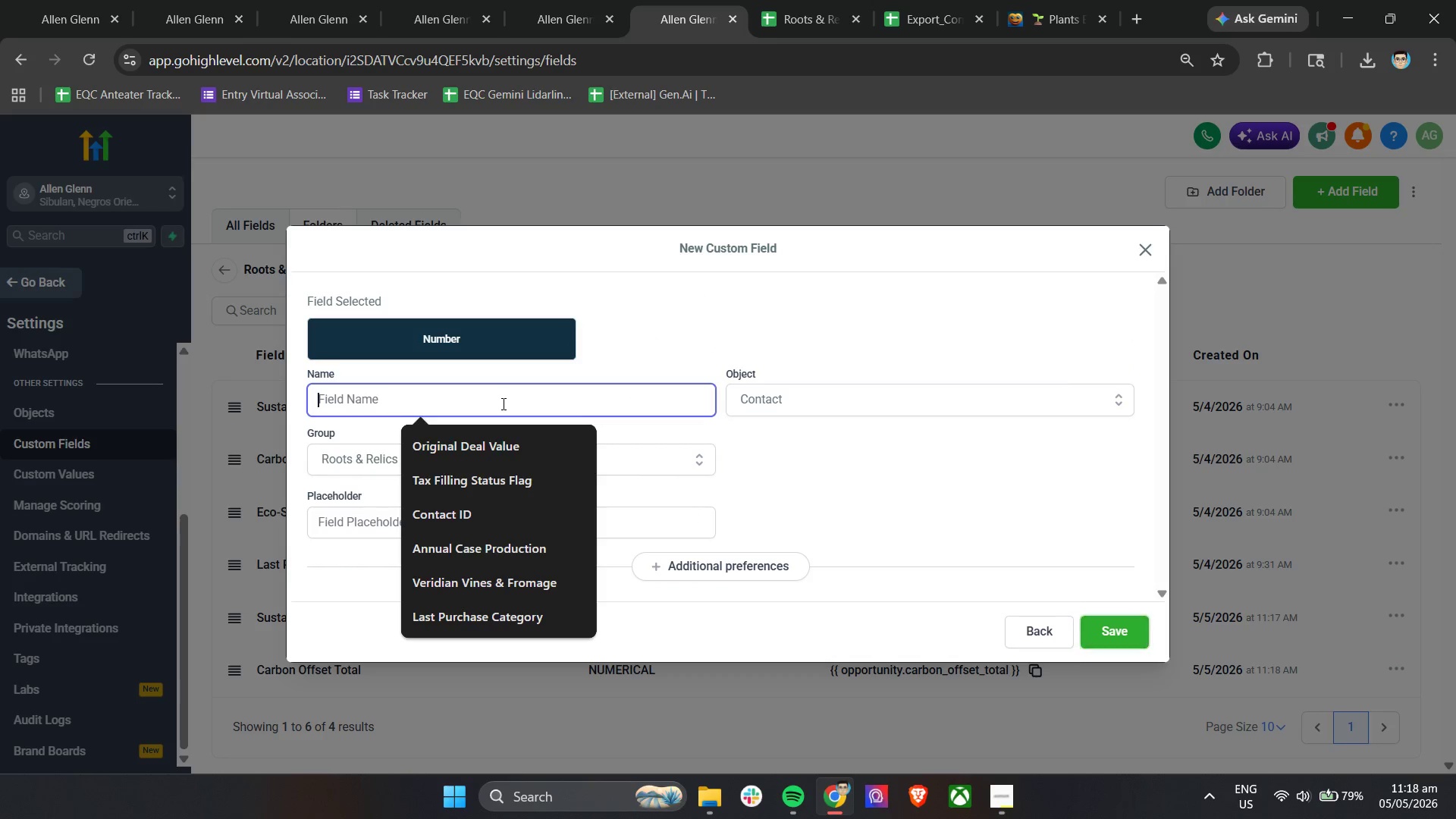 
key(Control+V)
 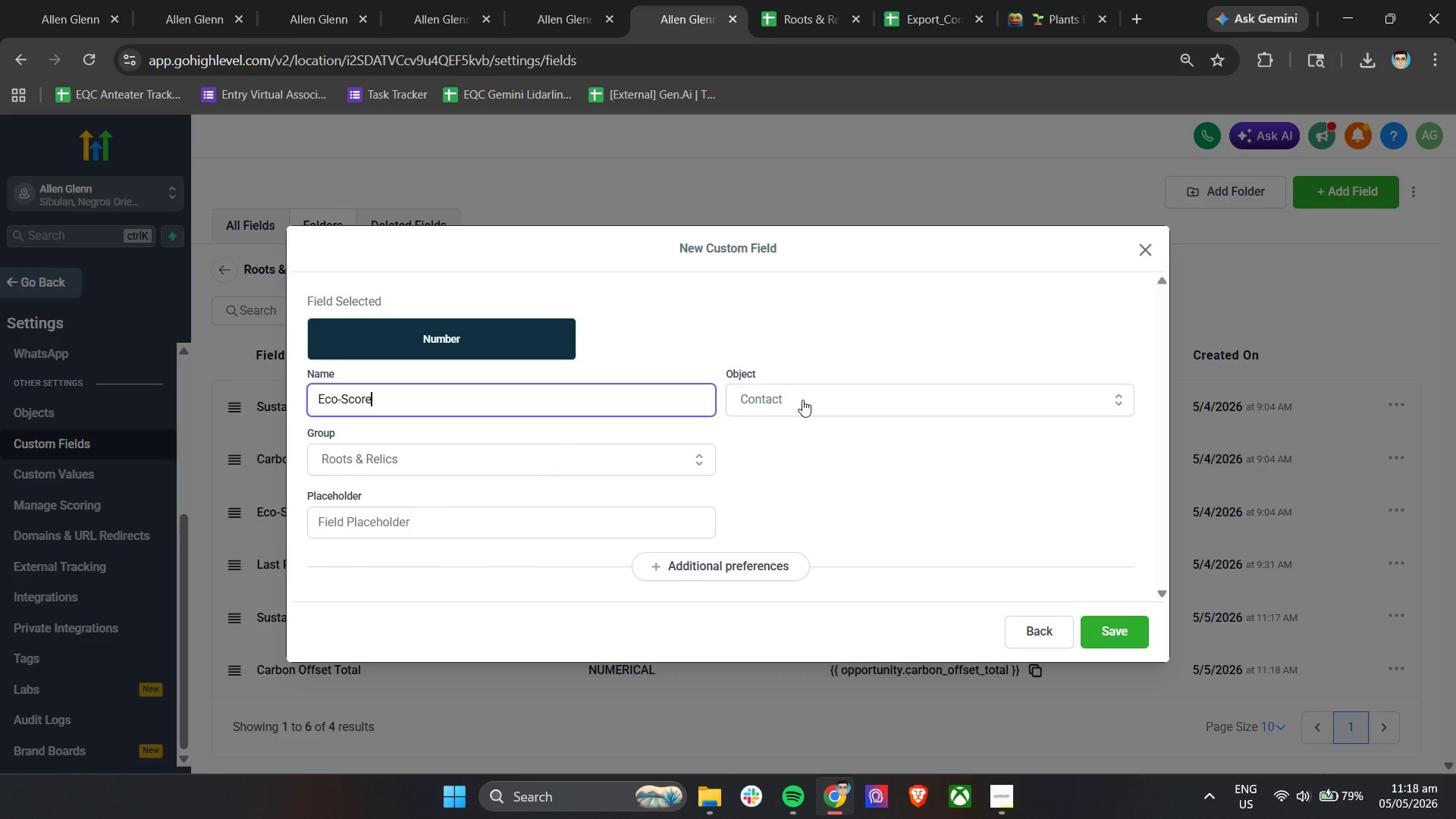 
left_click([792, 395])
 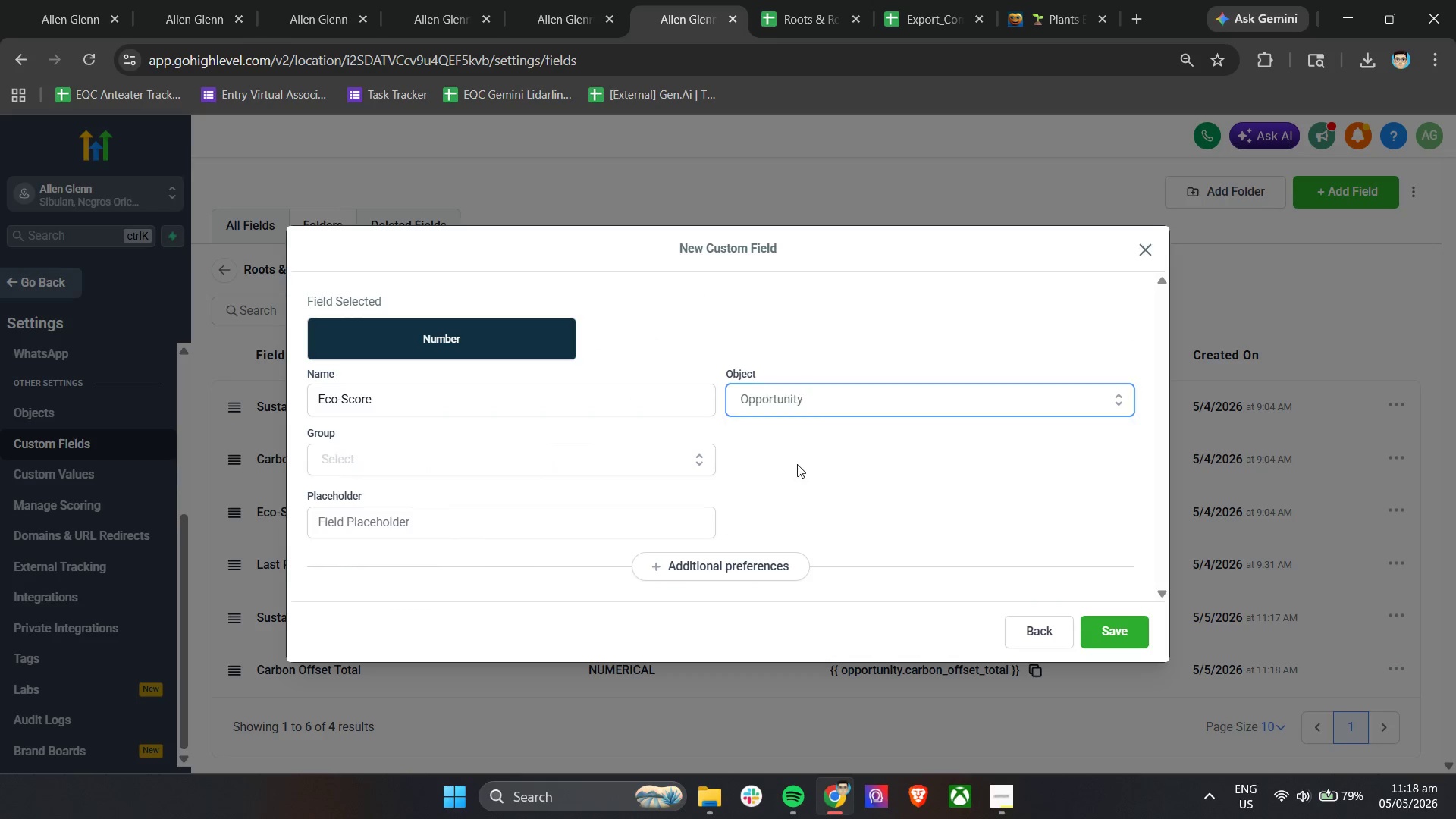 
double_click([622, 463])
 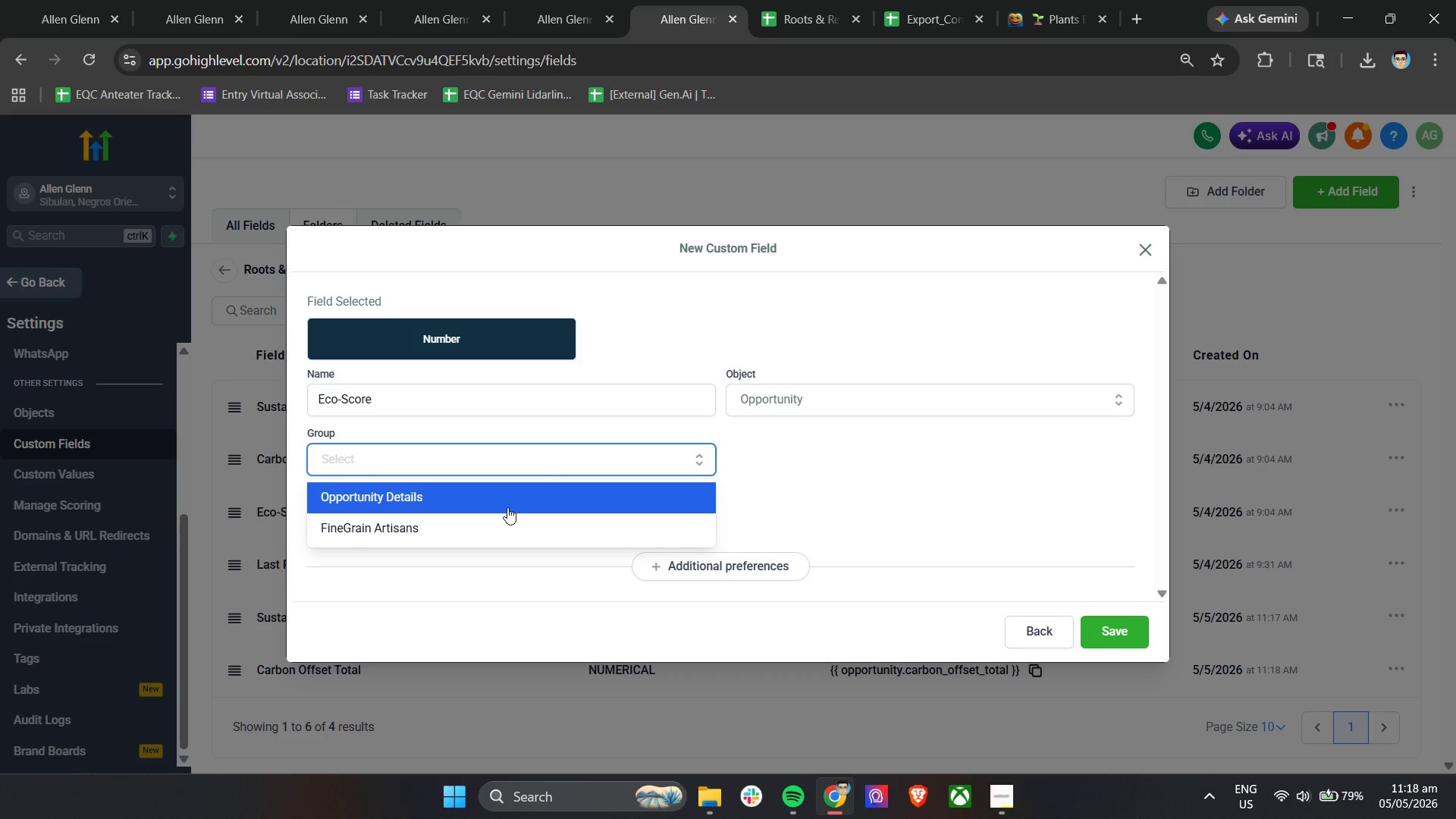 
double_click([507, 507])
 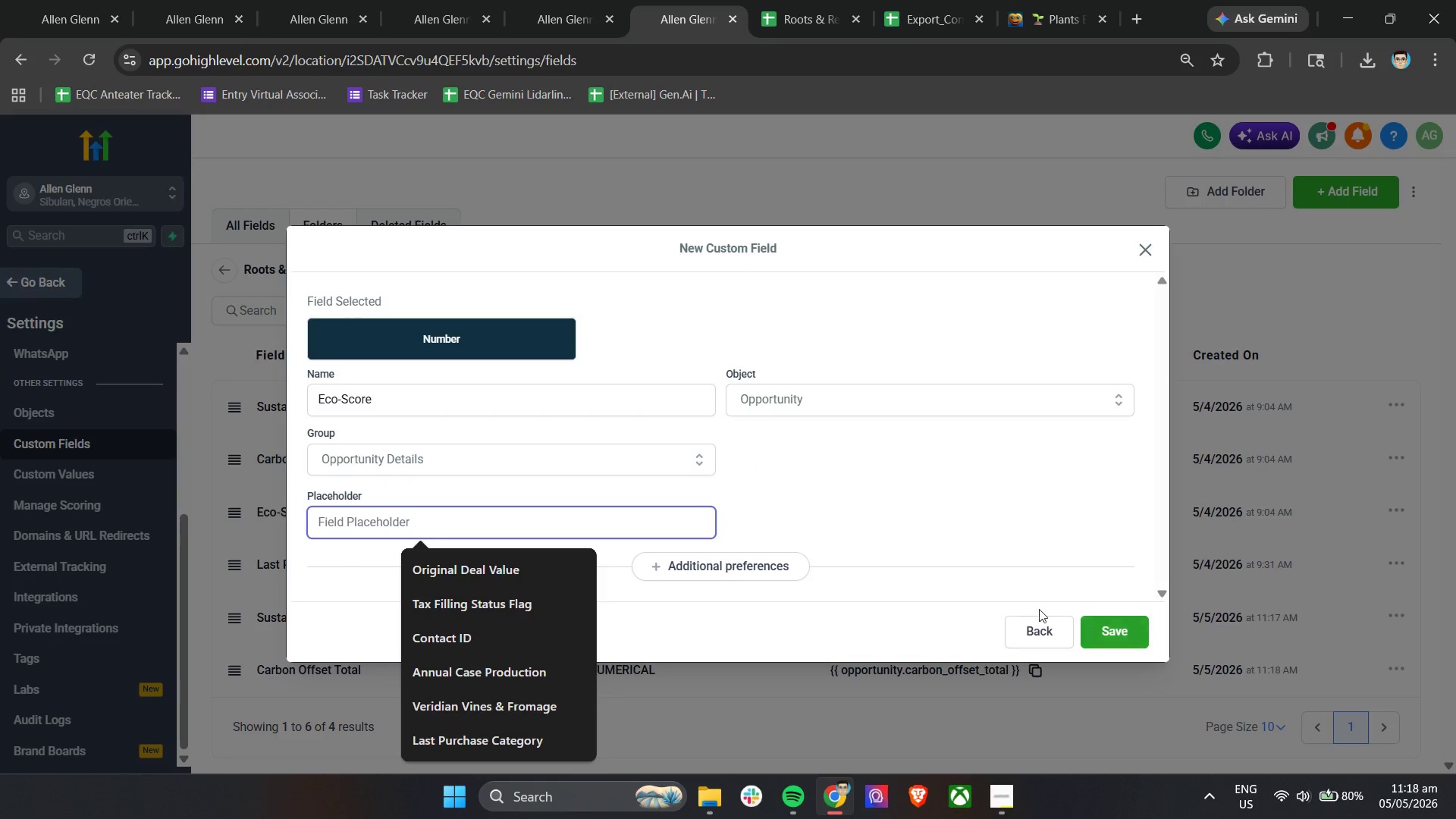 
left_click([962, 550])
 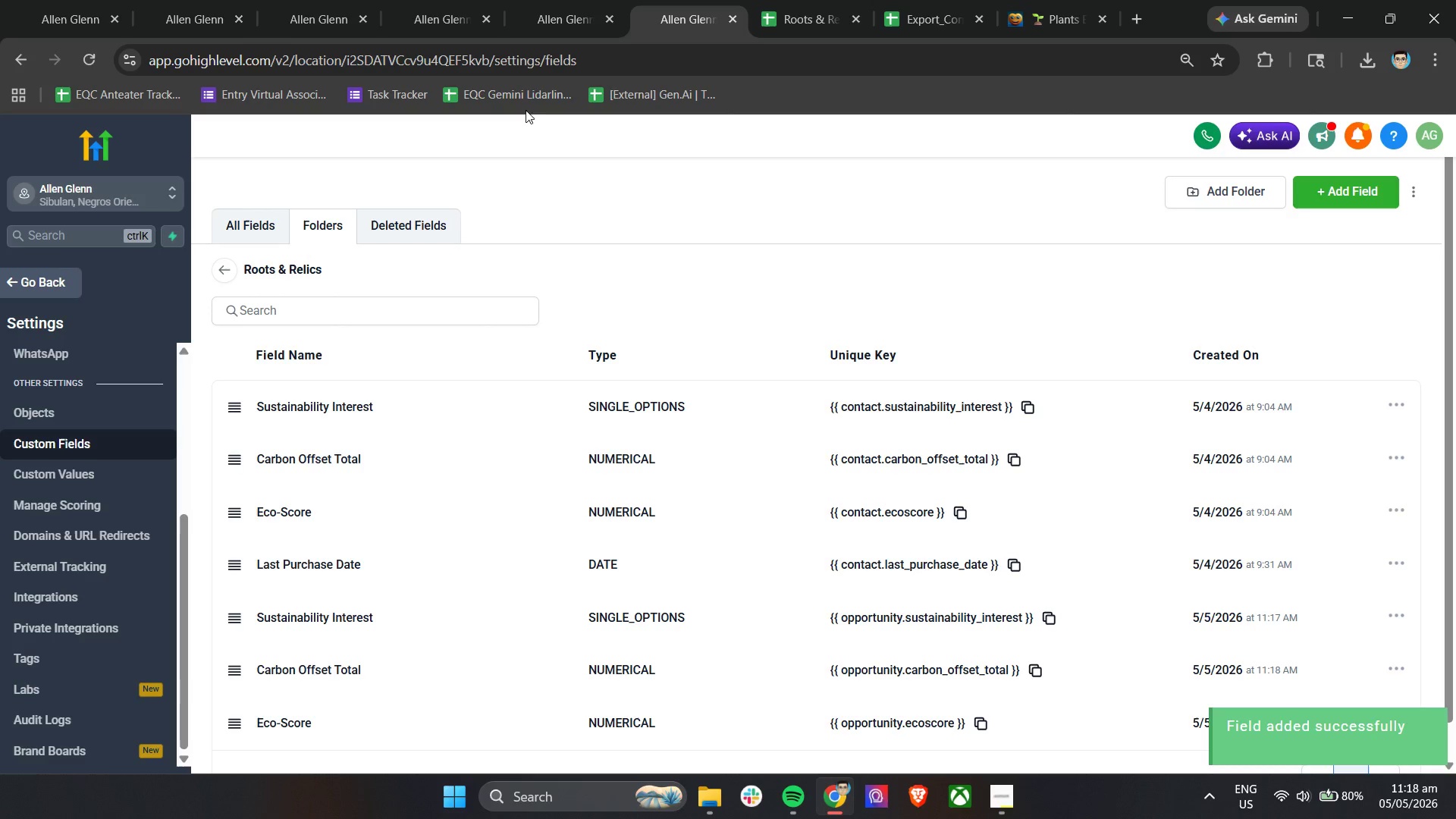 
double_click([448, 0])
 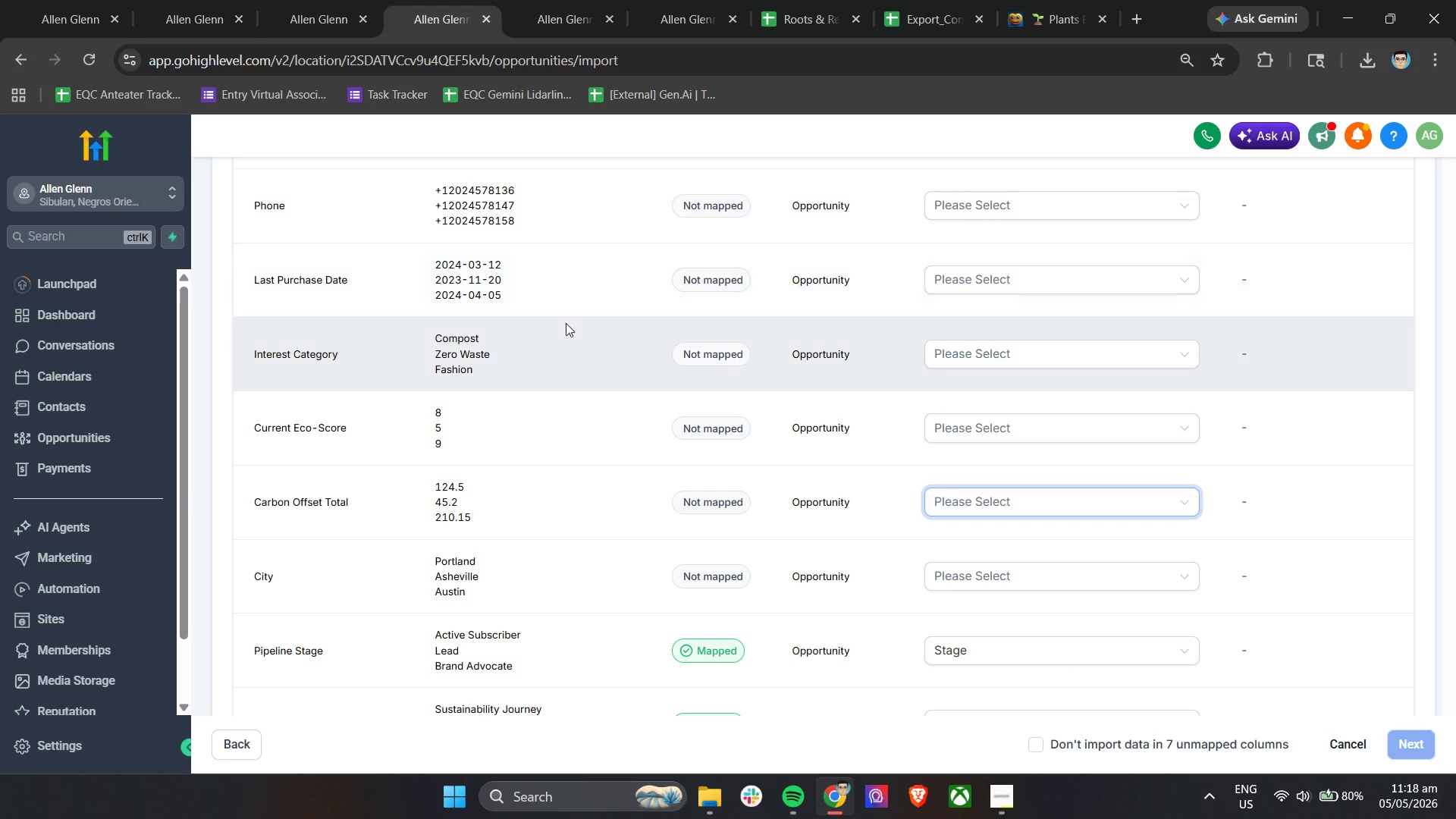 
scroll: coordinate [448, 305], scroll_direction: up, amount: 13.0
 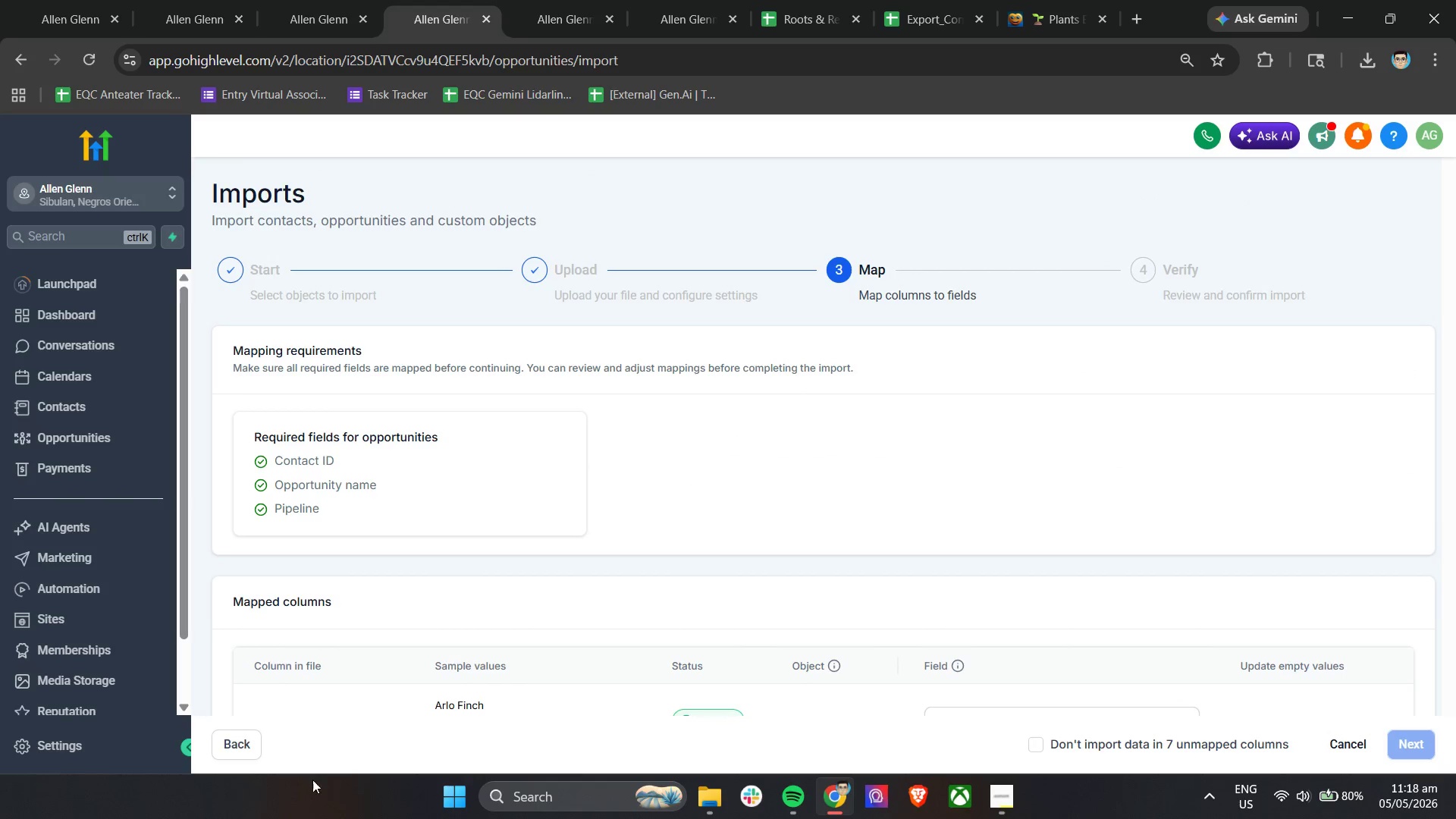 
left_click([230, 745])
 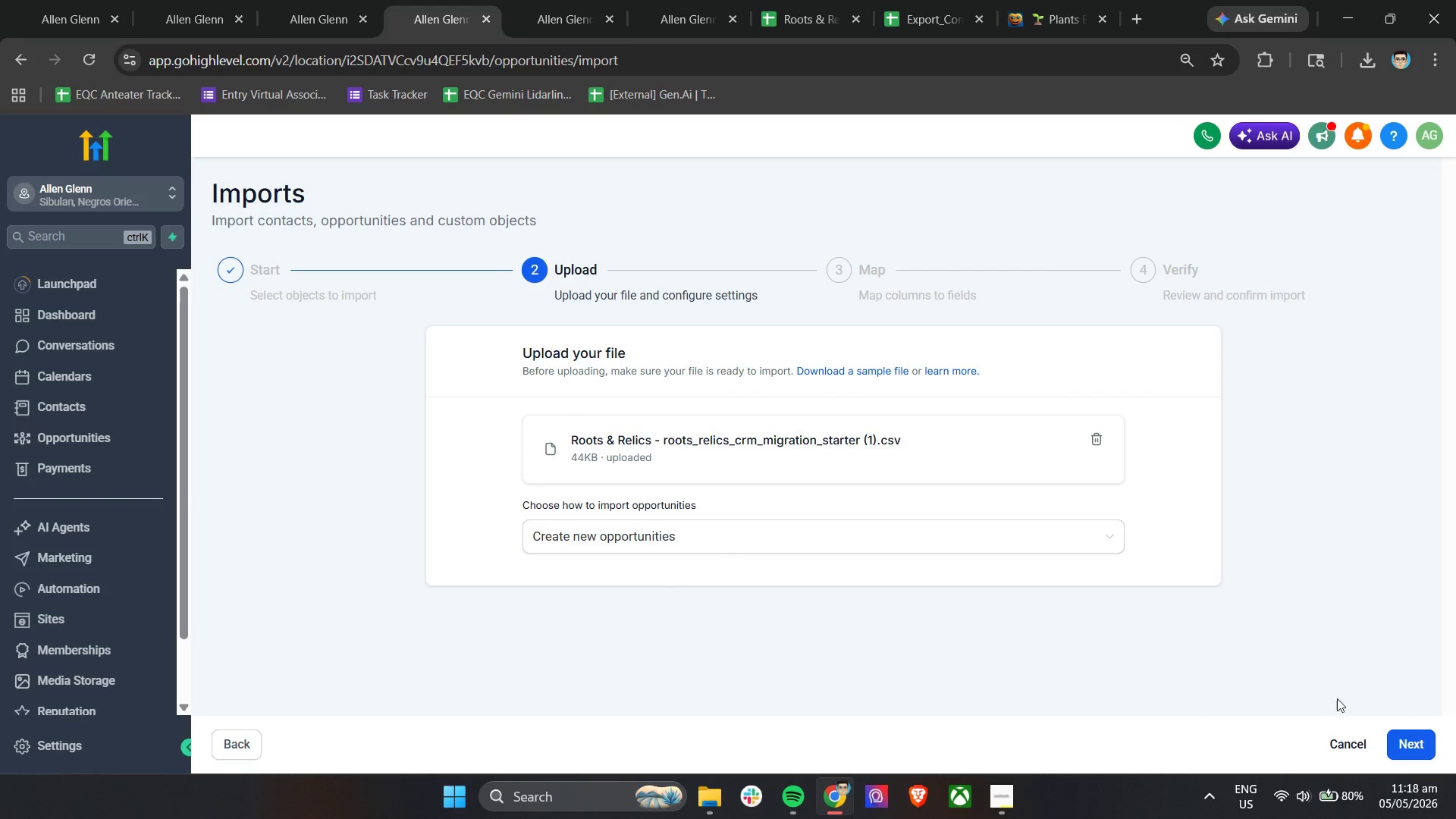 
double_click([1404, 748])
 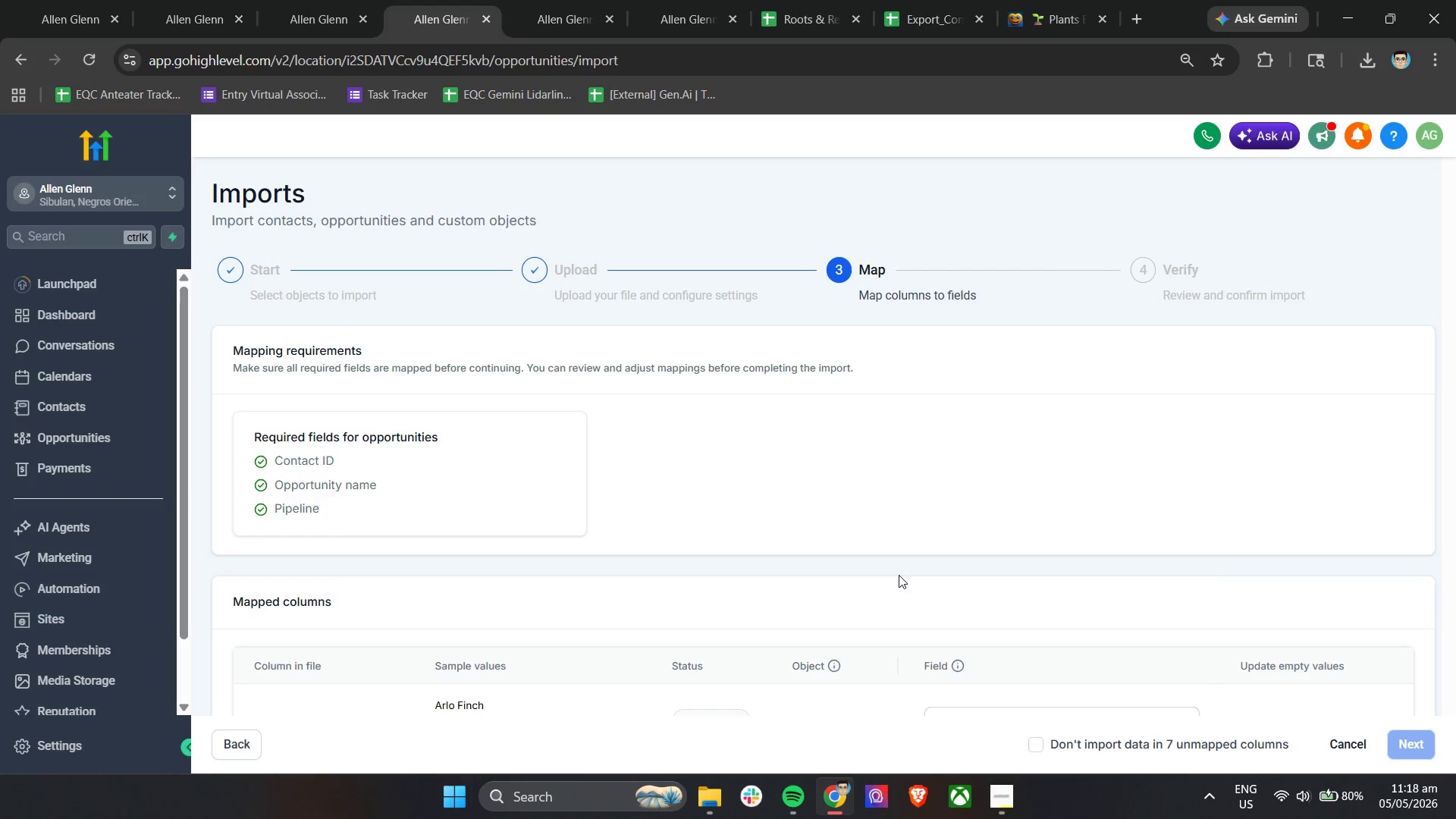 
scroll: coordinate [802, 592], scroll_direction: down, amount: 5.0
 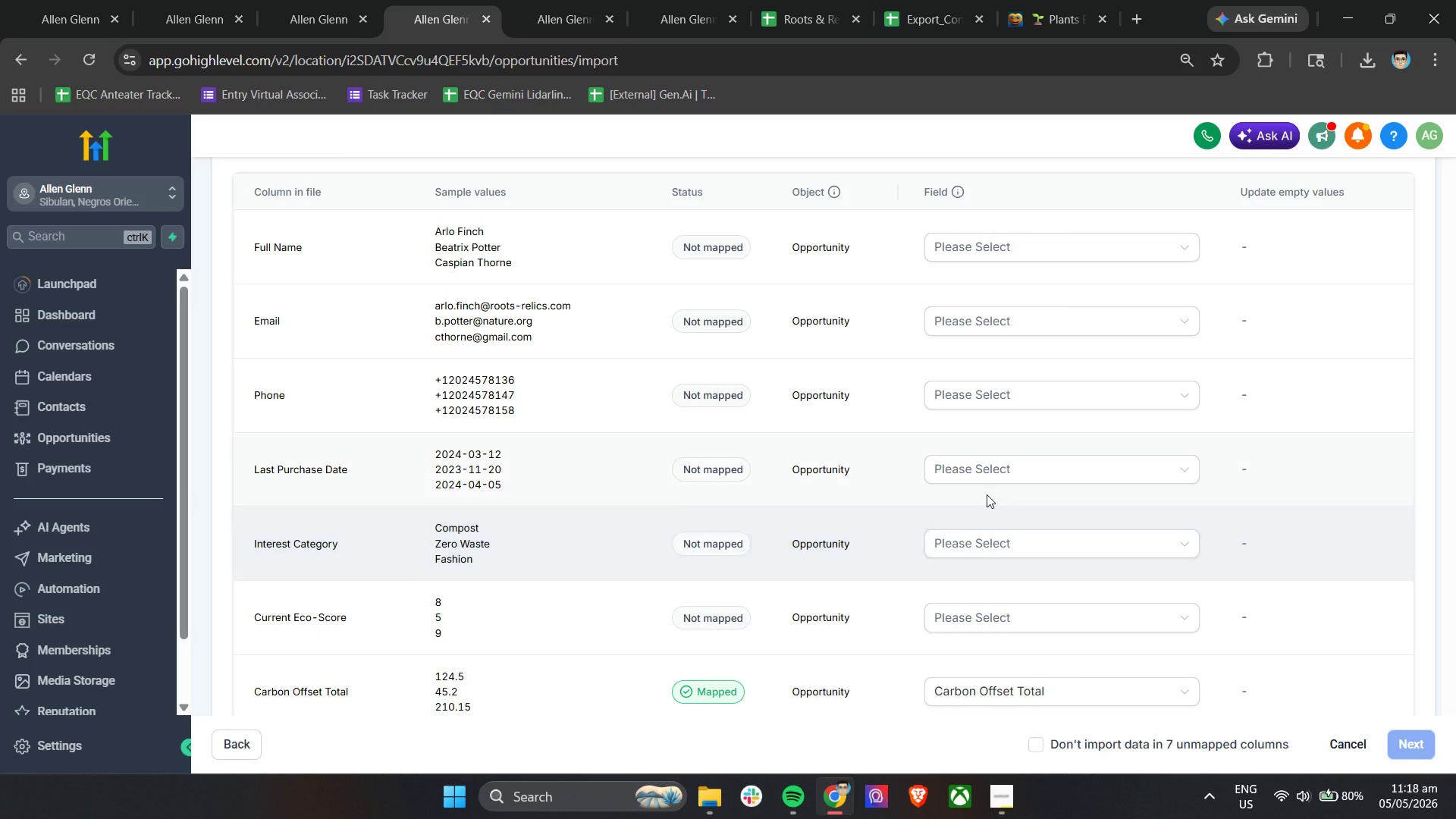 
left_click([954, 465])
 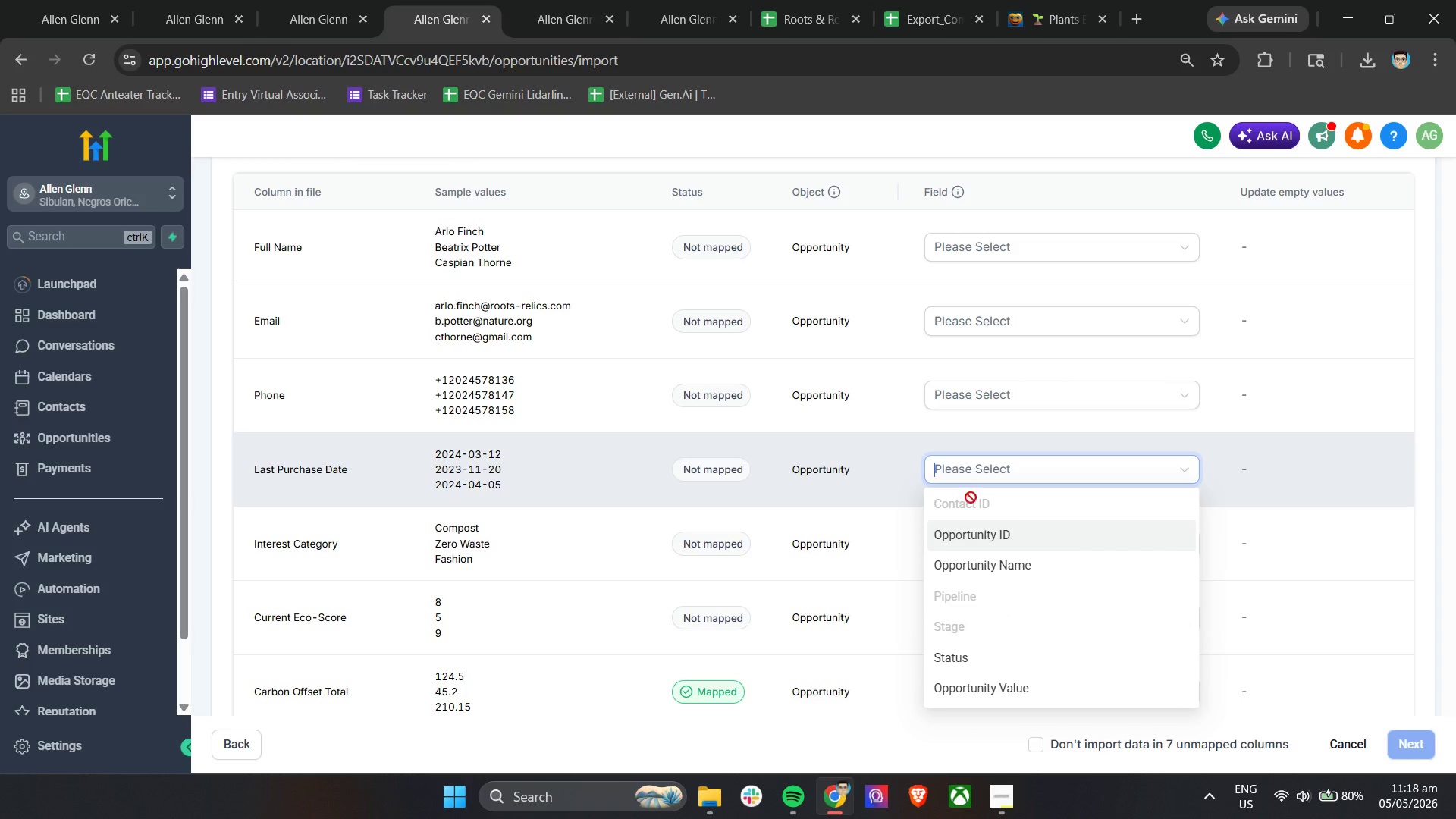 
scroll: coordinate [1011, 644], scroll_direction: down, amount: 8.0
 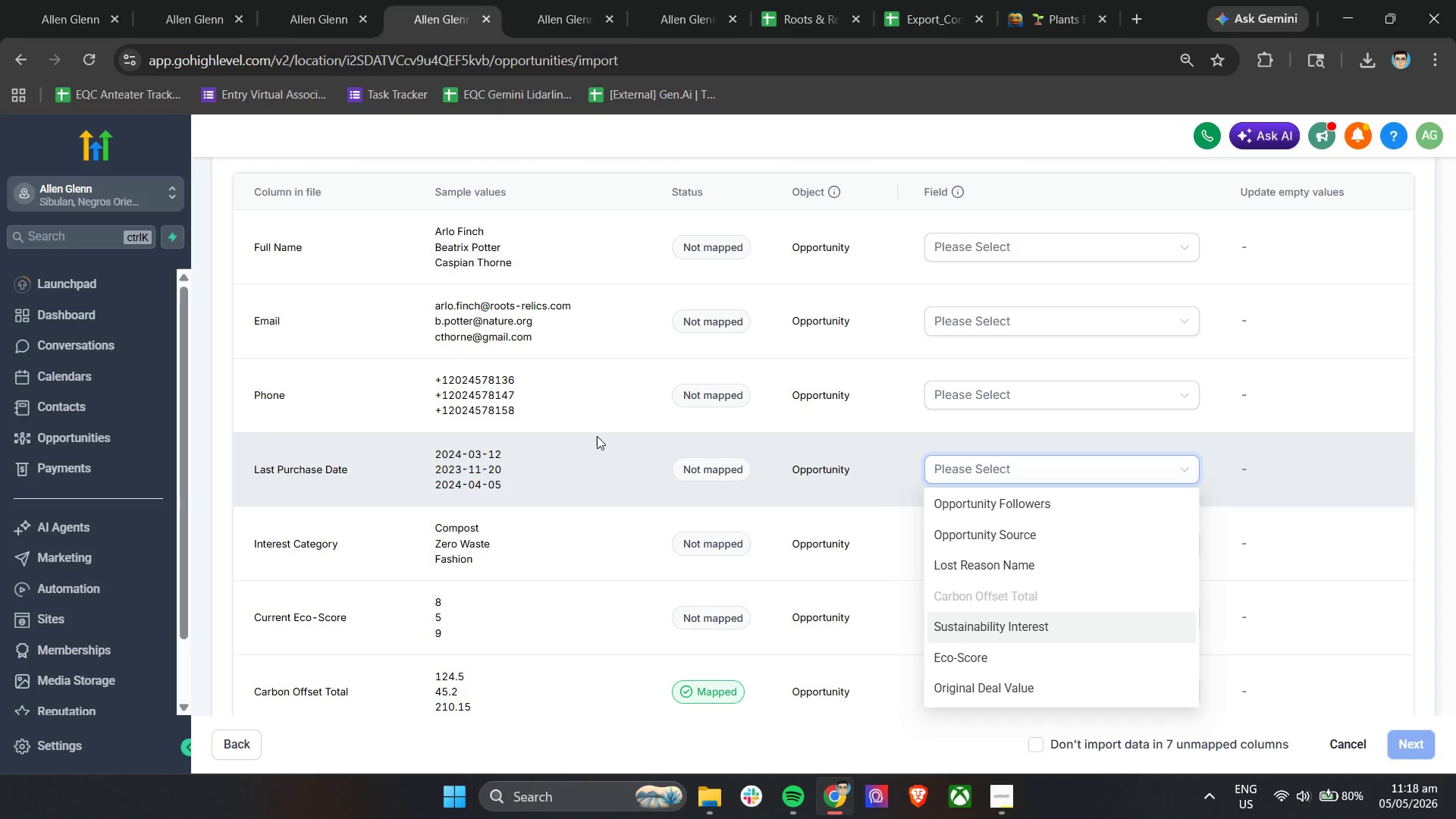 
scroll: coordinate [617, 463], scroll_direction: up, amount: 2.0
 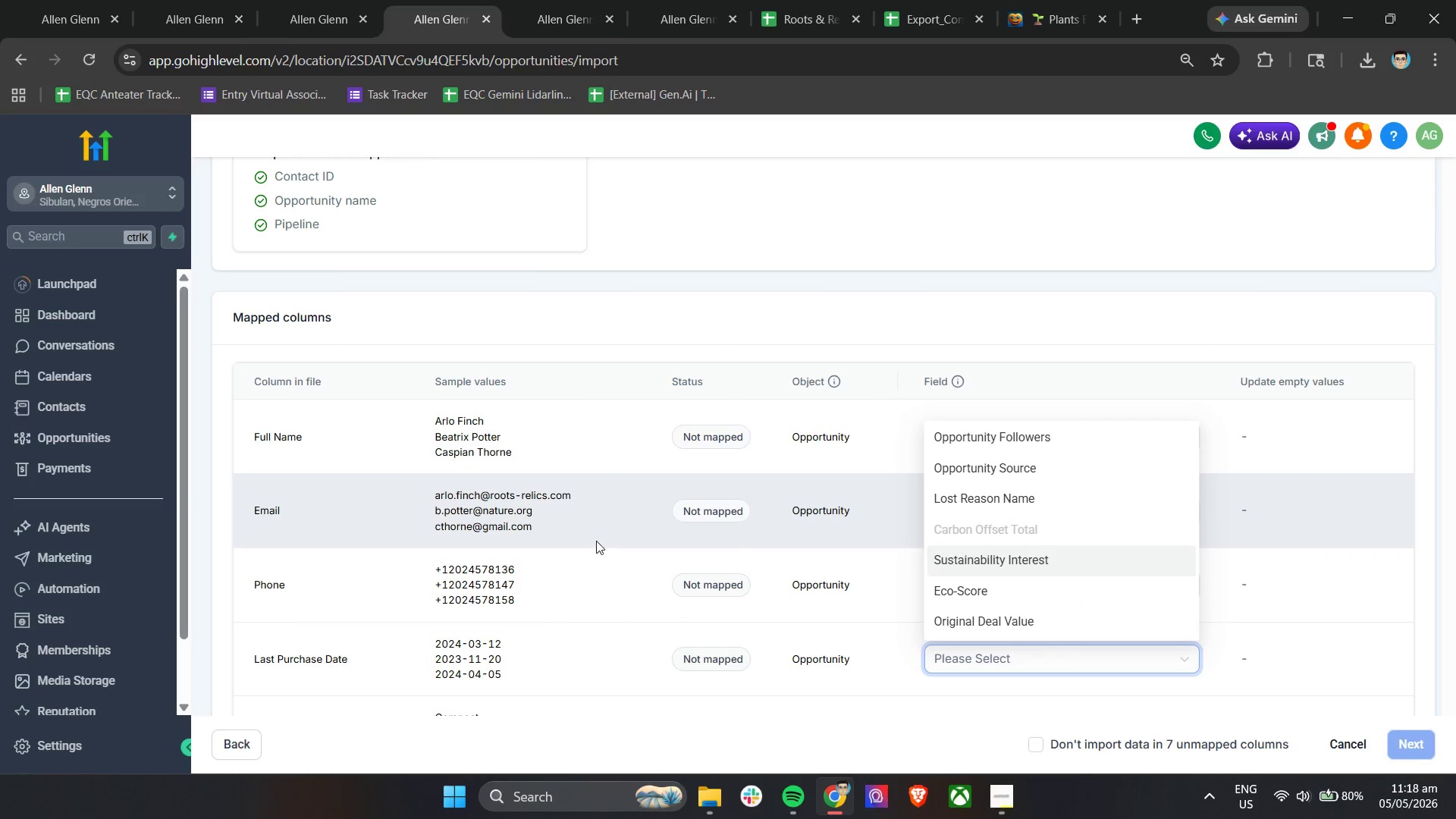 
scroll: coordinate [596, 541], scroll_direction: down, amount: 3.0
 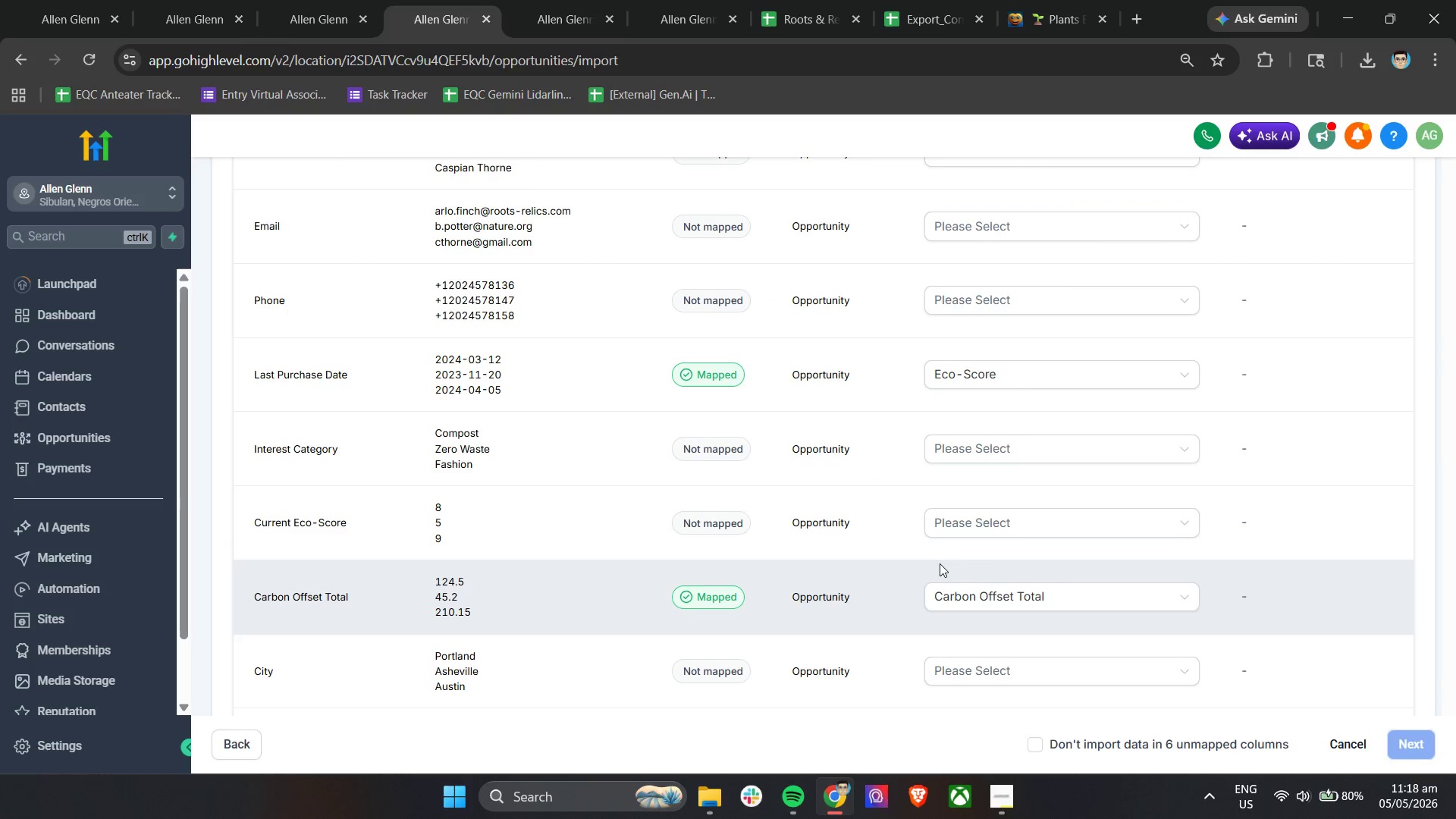 
left_click([993, 382])
 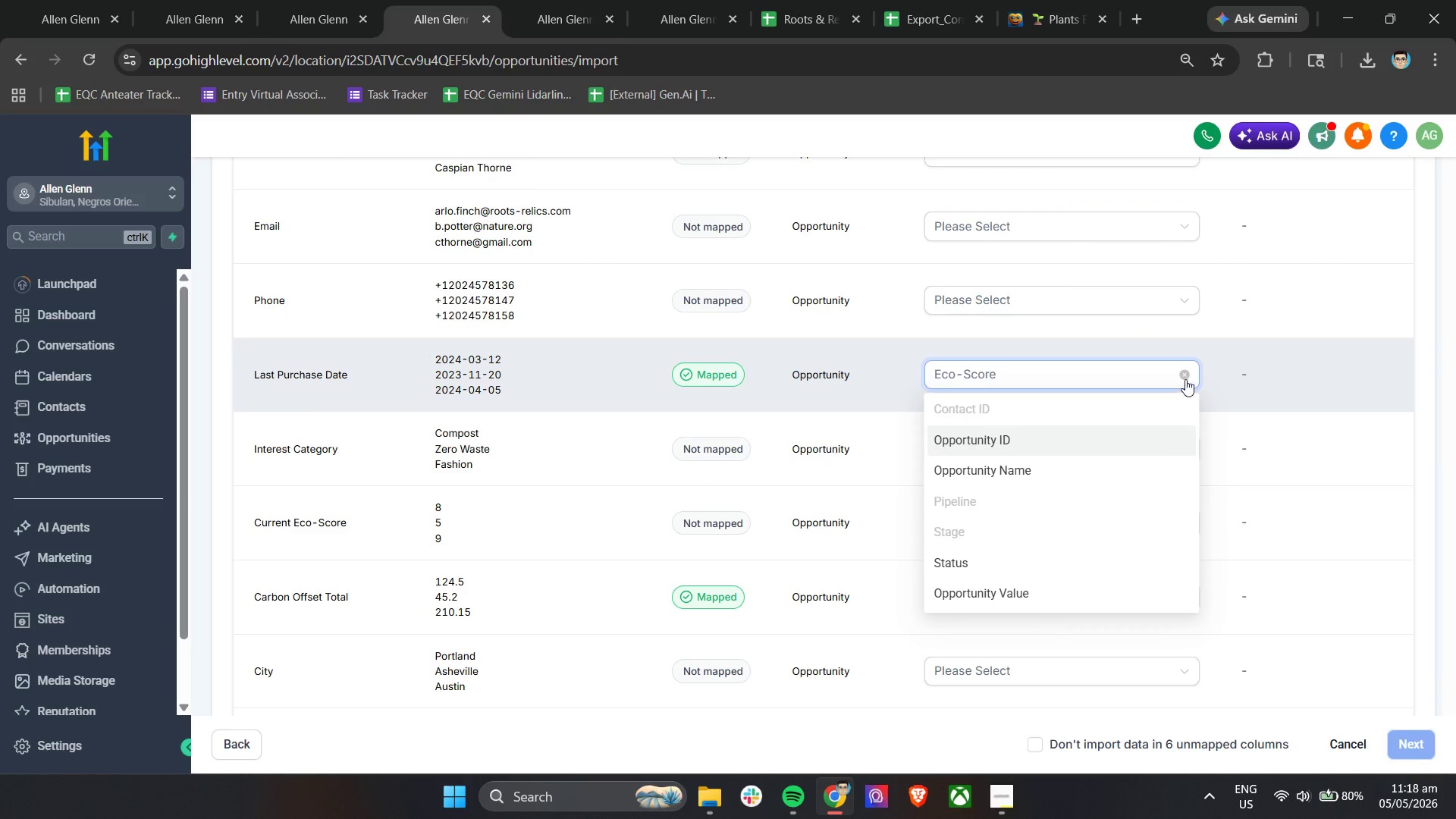 
left_click([1188, 375])
 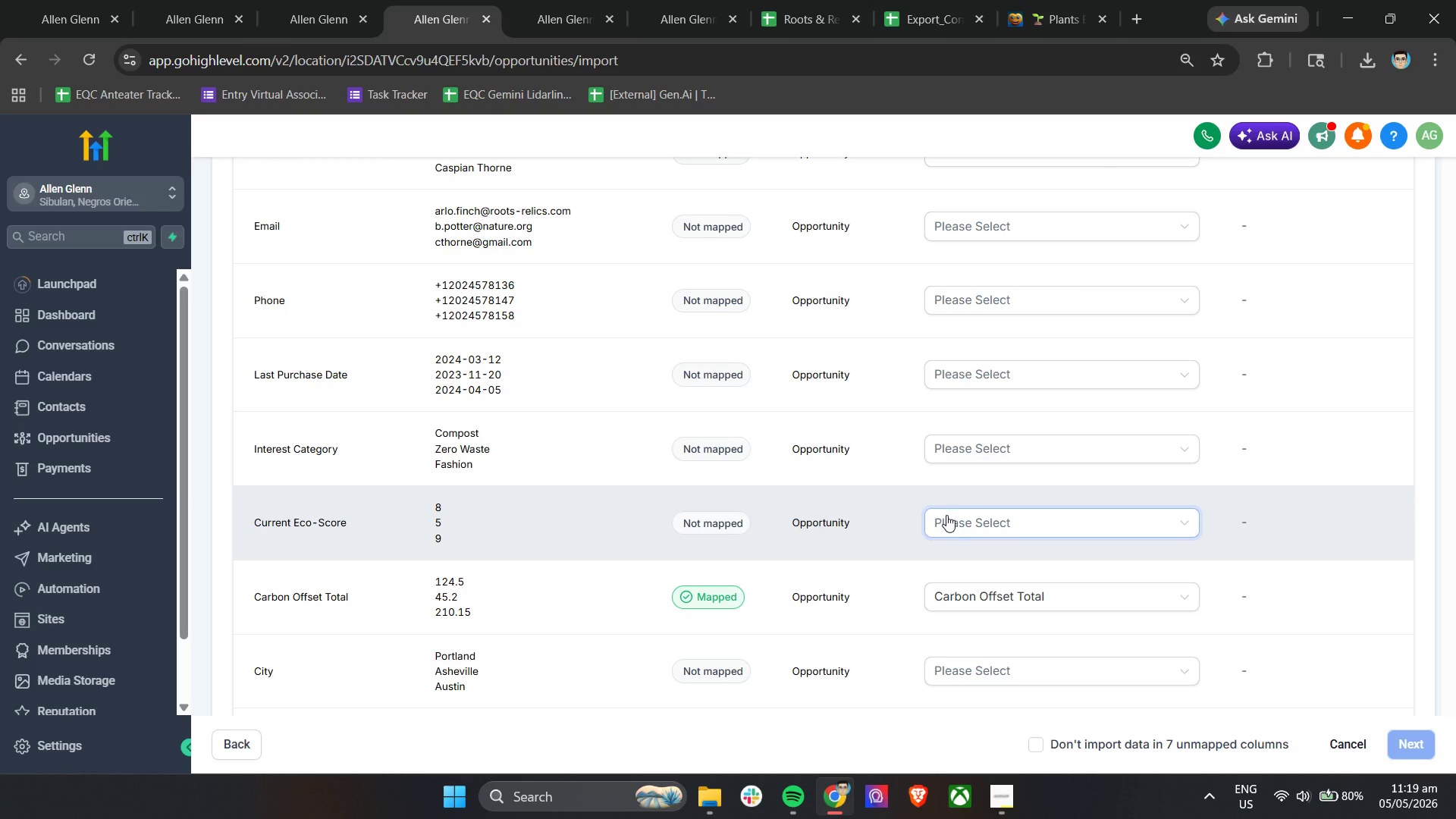 
left_click([958, 520])
 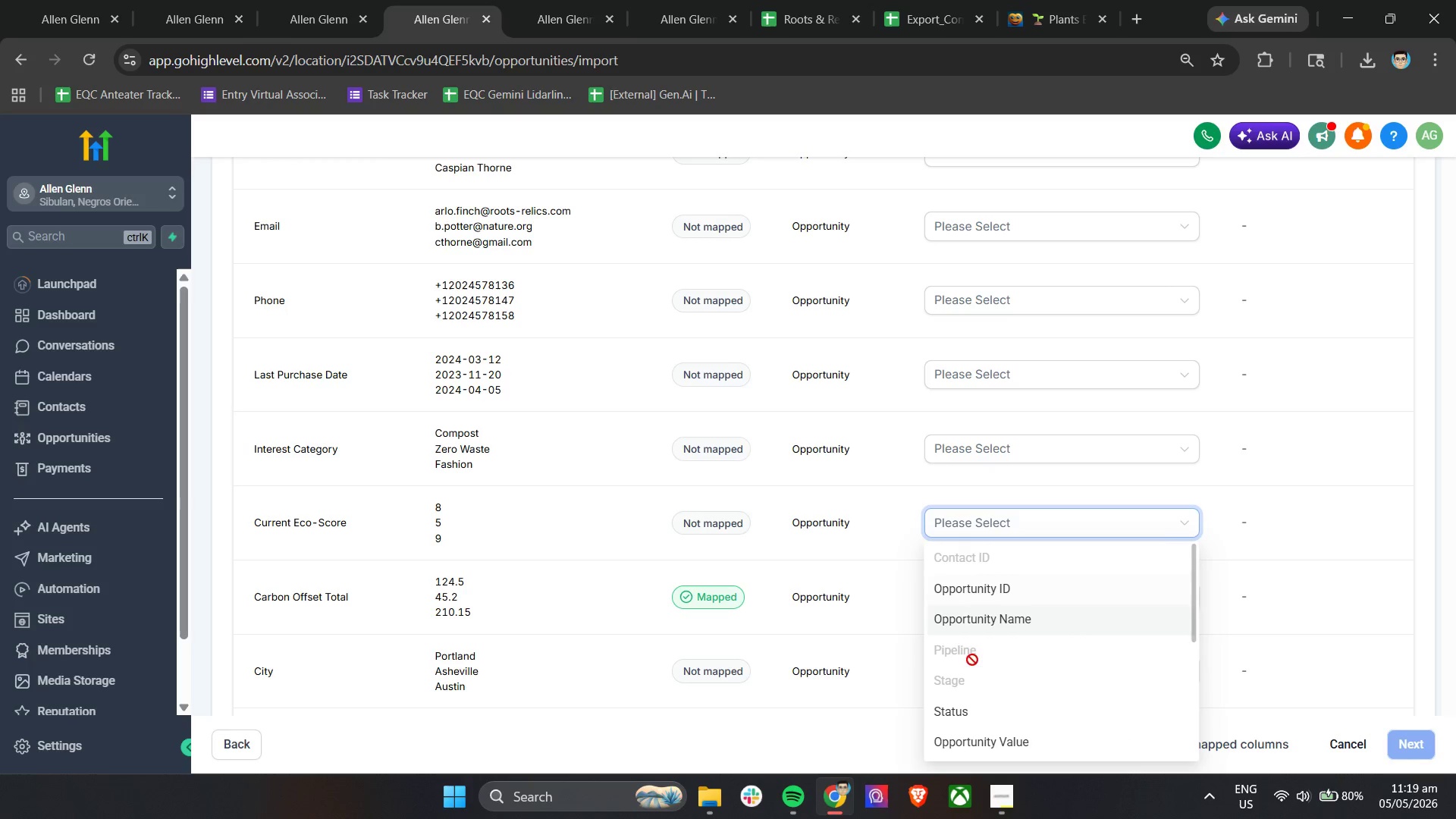 
scroll: coordinate [974, 682], scroll_direction: down, amount: 3.0
 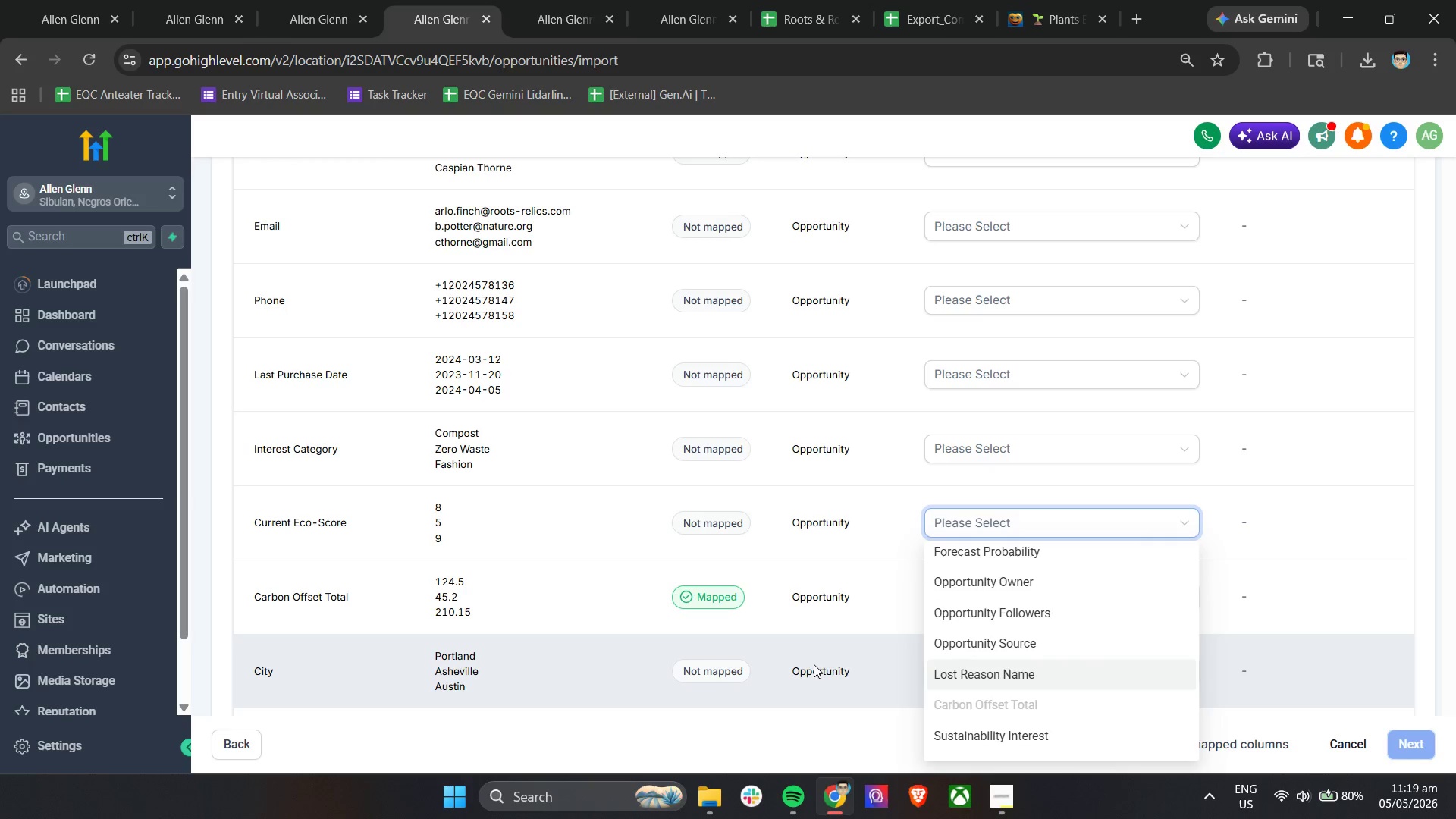 
left_click([999, 739])
 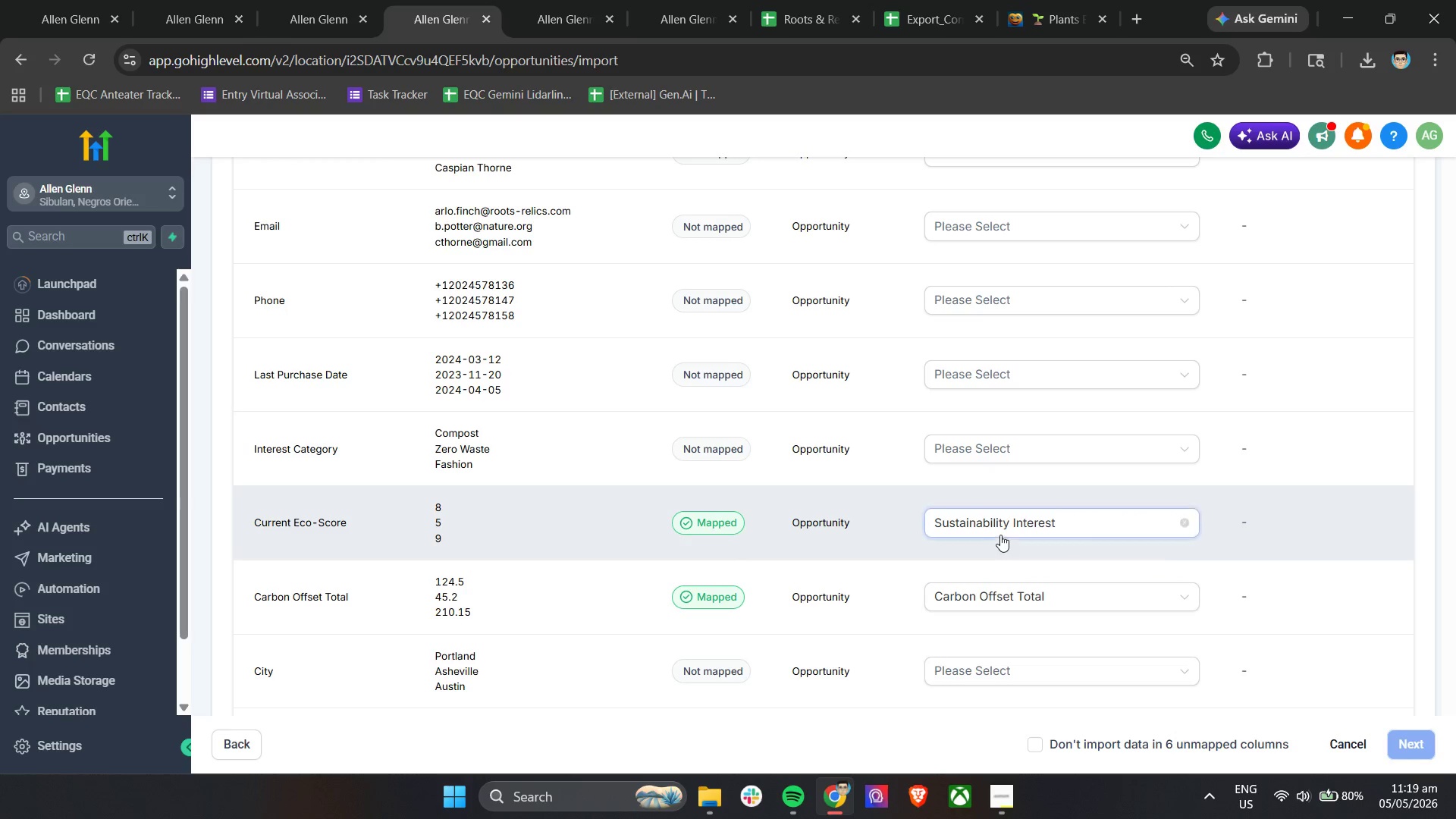 
left_click([1003, 532])
 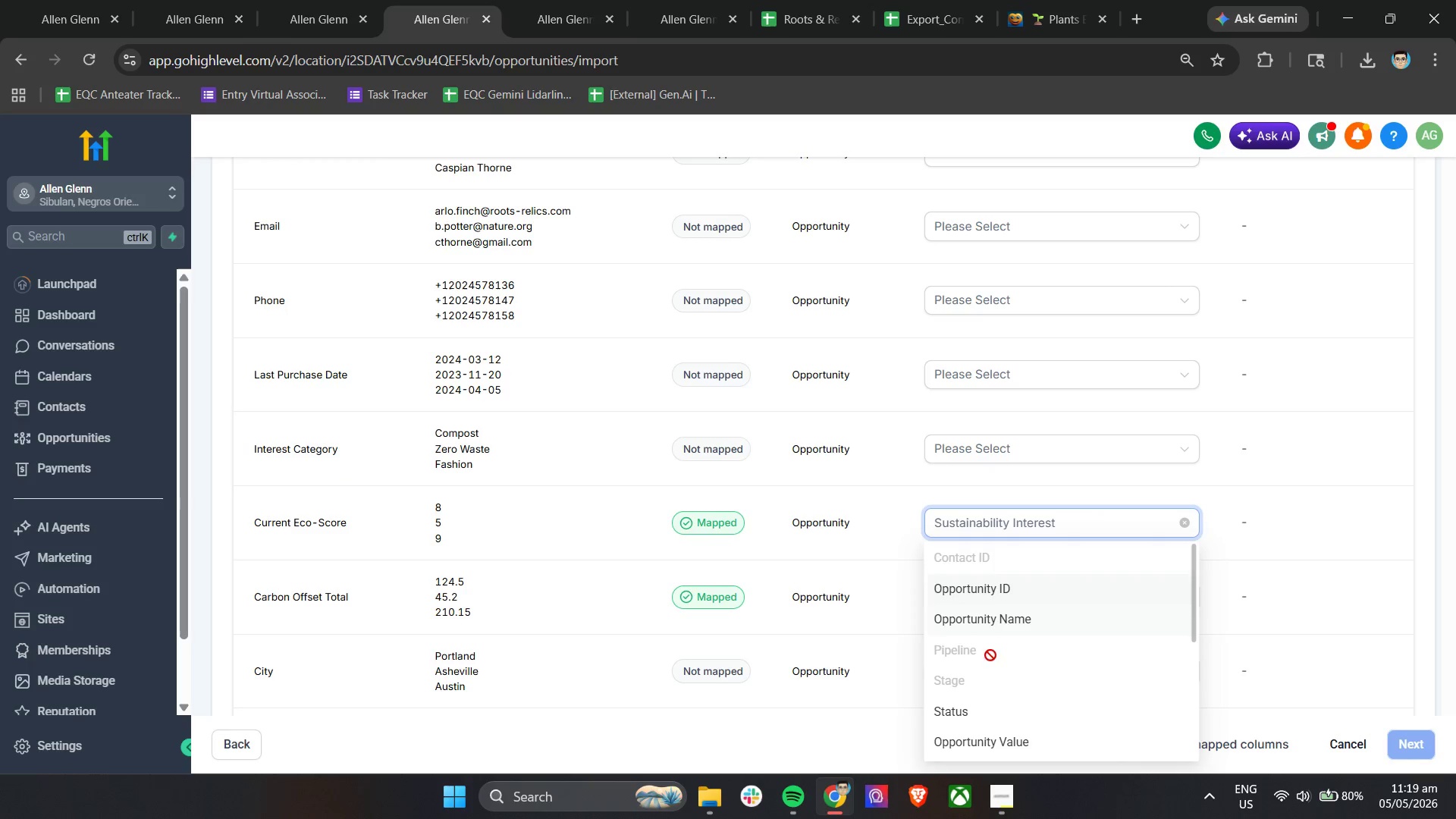 
scroll: coordinate [996, 708], scroll_direction: down, amount: 4.0
 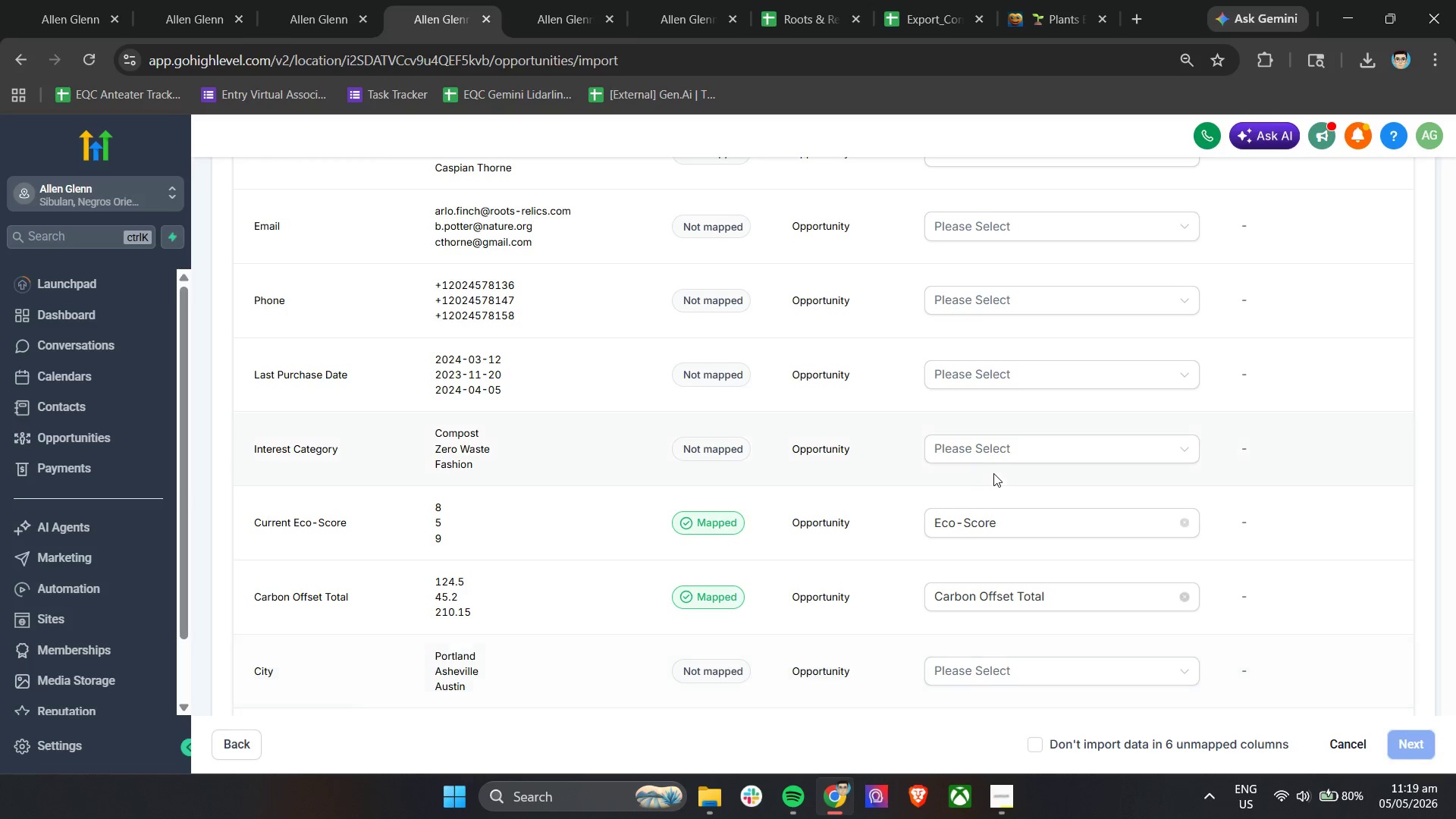 
left_click([1000, 451])
 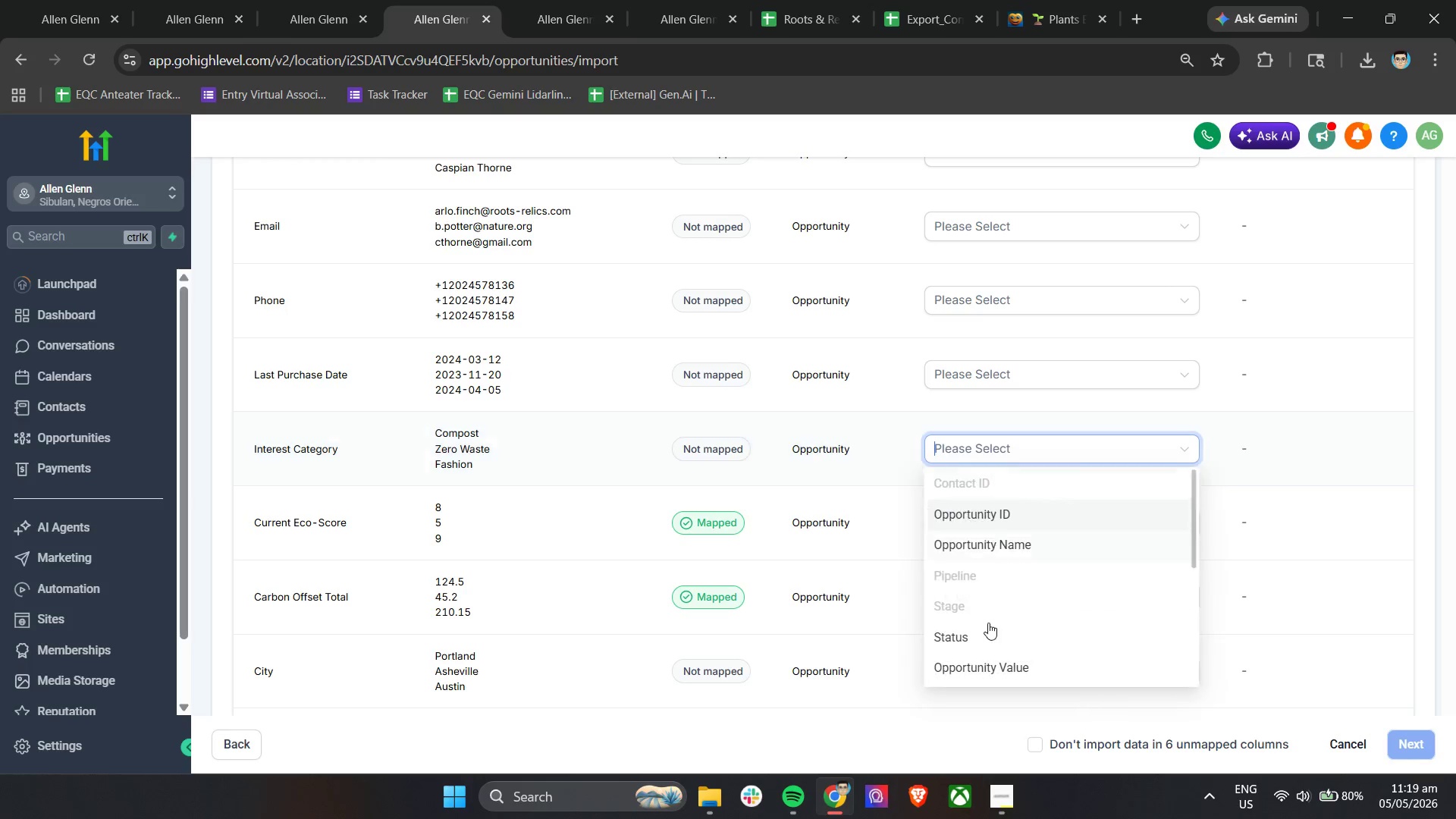 
scroll: coordinate [988, 625], scroll_direction: down, amount: 3.0
 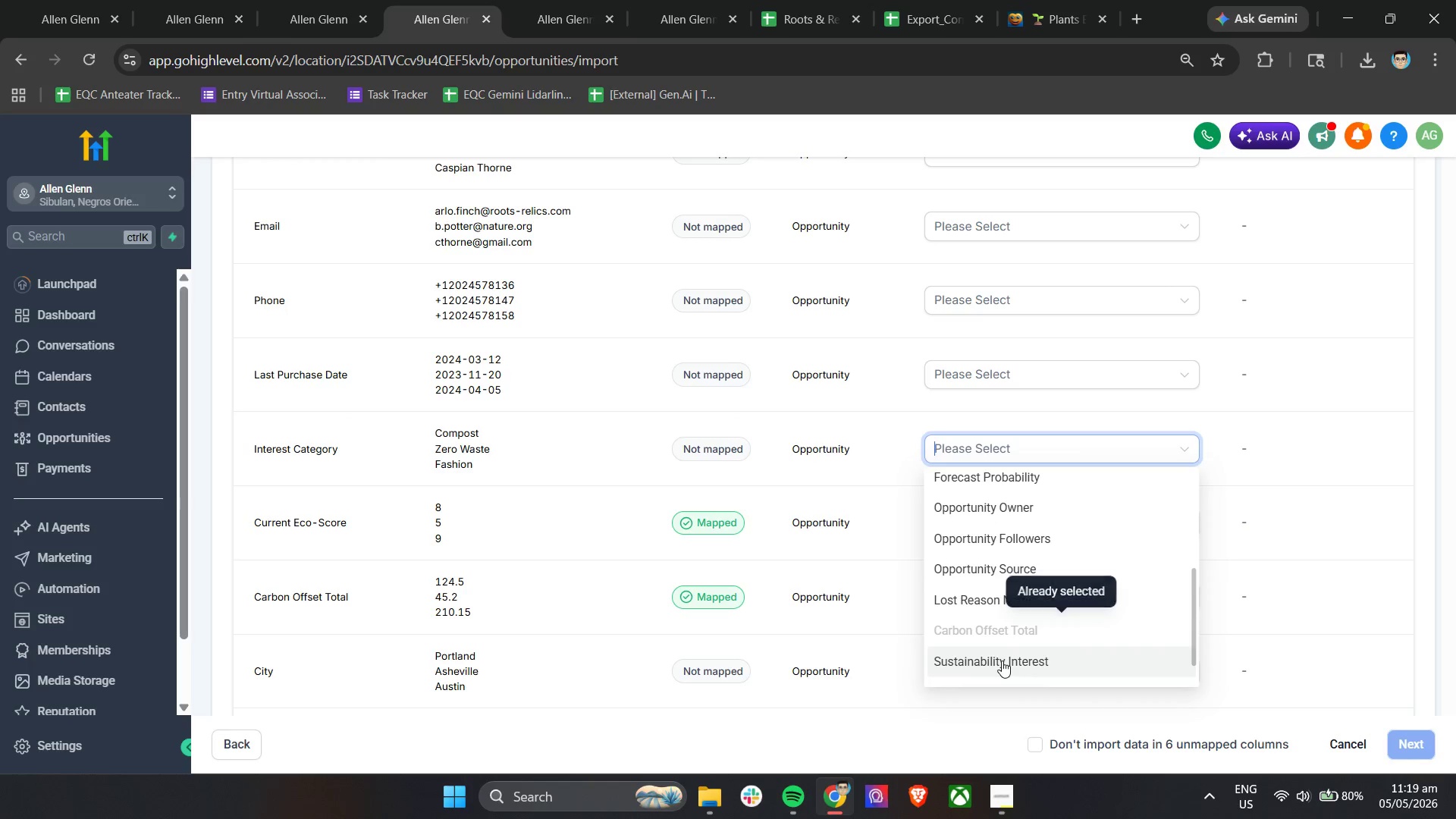 
left_click([1002, 661])
 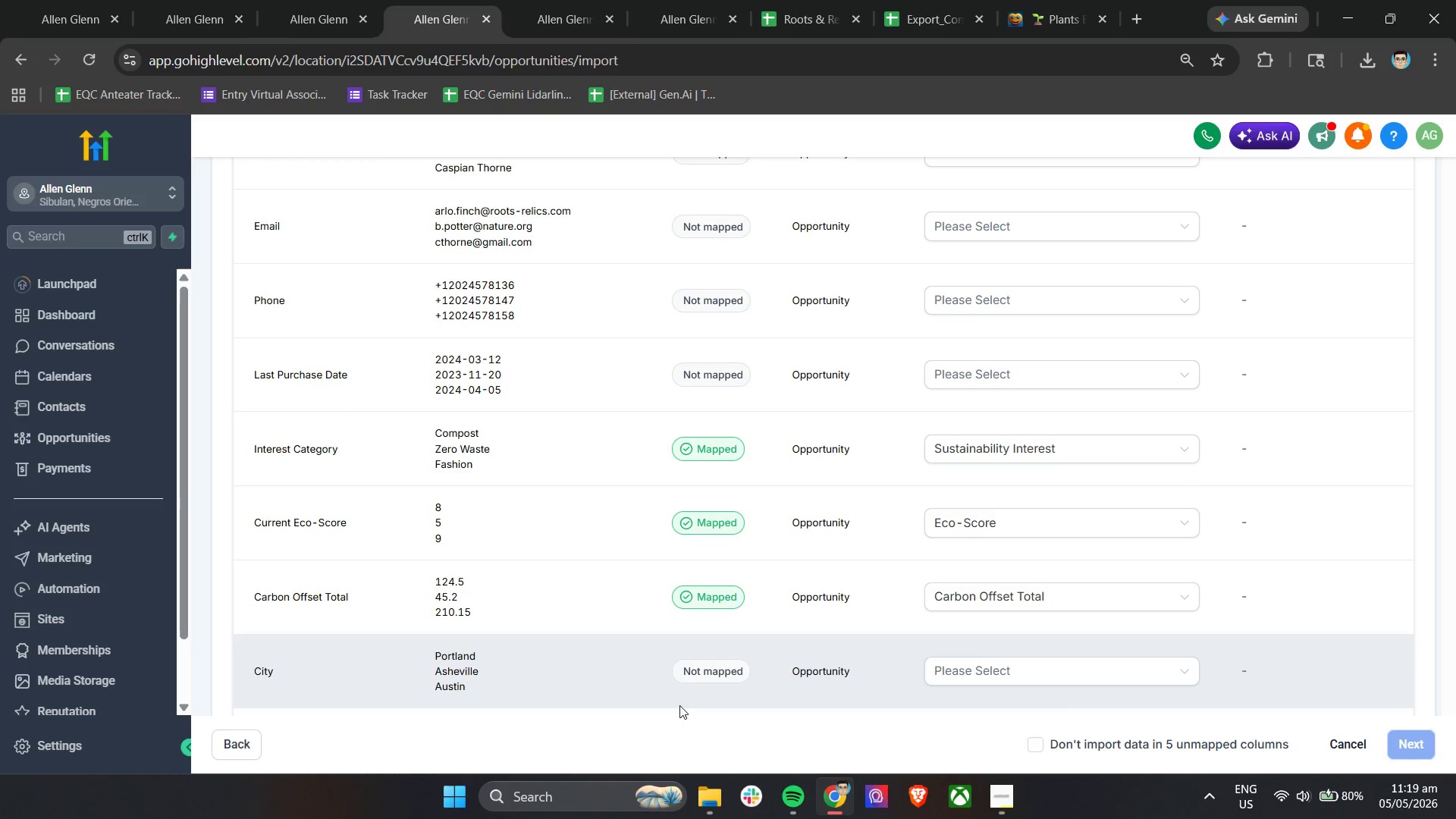 
left_click([664, 723])
 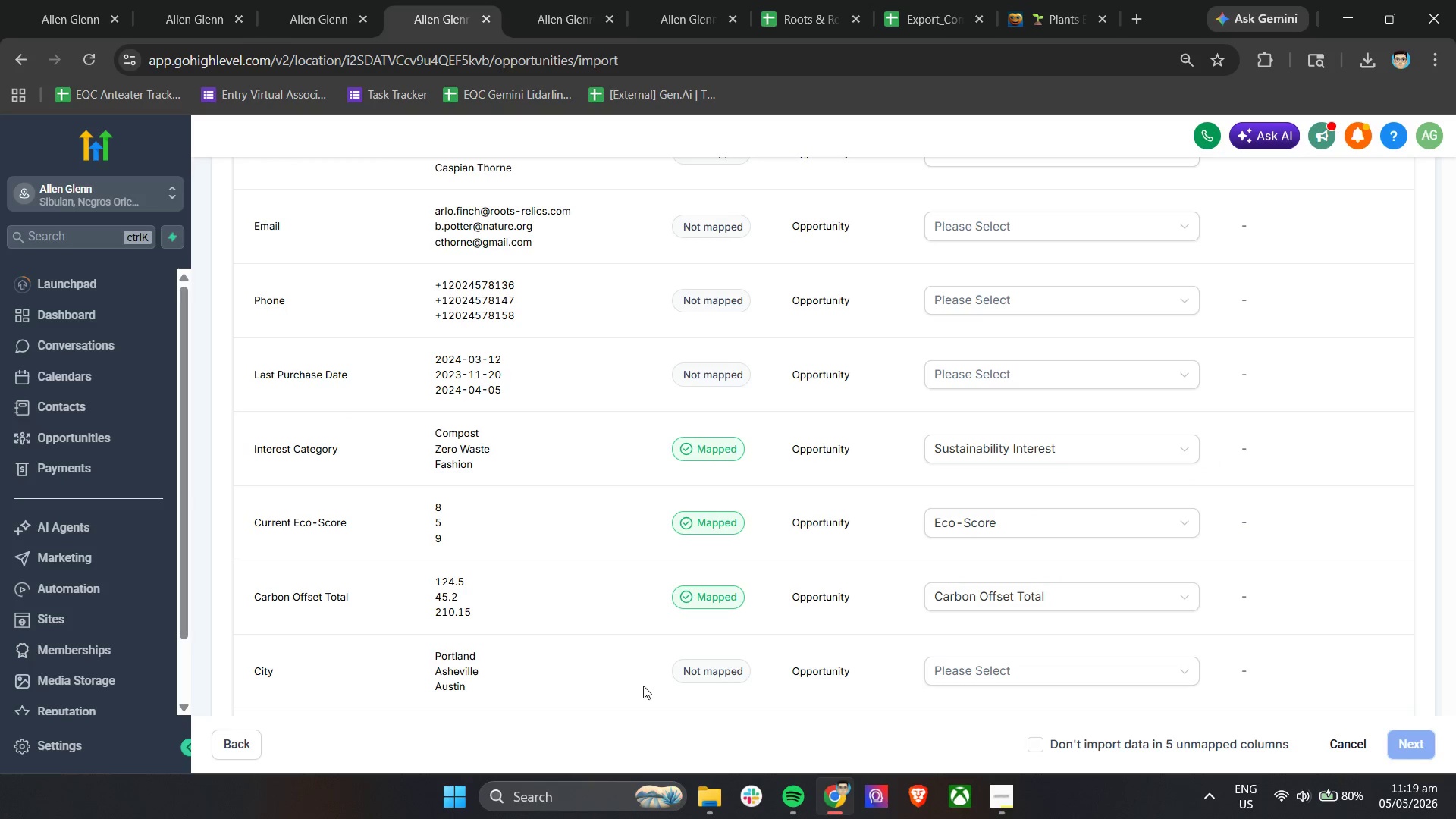 
scroll: coordinate [641, 641], scroll_direction: down, amount: 4.0
 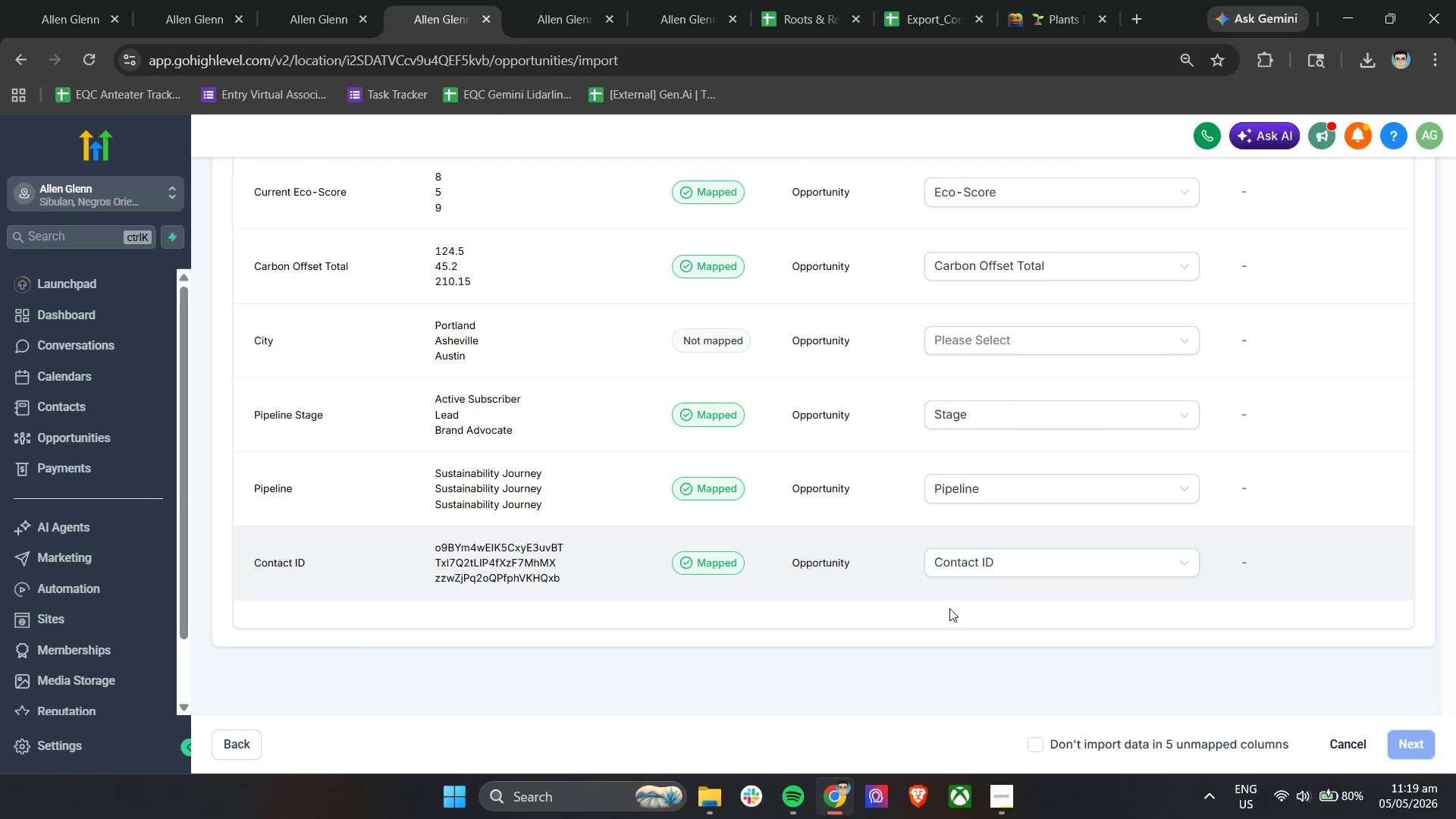 
wait(6.2)
 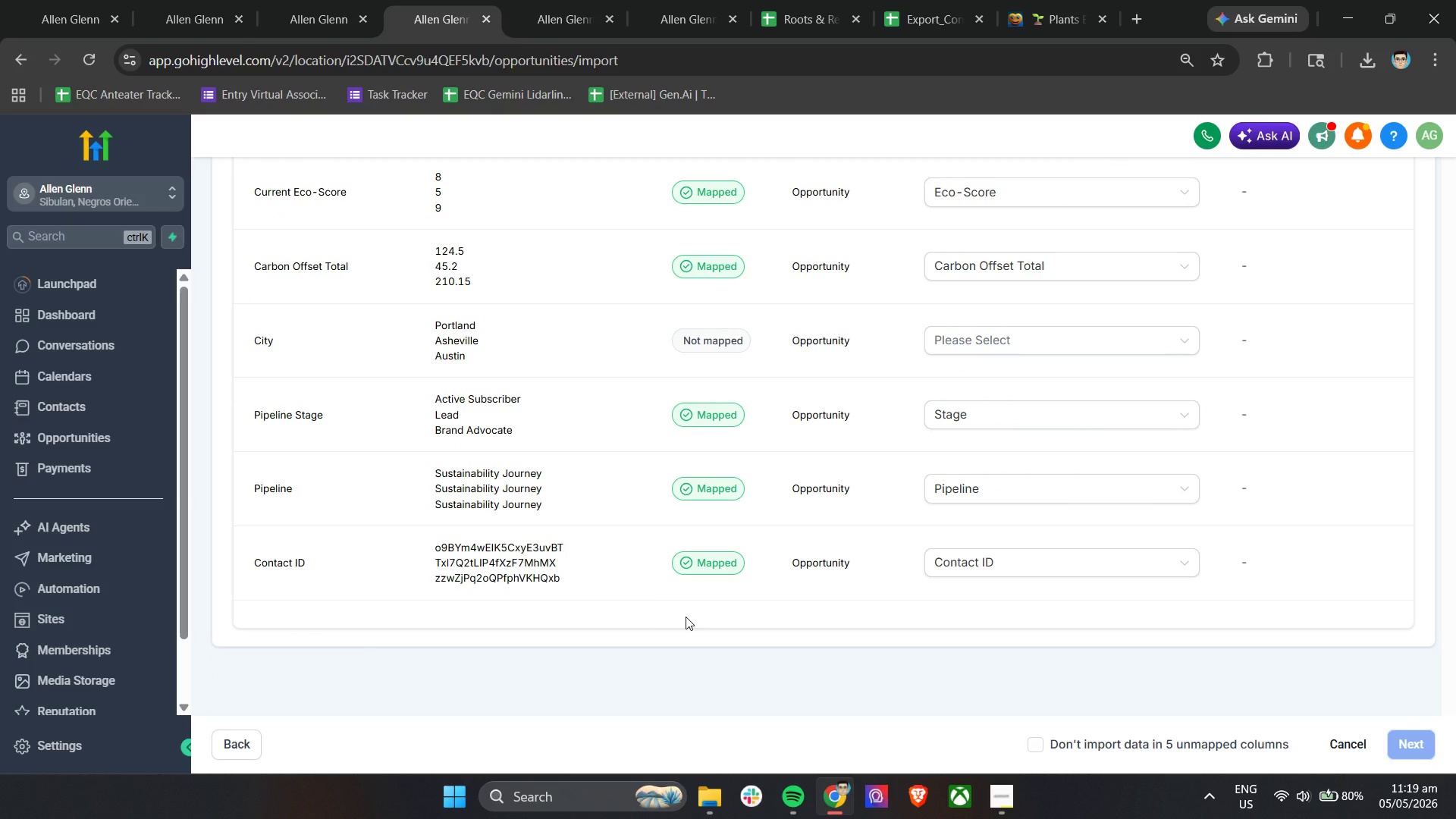 
scroll: coordinate [900, 623], scroll_direction: up, amount: 10.0
 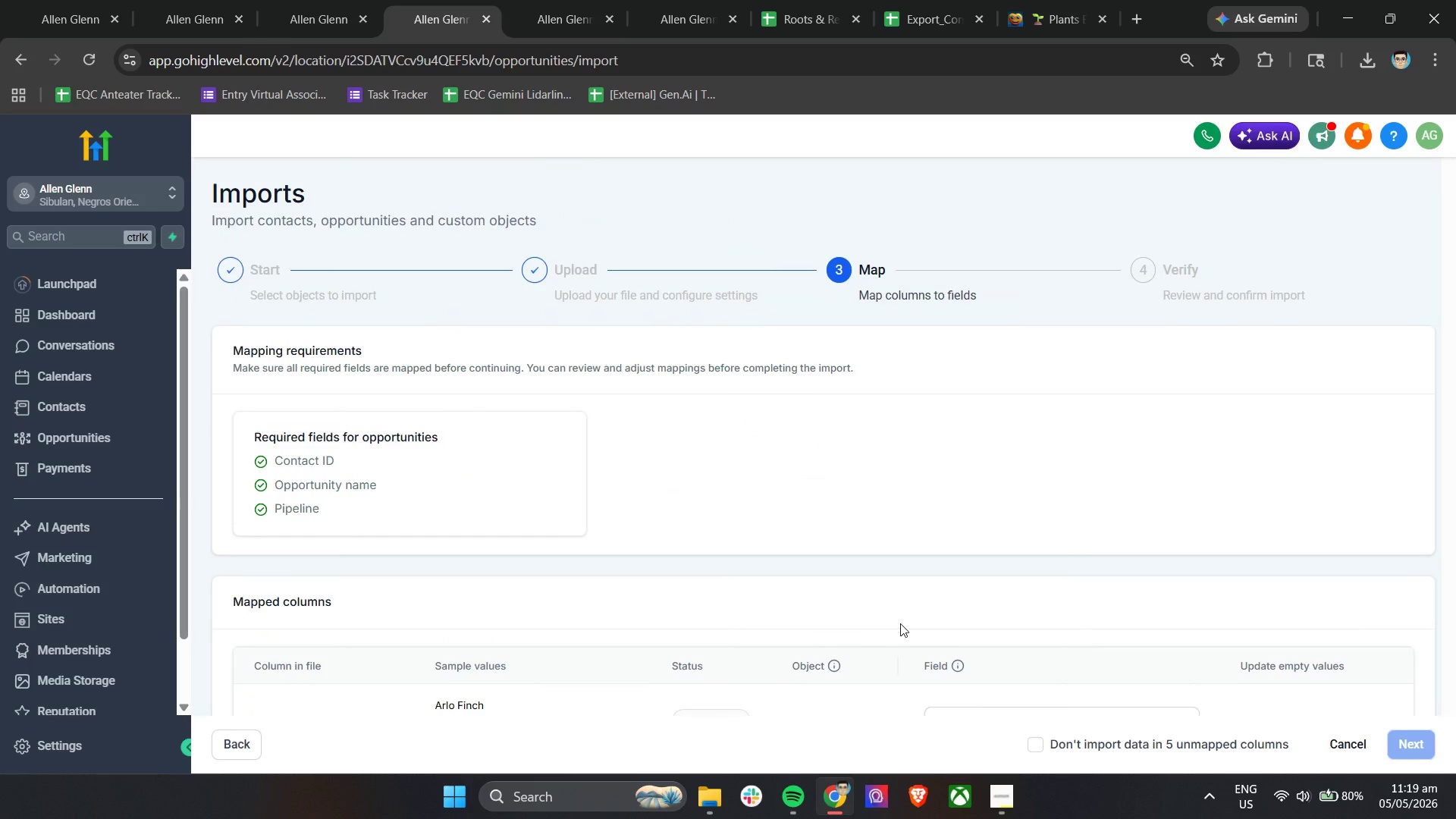 
scroll: coordinate [801, 648], scroll_direction: down, amount: 11.0
 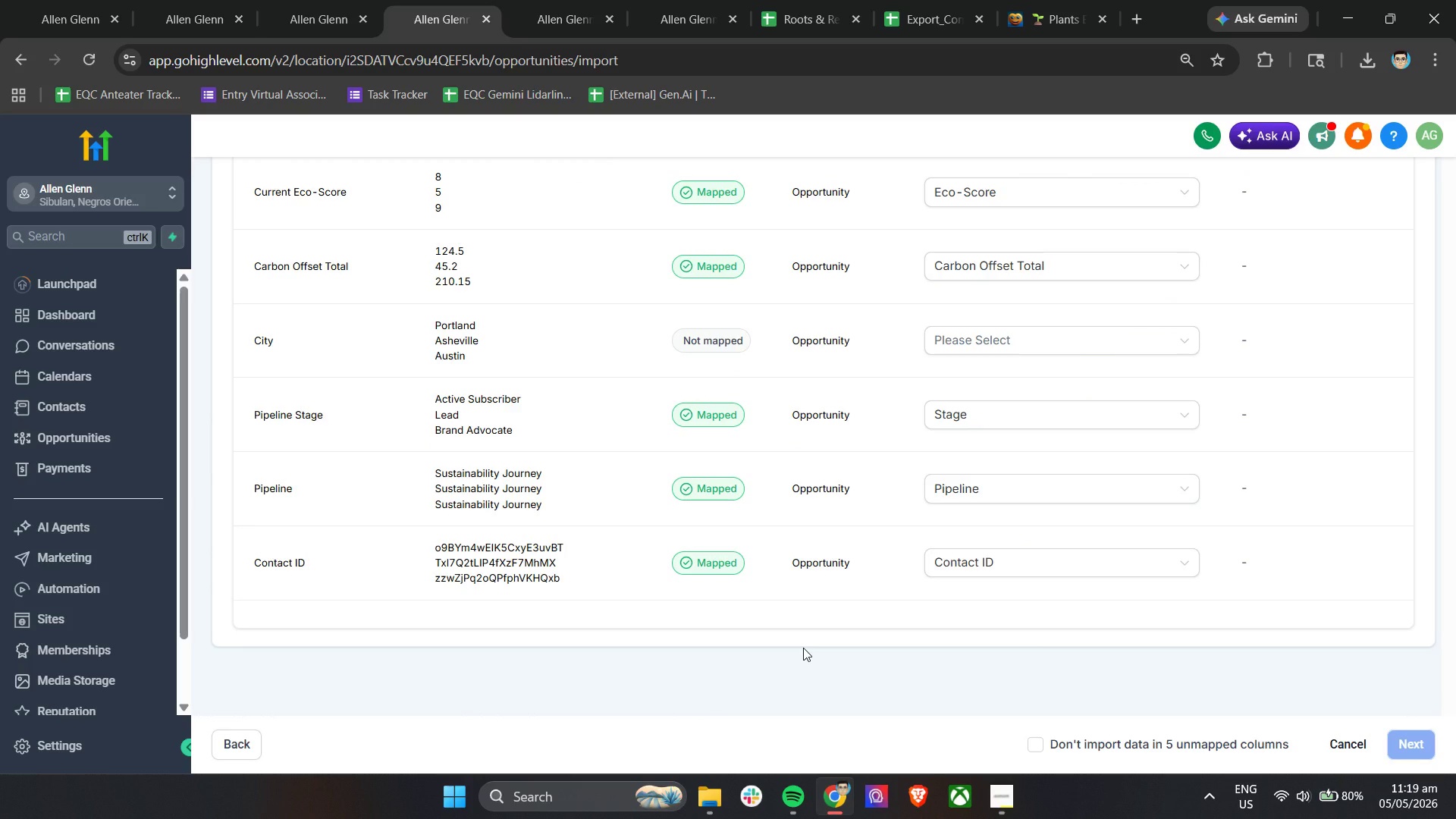 
scroll: coordinate [803, 648], scroll_direction: up, amount: 8.0
 